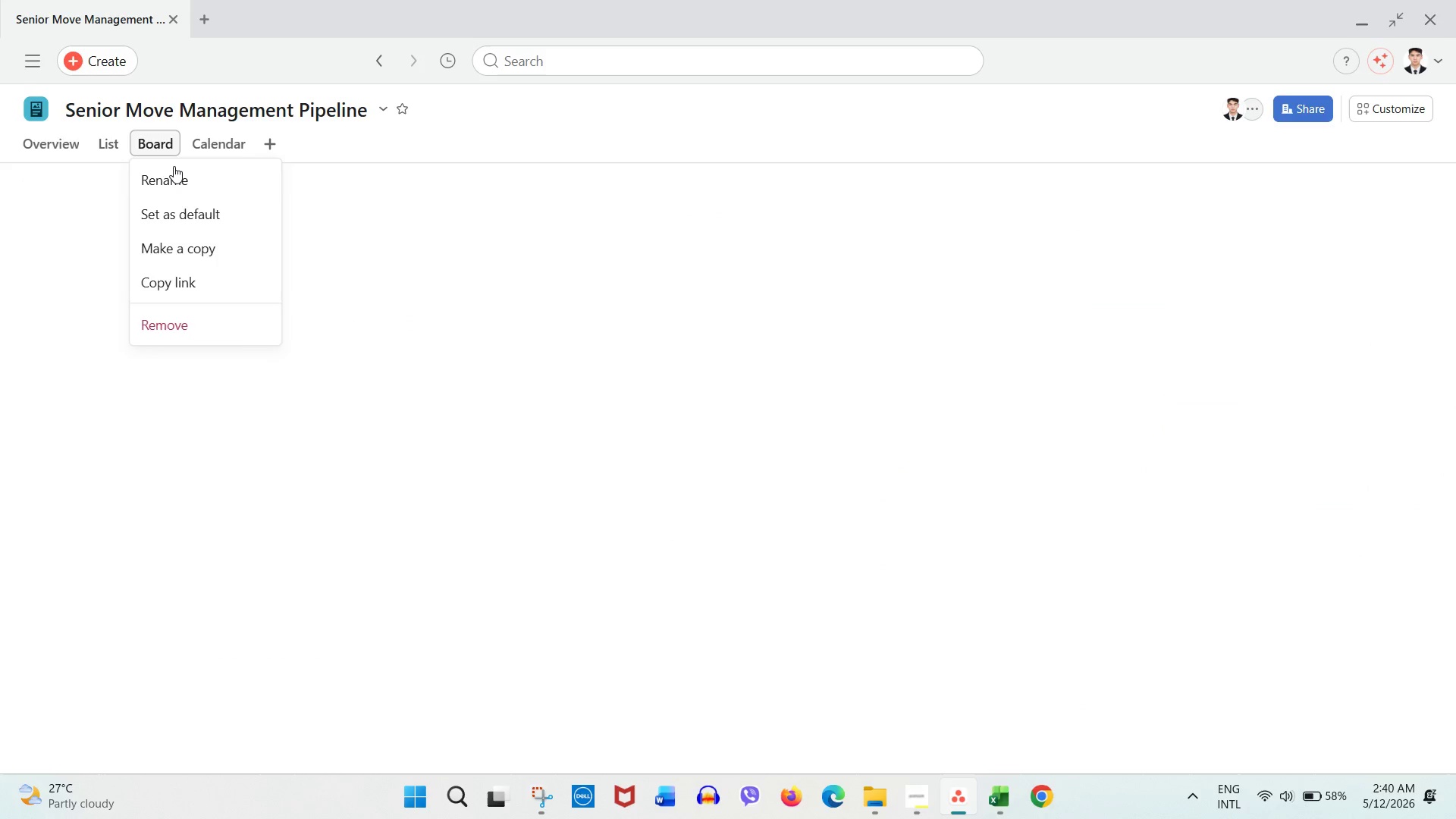 
left_click([174, 167])
 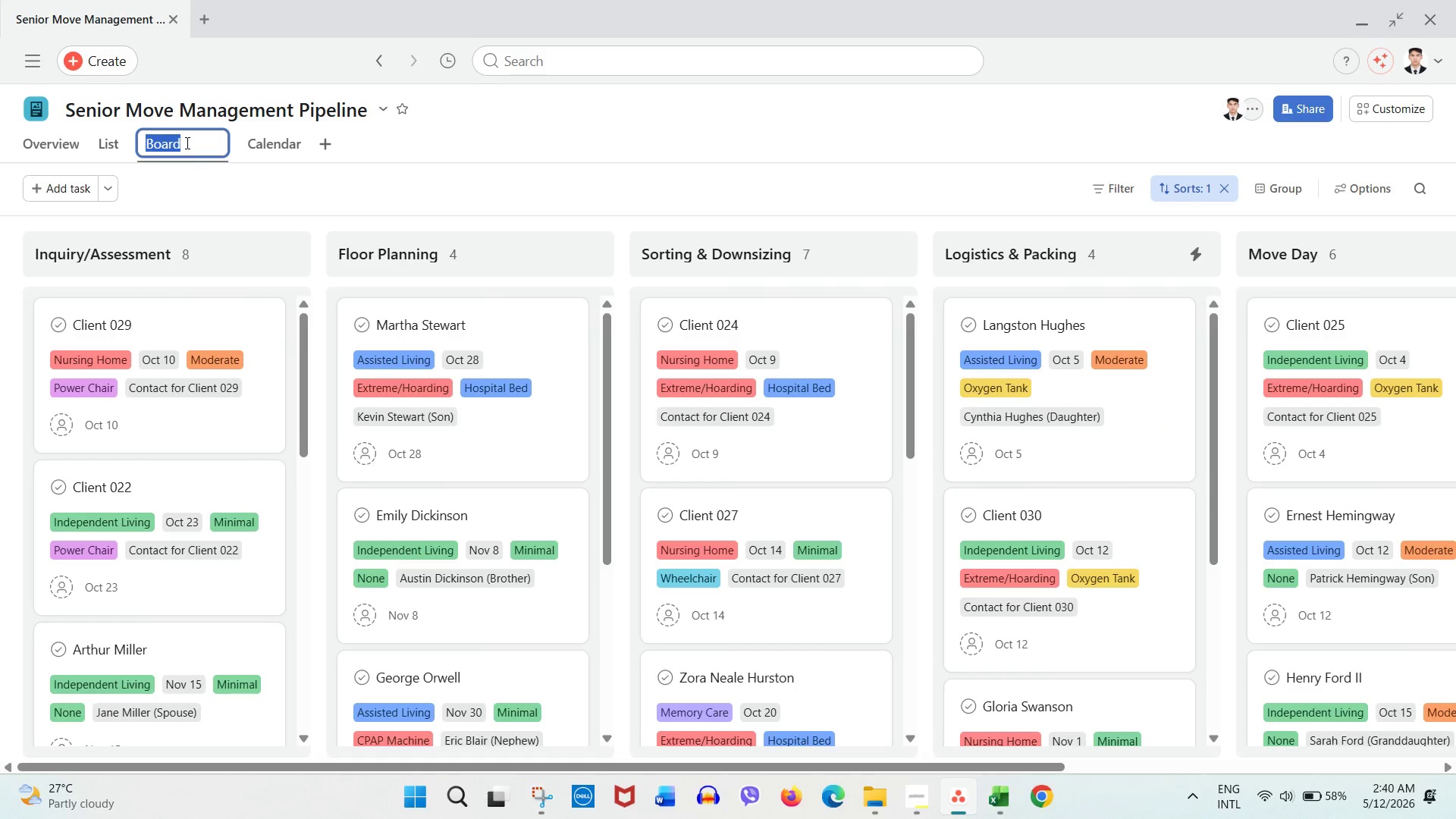 
left_click([186, 142])
 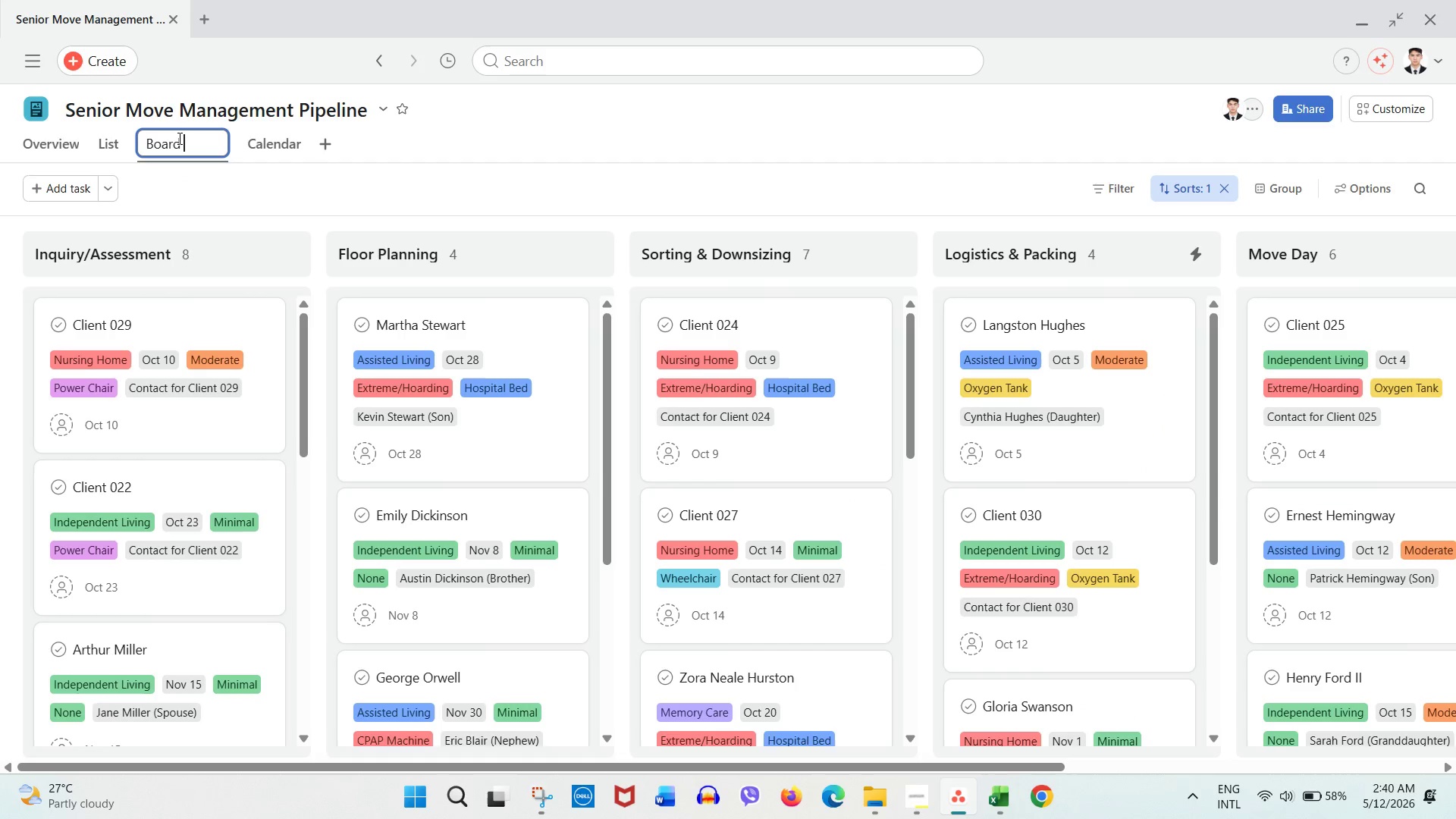 
type( View)
 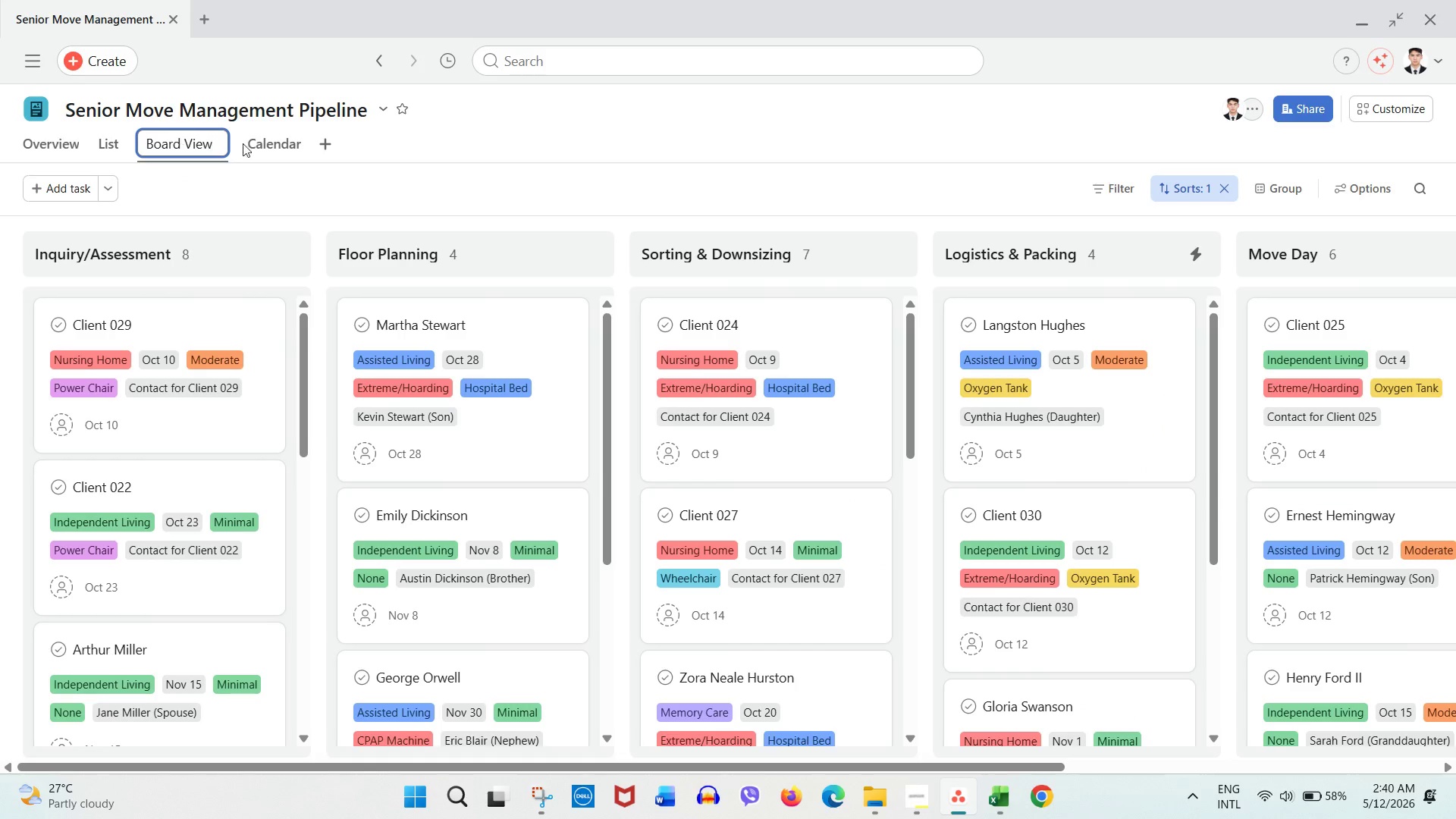 
left_click([276, 147])
 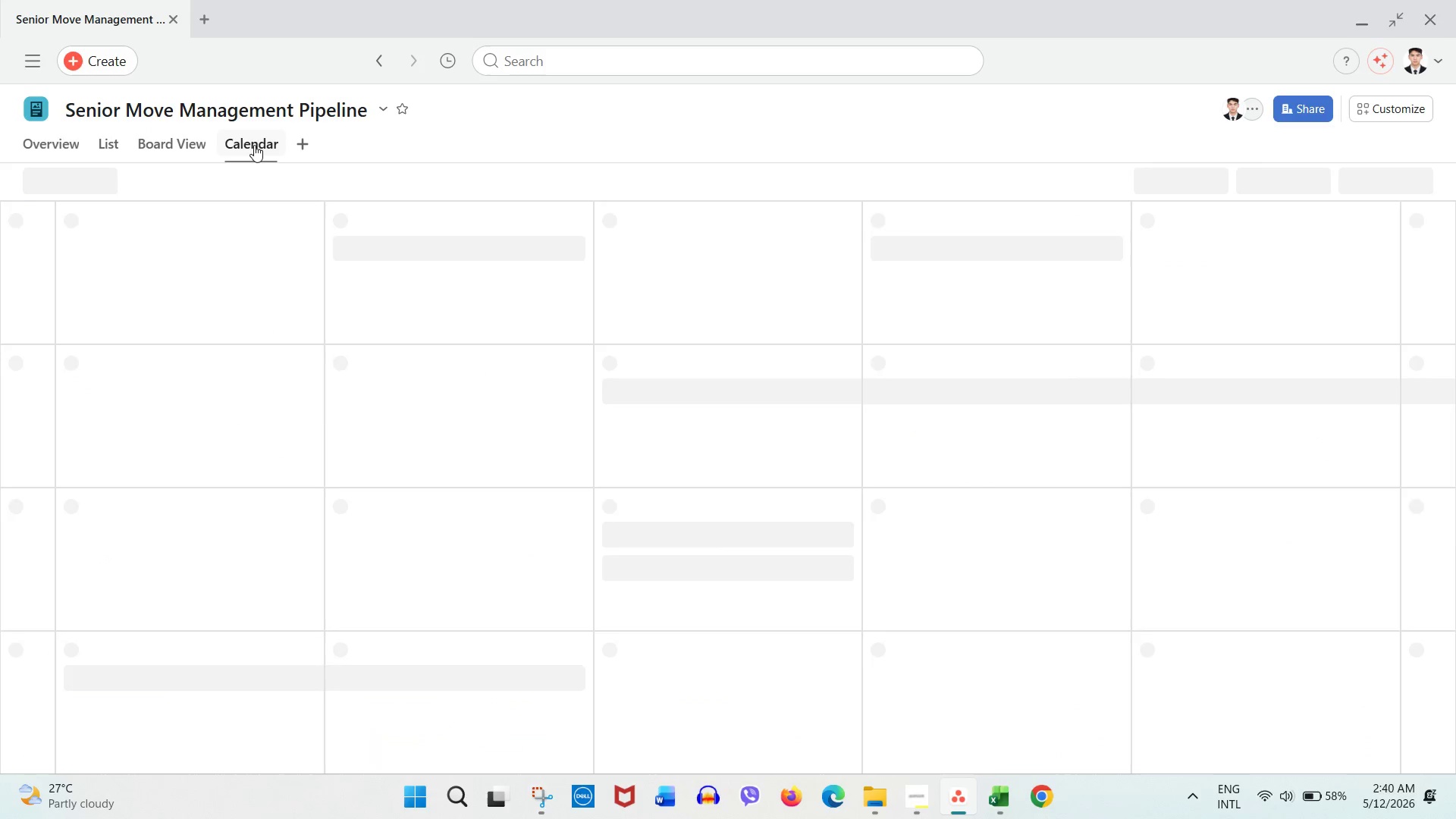 
double_click([254, 145])
 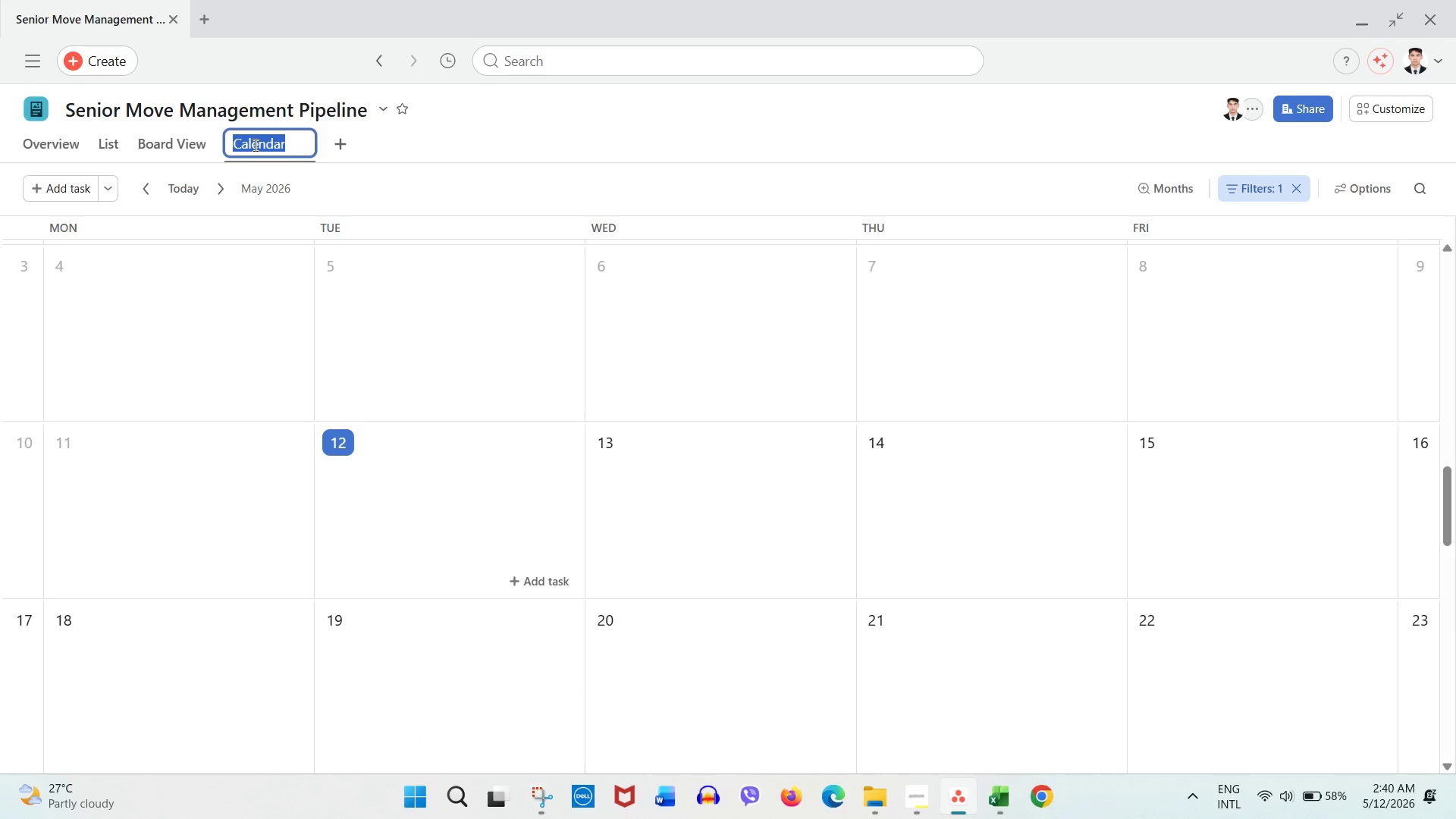 
triple_click([254, 145])
 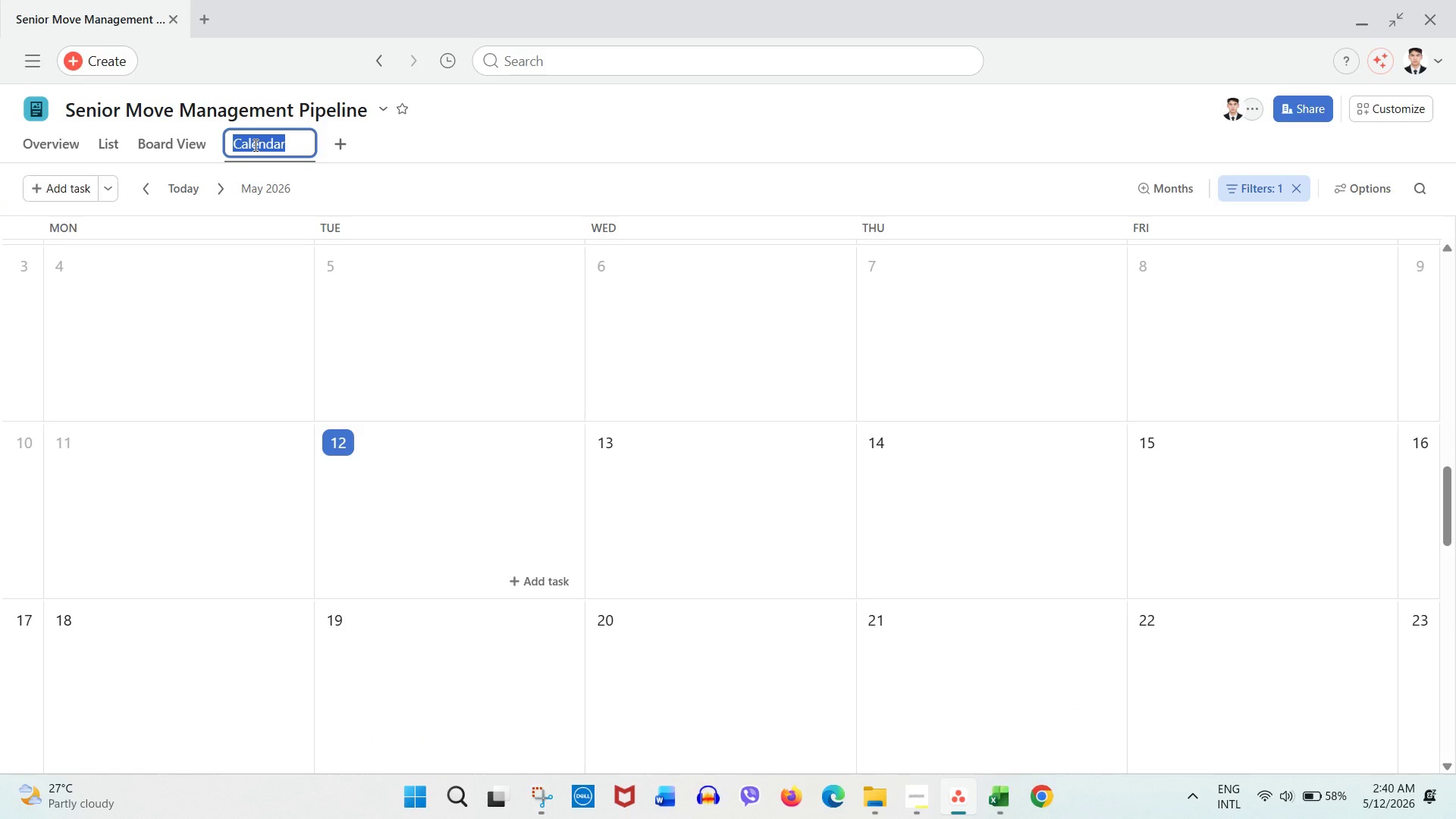 
type(Move Schedule Calendar)
 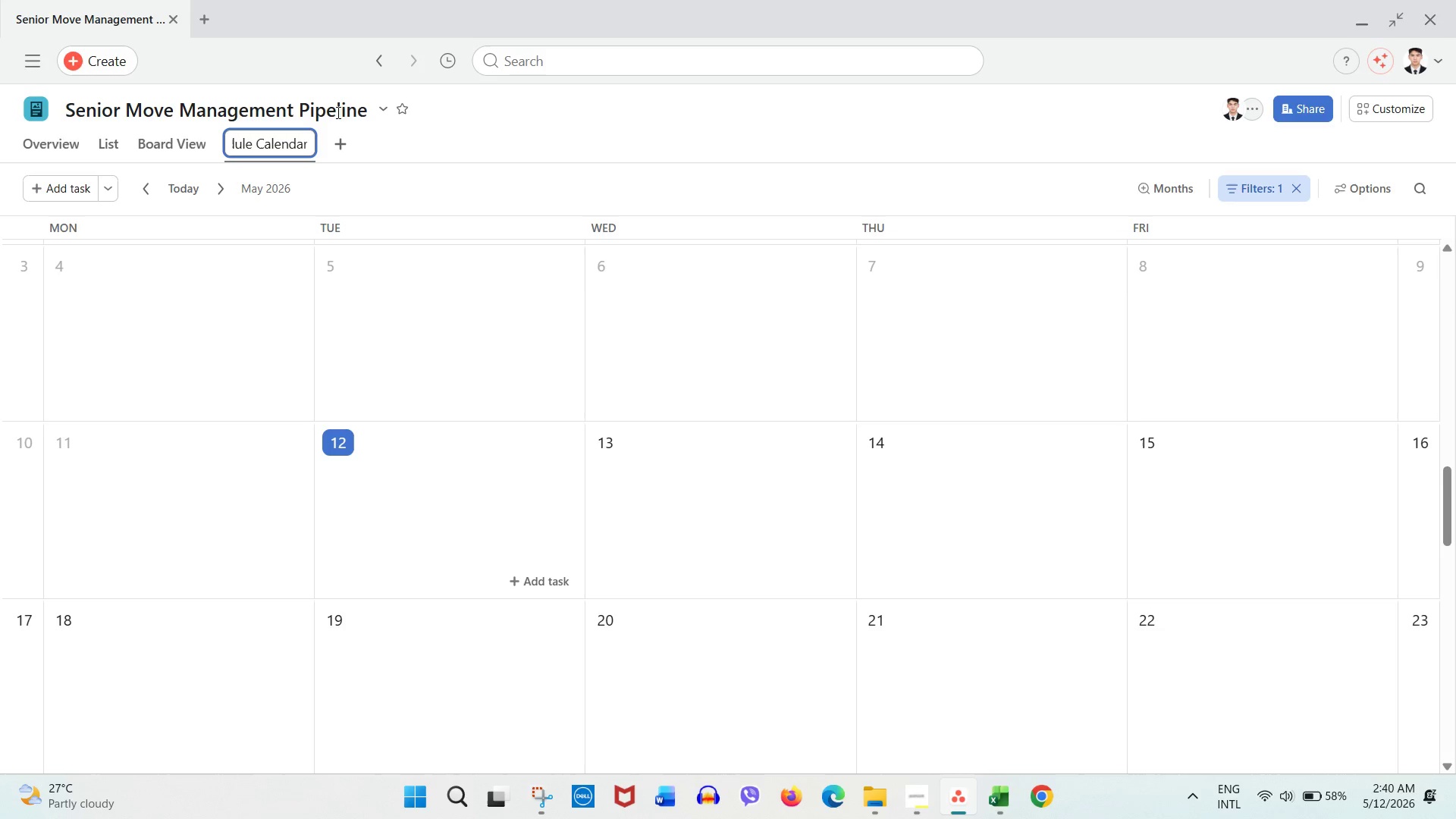 
left_click([427, 146])
 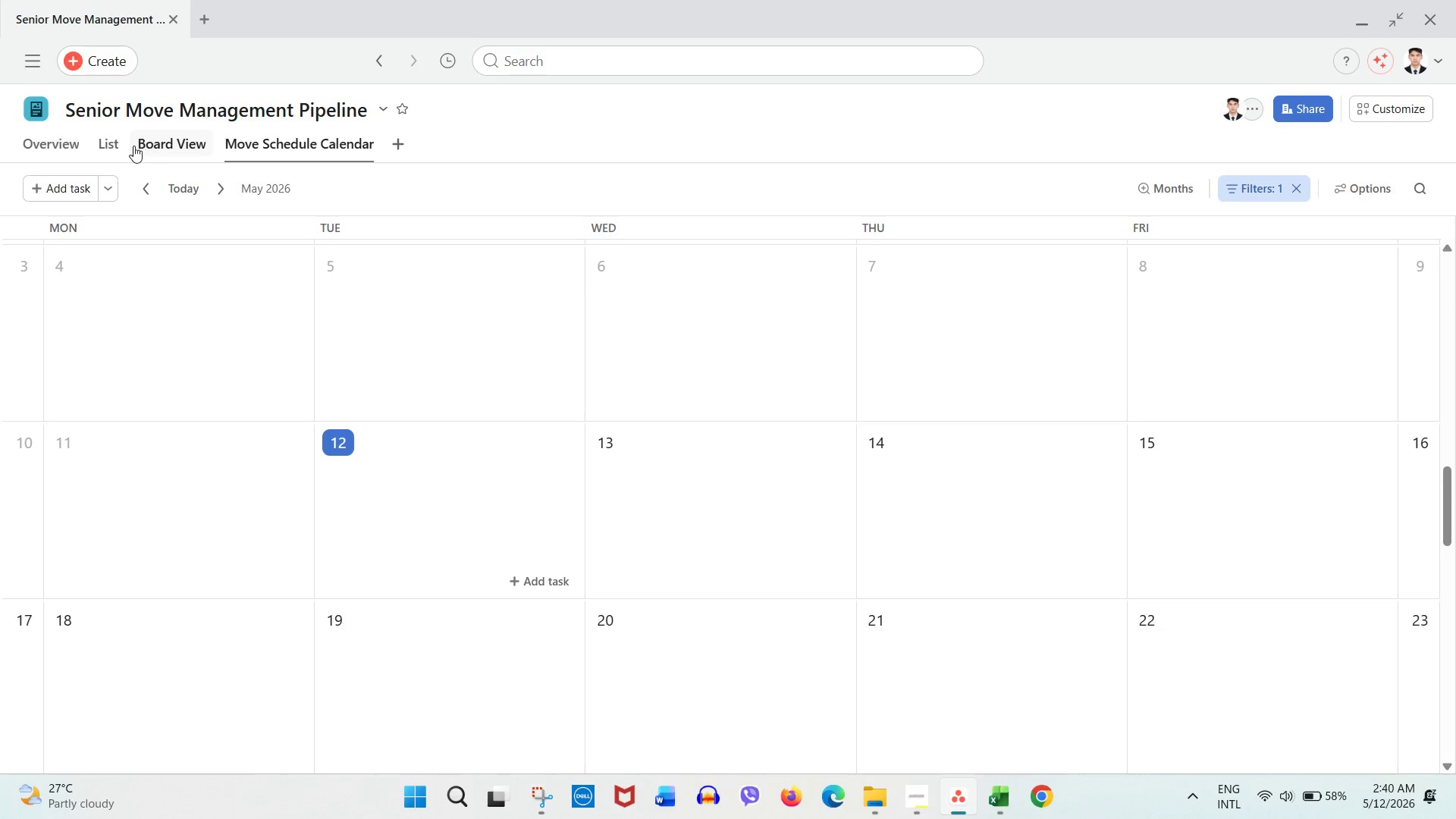 
left_click_drag(start_coordinate=[123, 146], to_coordinate=[369, 153])
 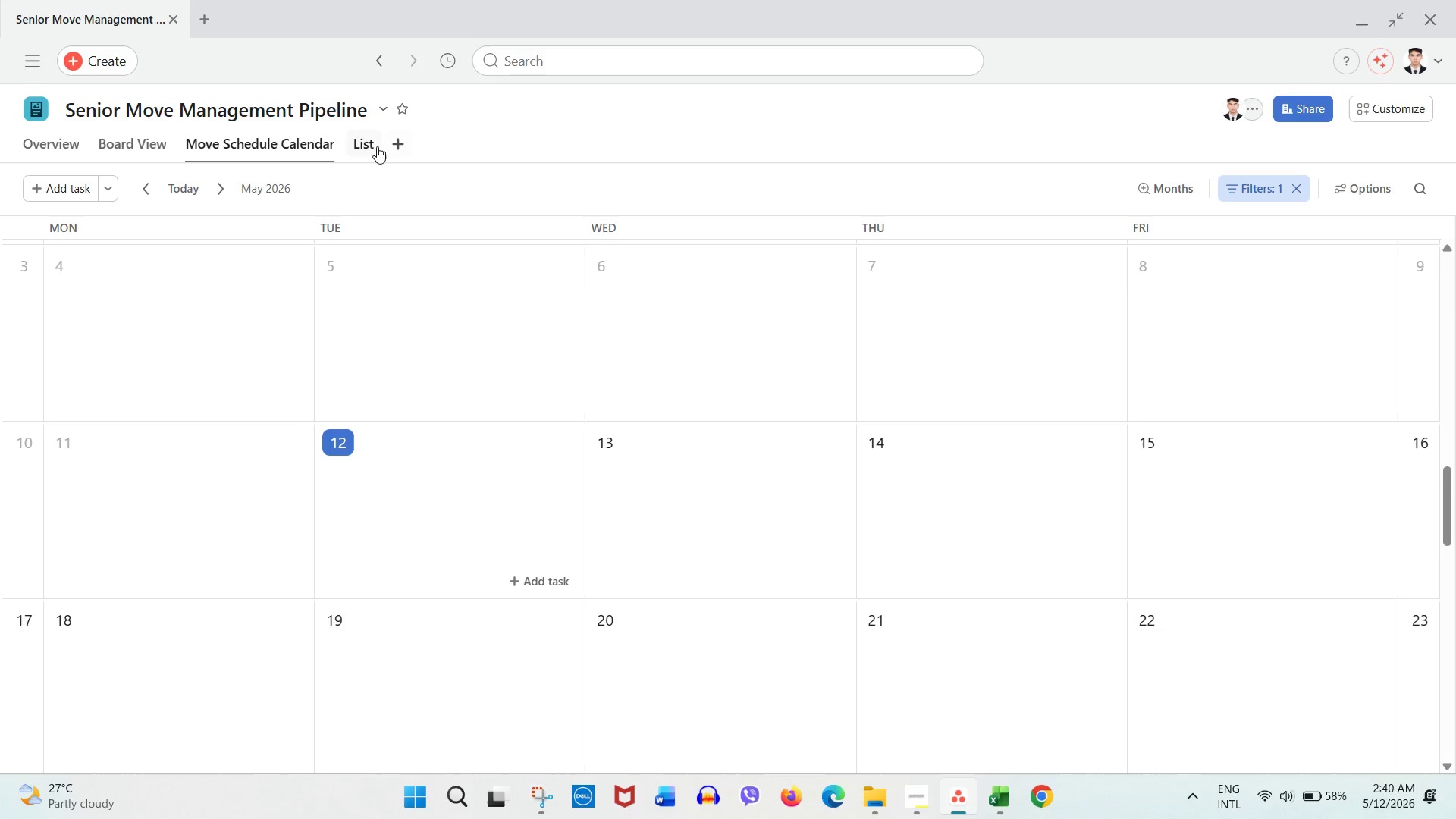 
left_click([367, 146])
 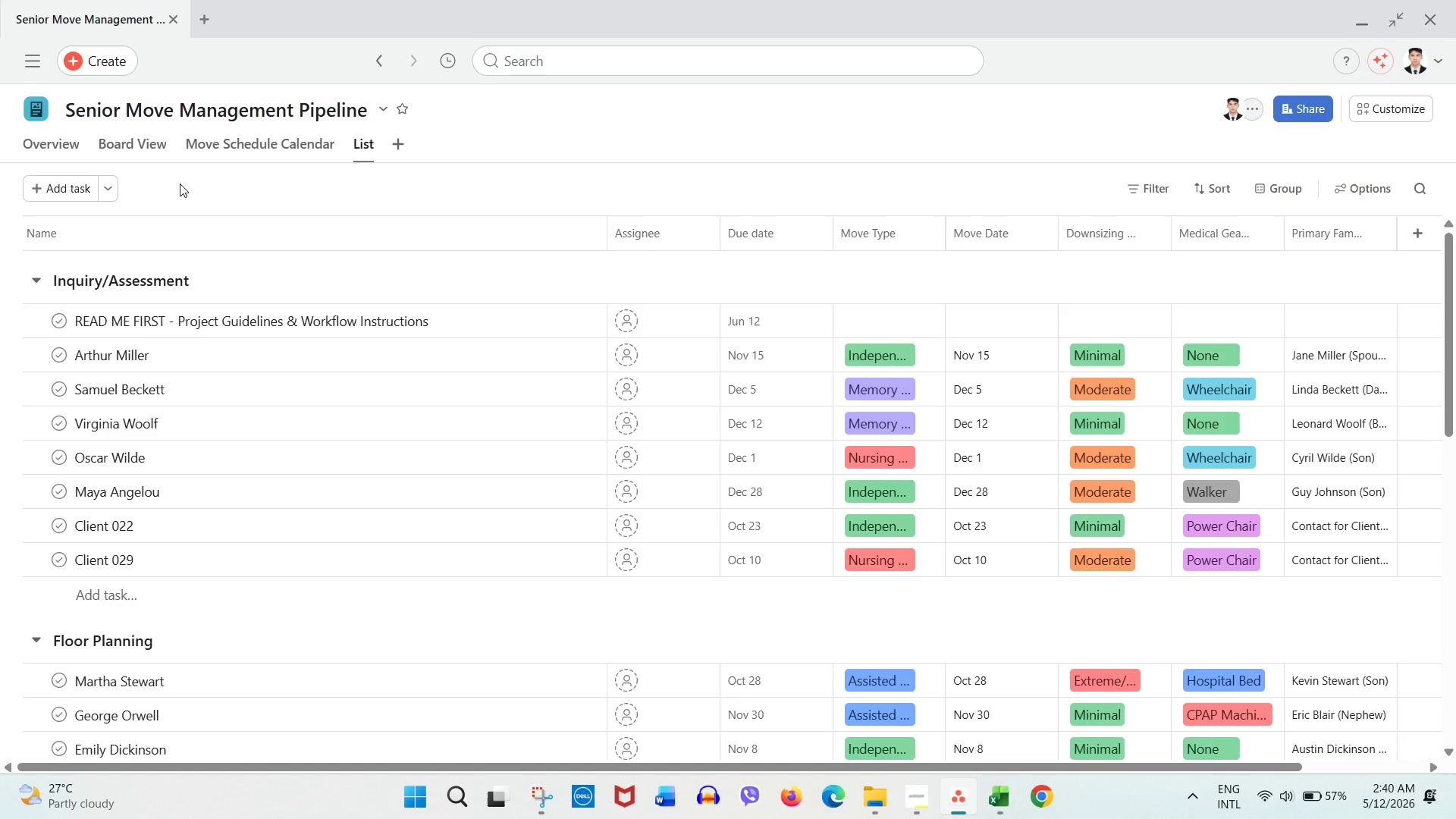 
left_click([359, 140])
 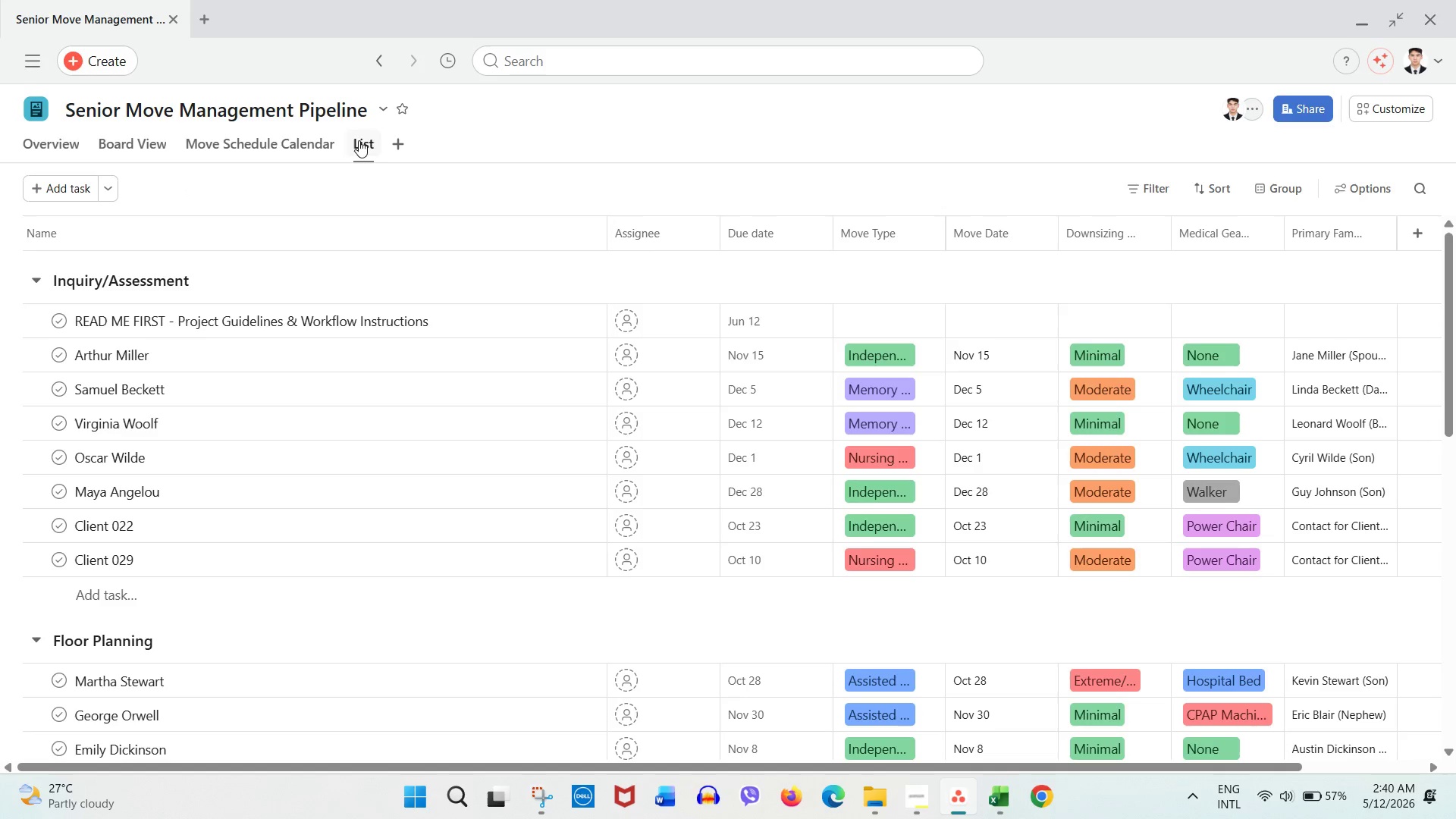 
key(Shift+C)
 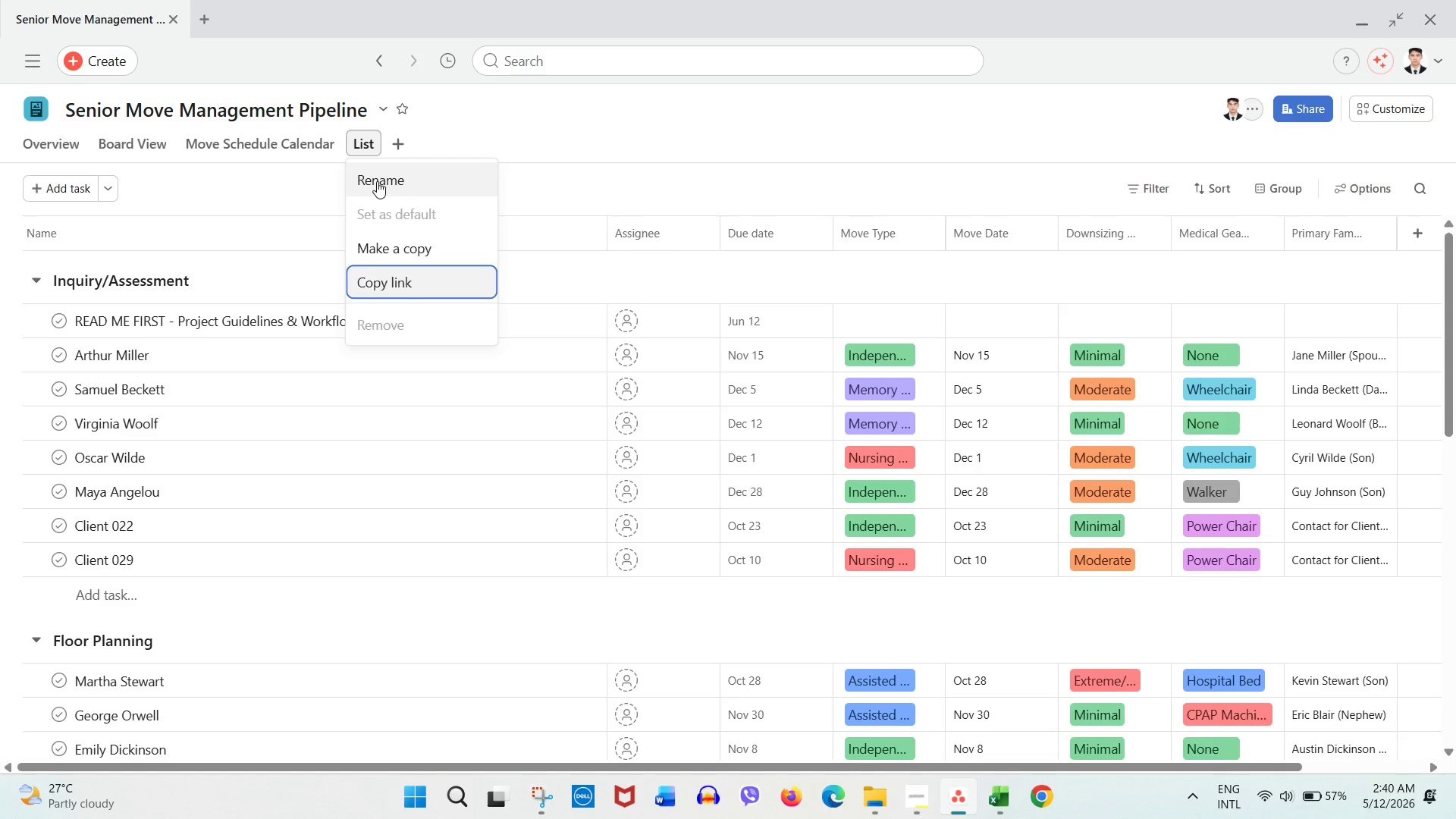 
left_click([375, 180])
 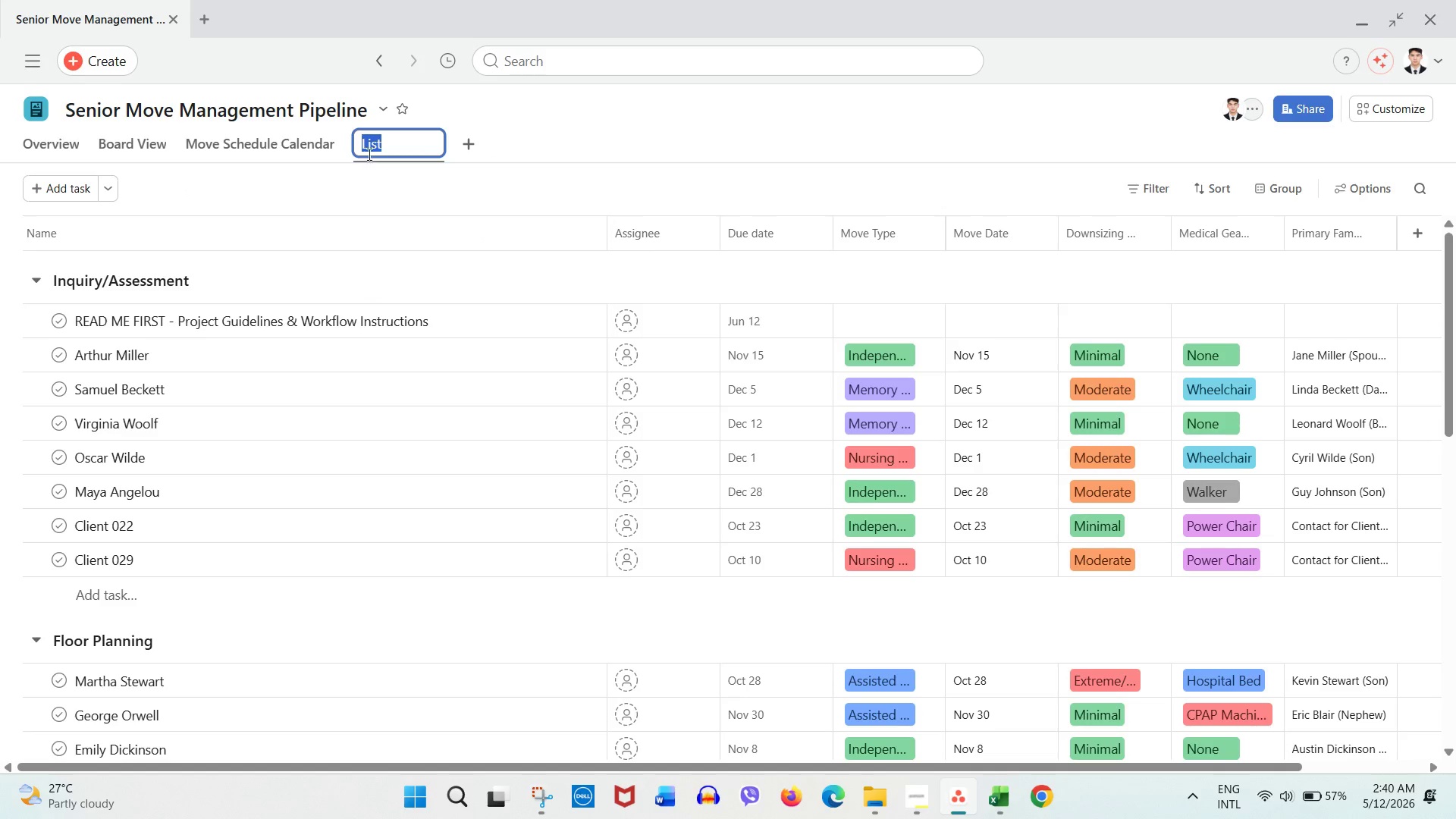 
type(Care Level Distribution)
 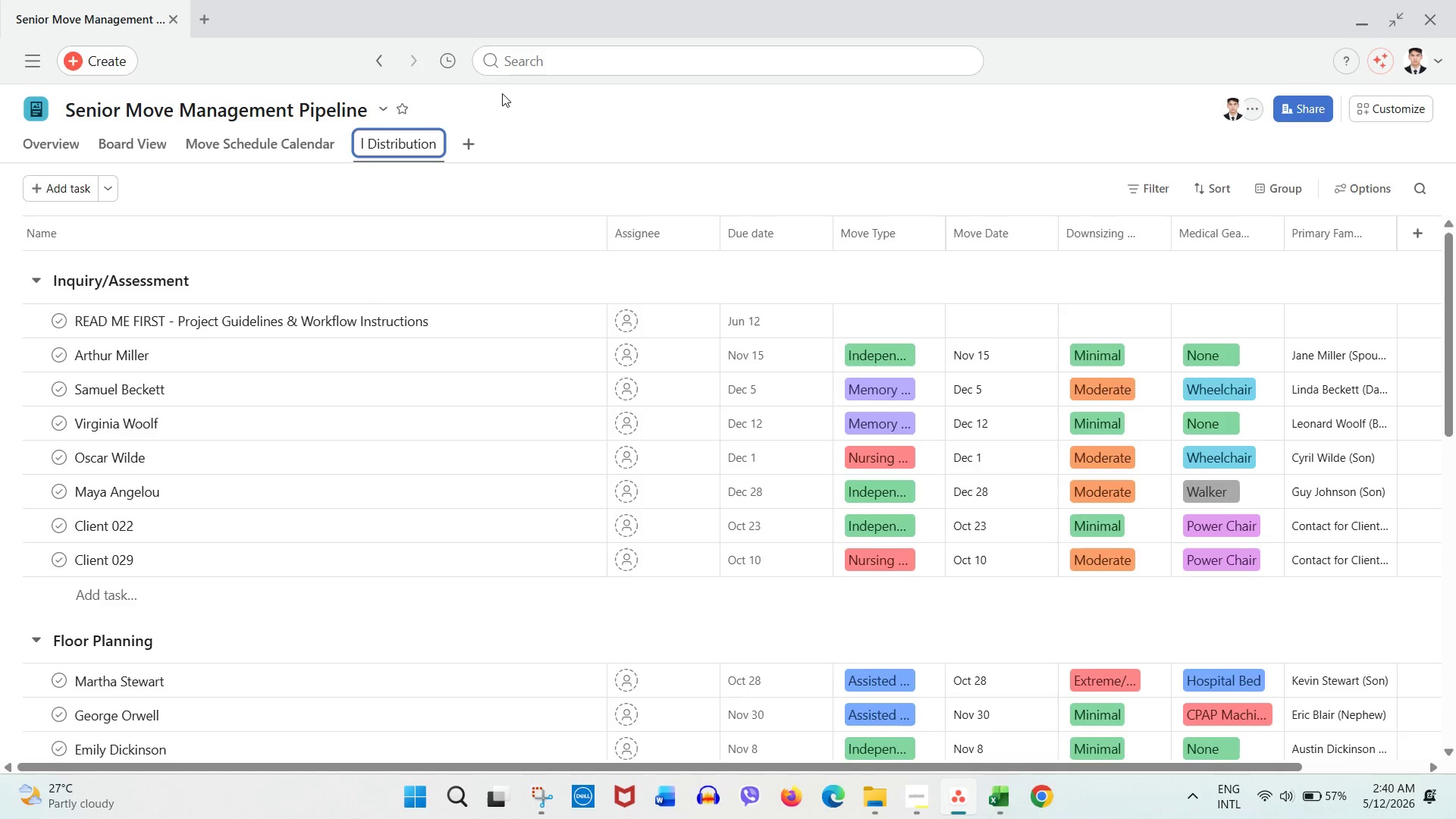 
left_click([506, 126])
 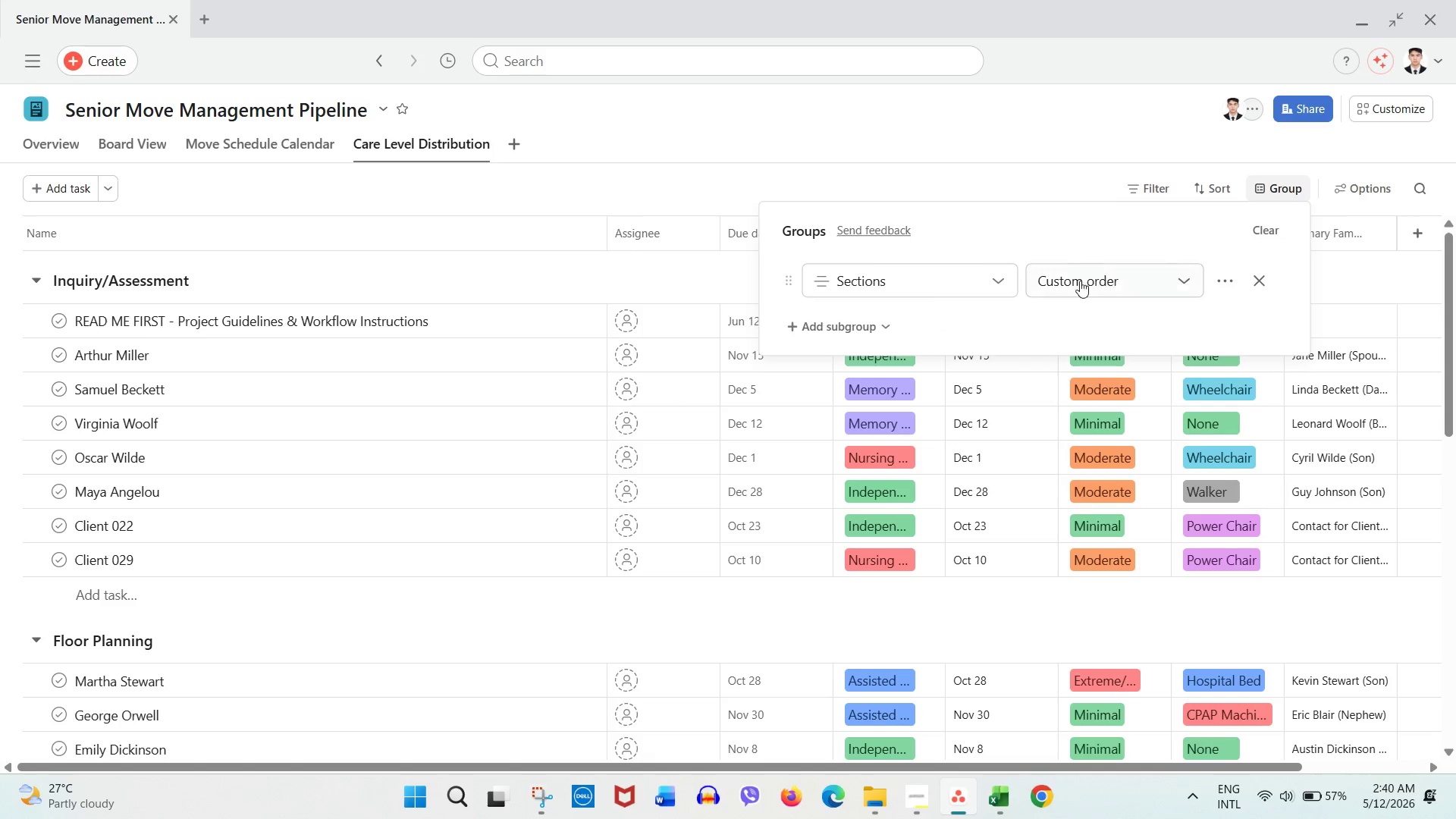 
wait(6.5)
 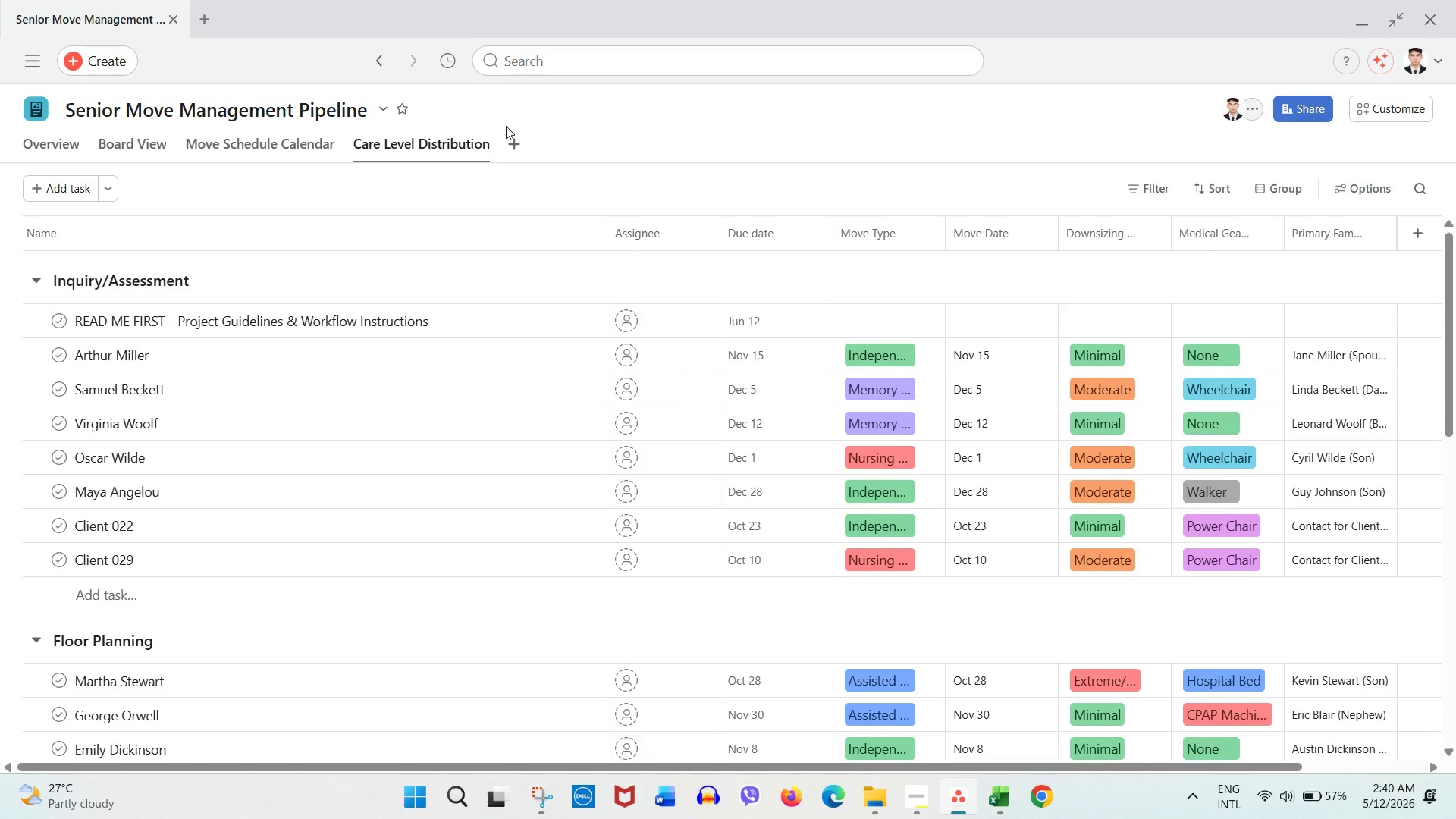 
left_click([920, 600])
 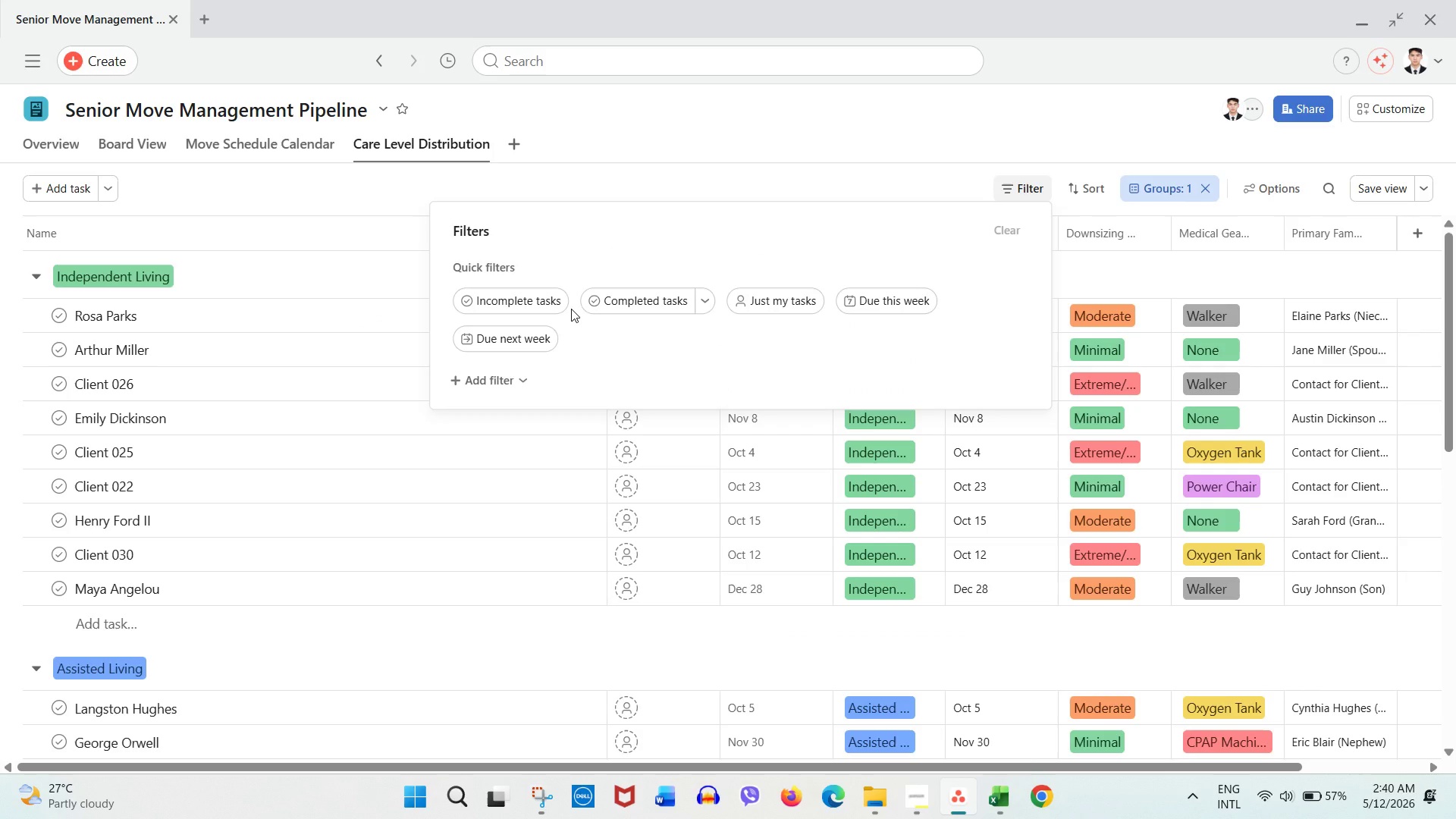 
wait(5.75)
 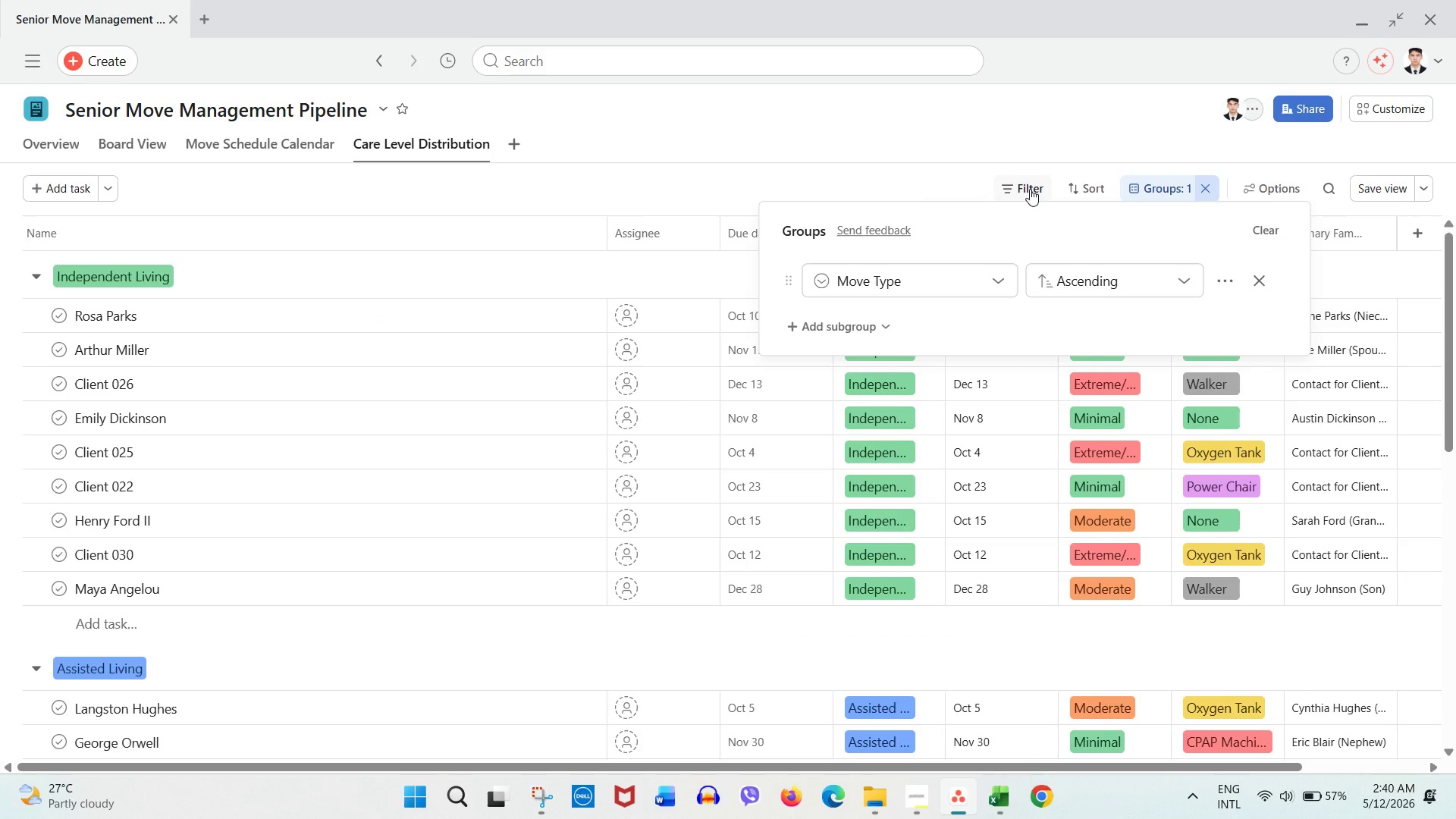 
left_click([553, 297])
 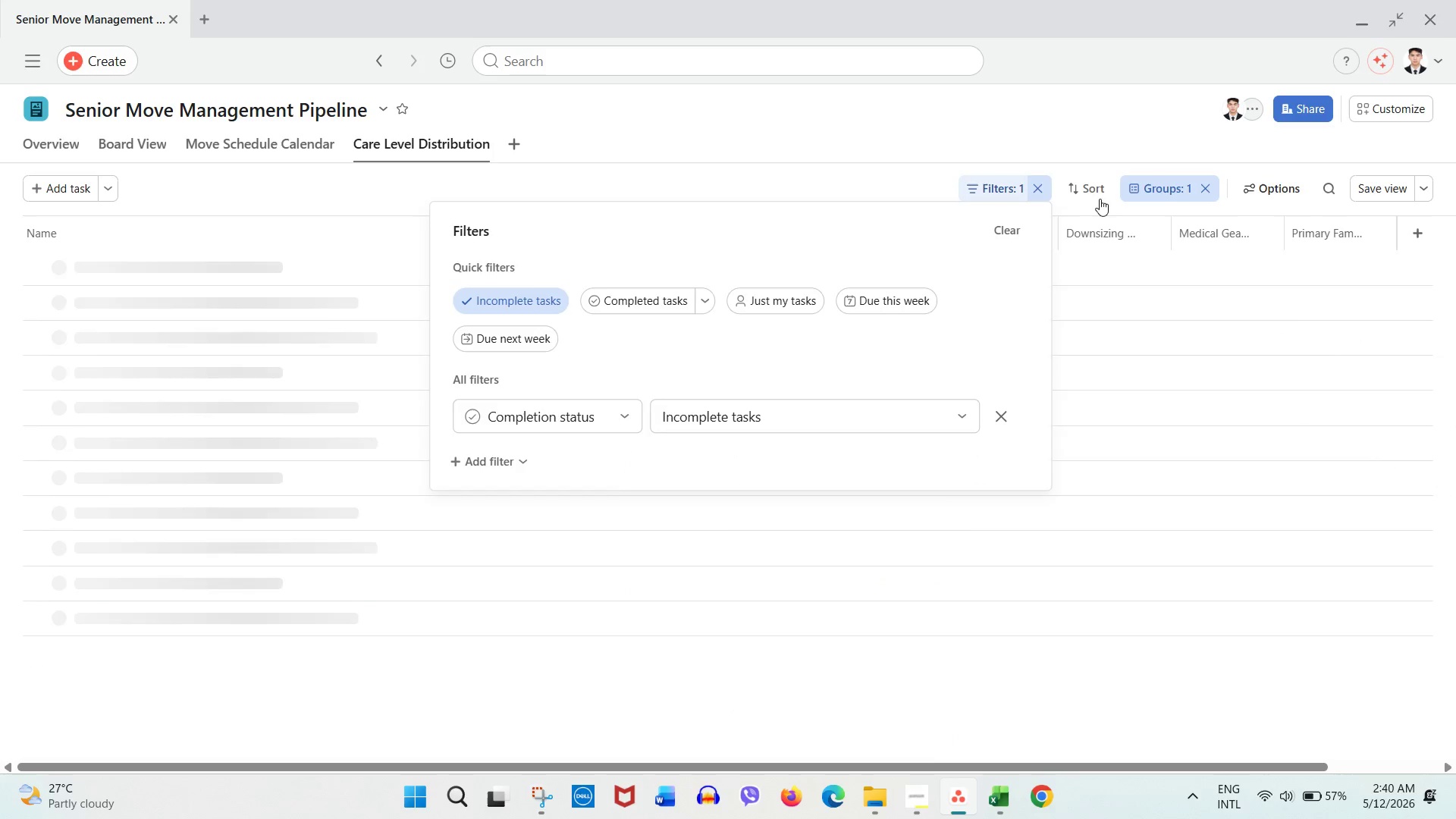 
left_click([1090, 188])
 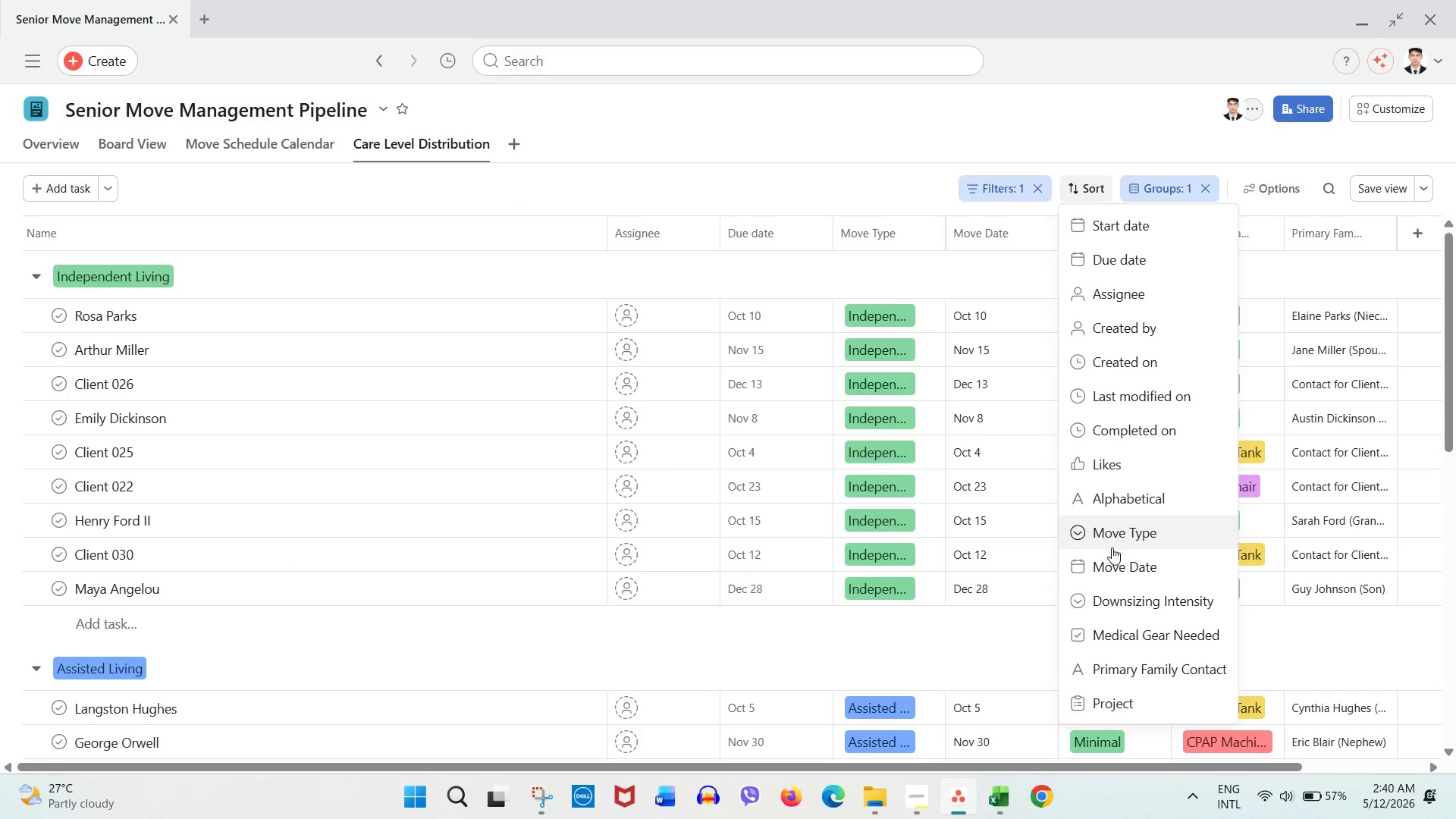 
left_click([1131, 558])
 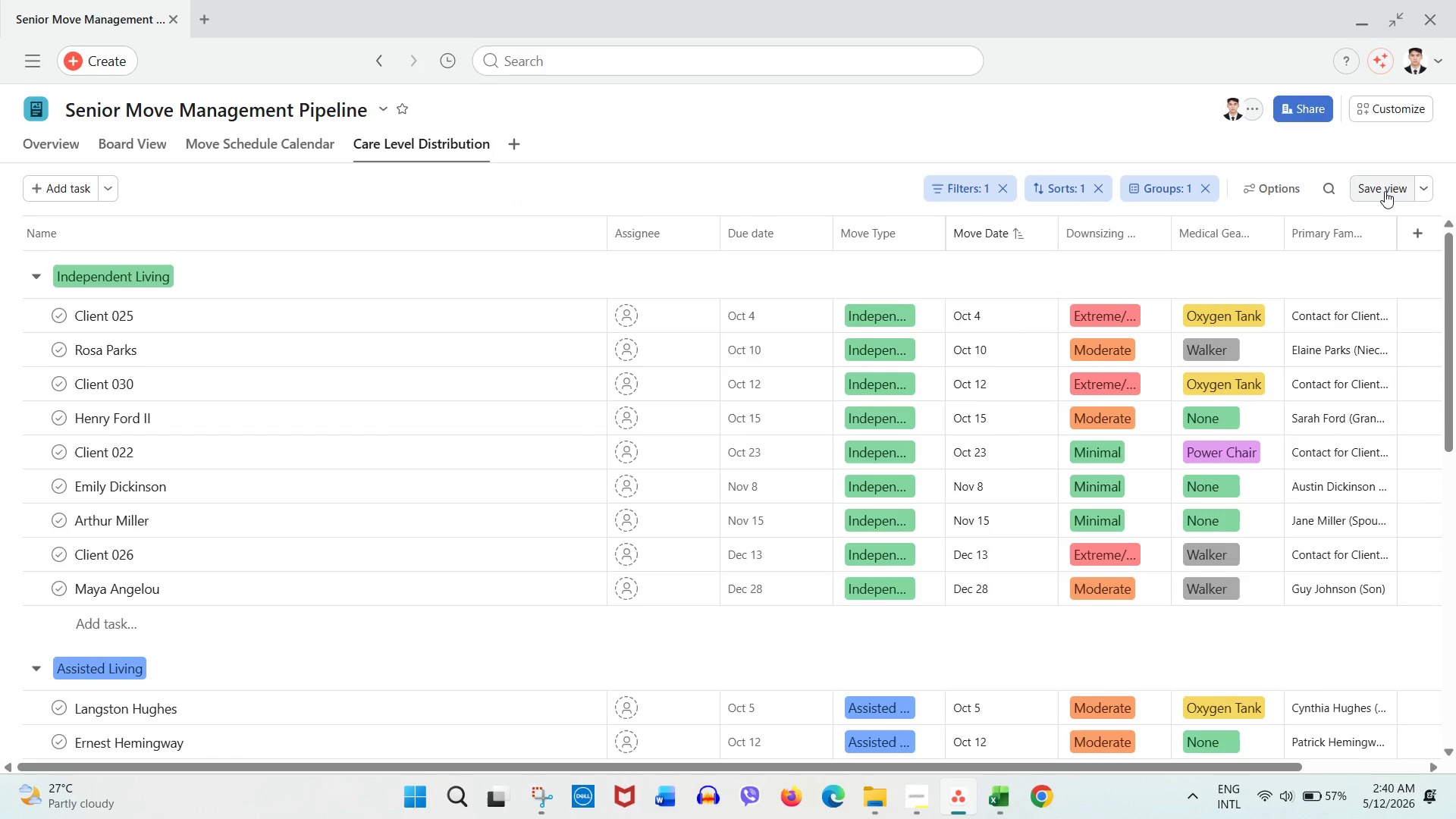 
left_click([1385, 191])
 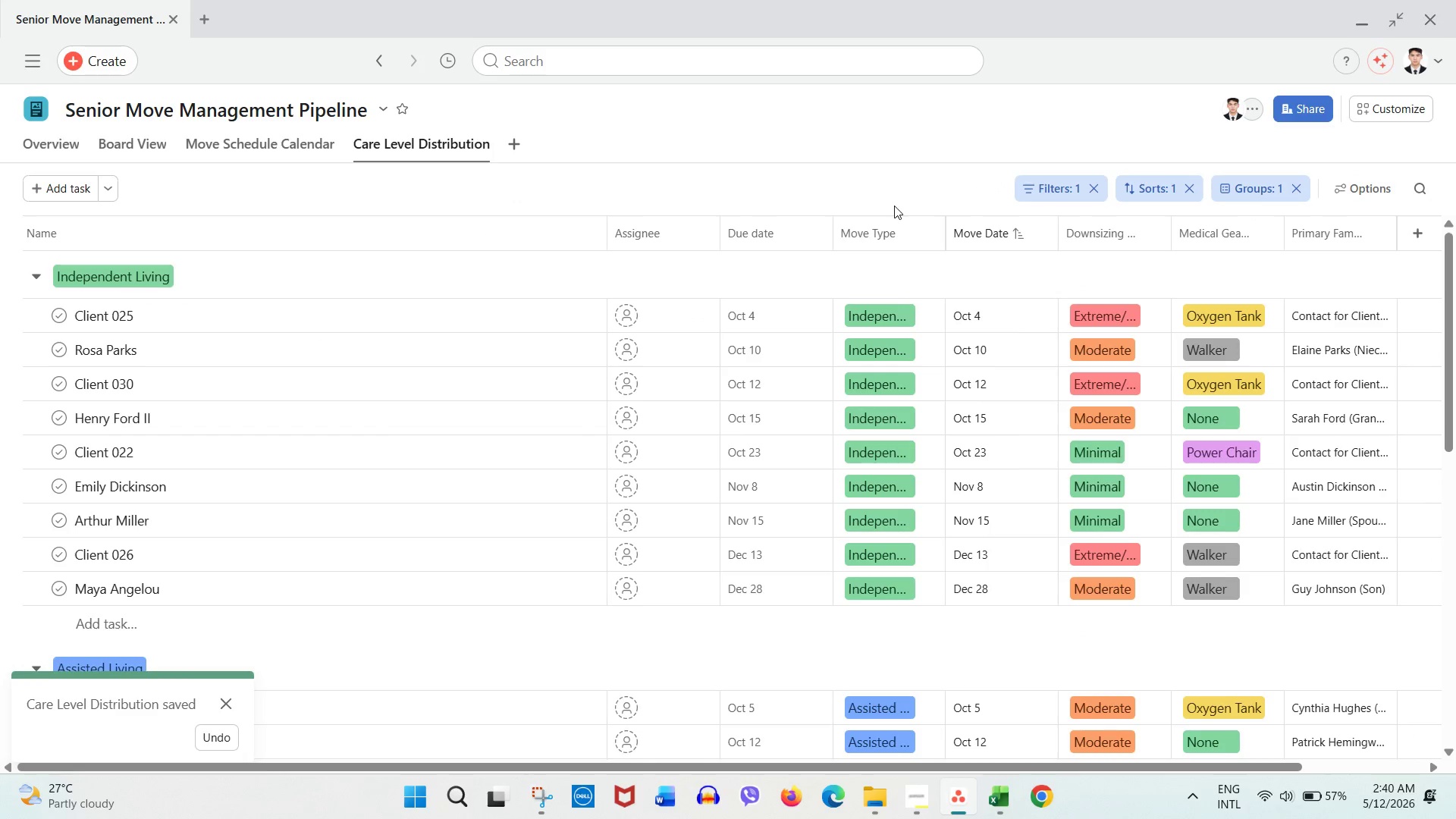 
left_click([892, 203])
 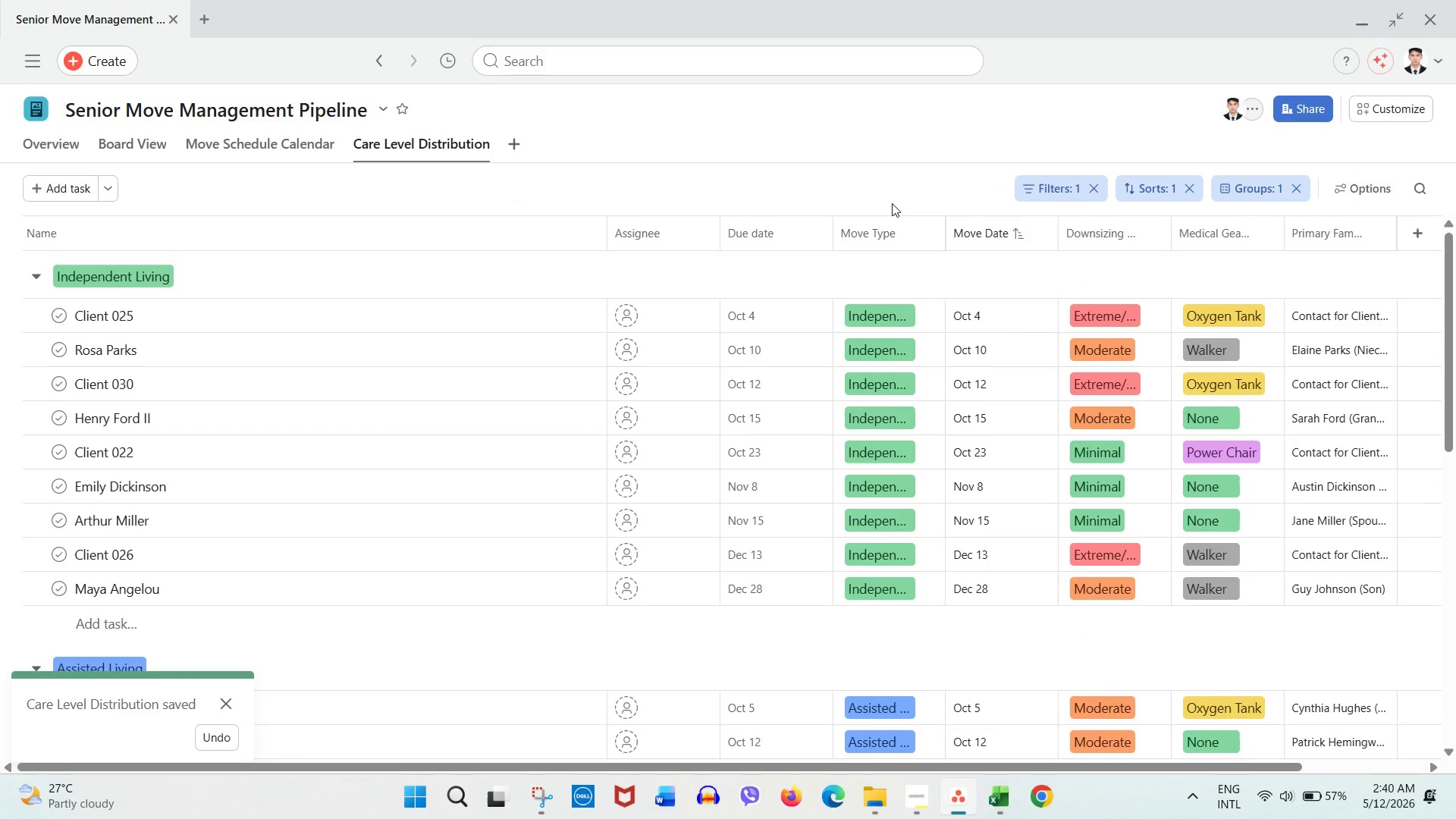 
wait(12.7)
 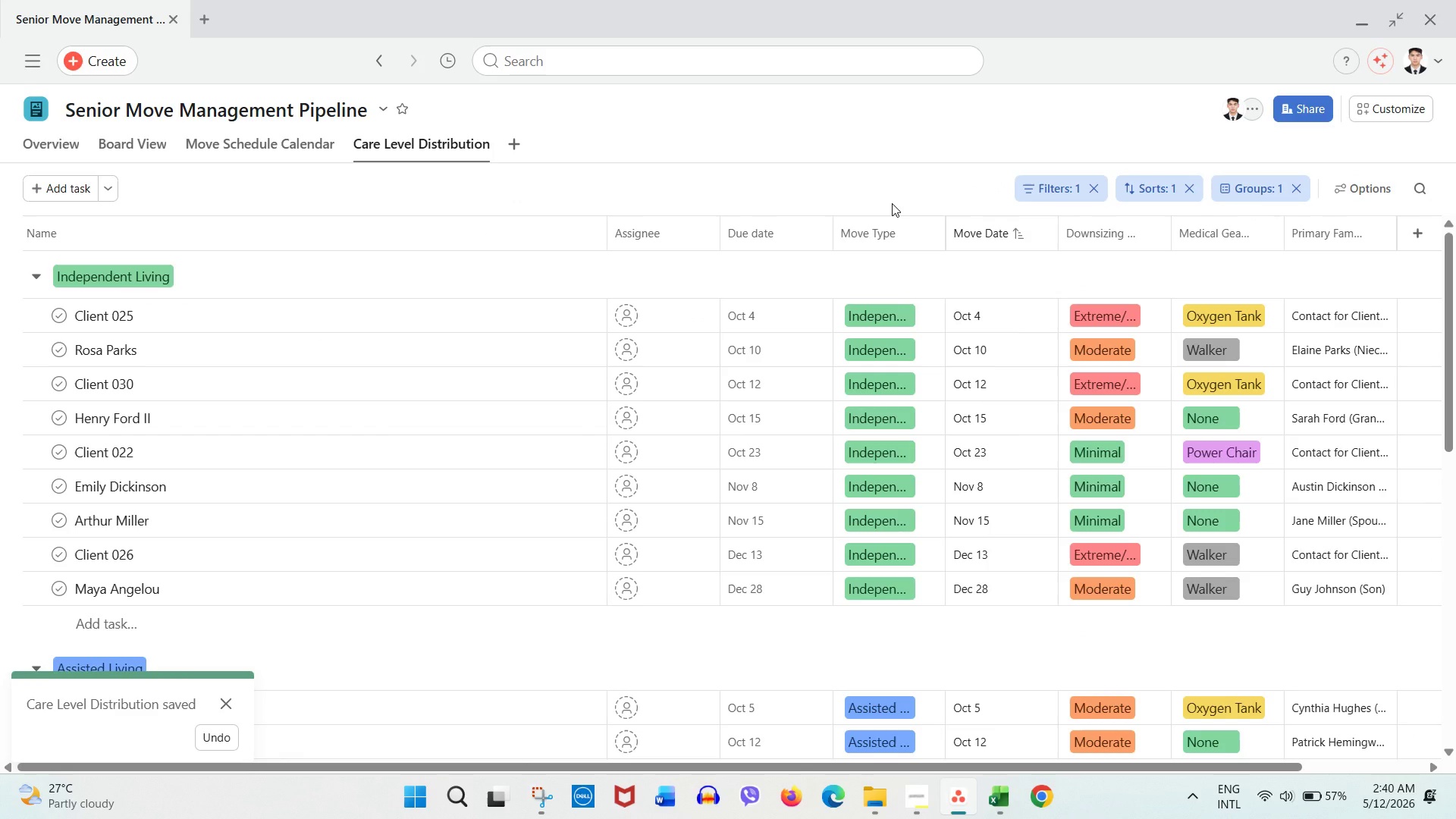 
left_click([513, 148])
 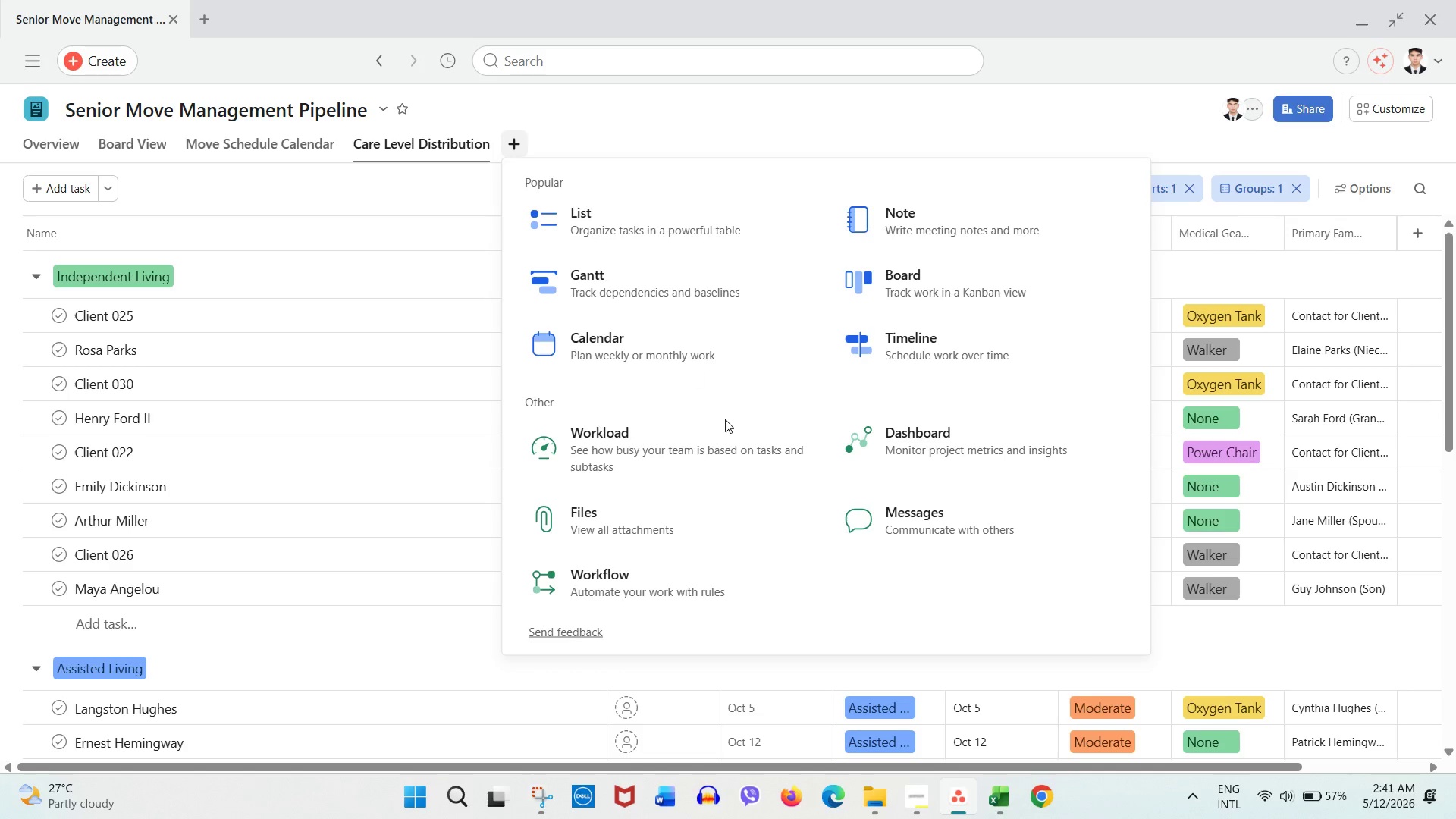 
wait(7.83)
 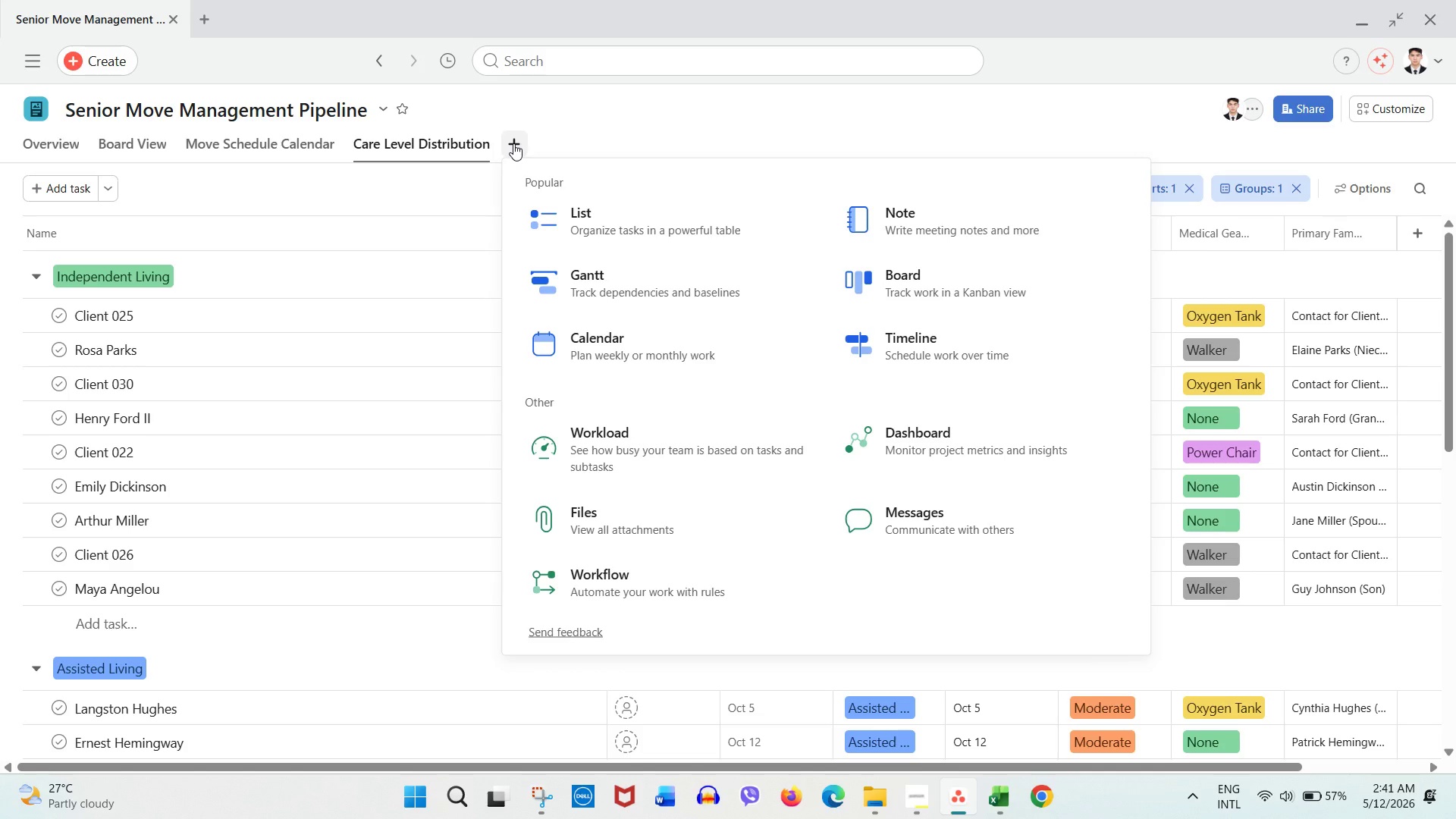 
left_click([896, 353])
 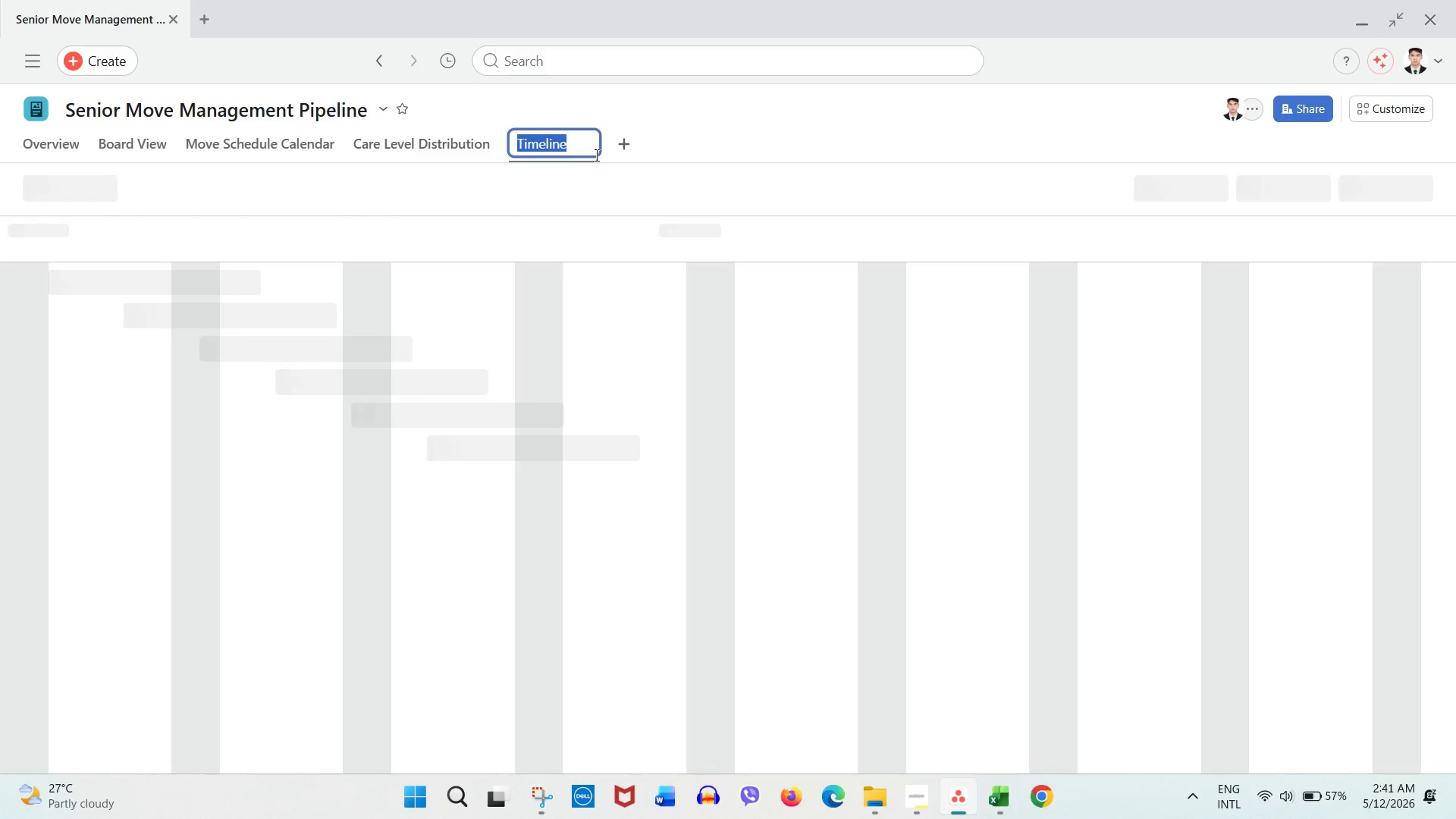 
left_click([689, 129])
 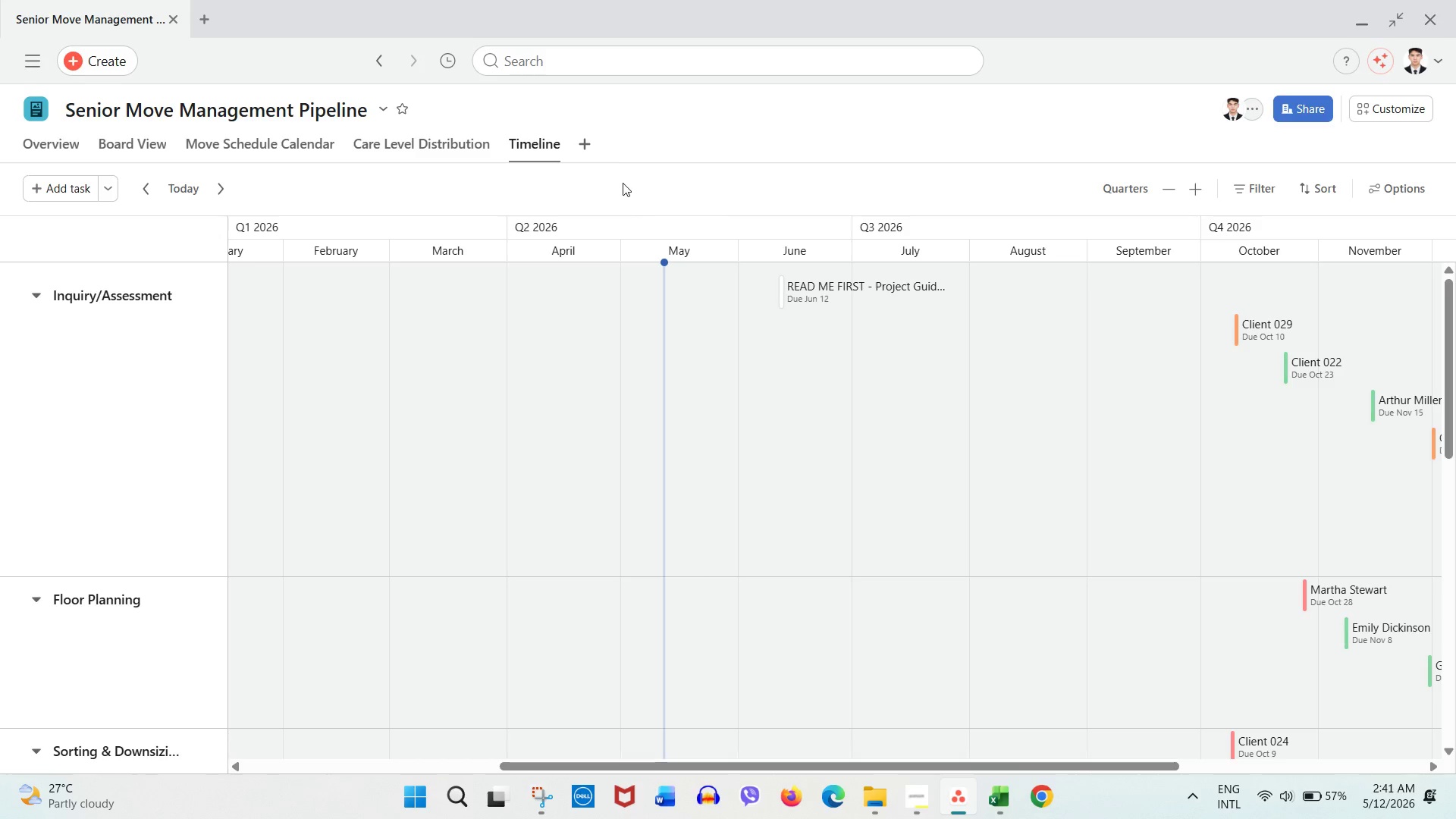 
wait(5.59)
 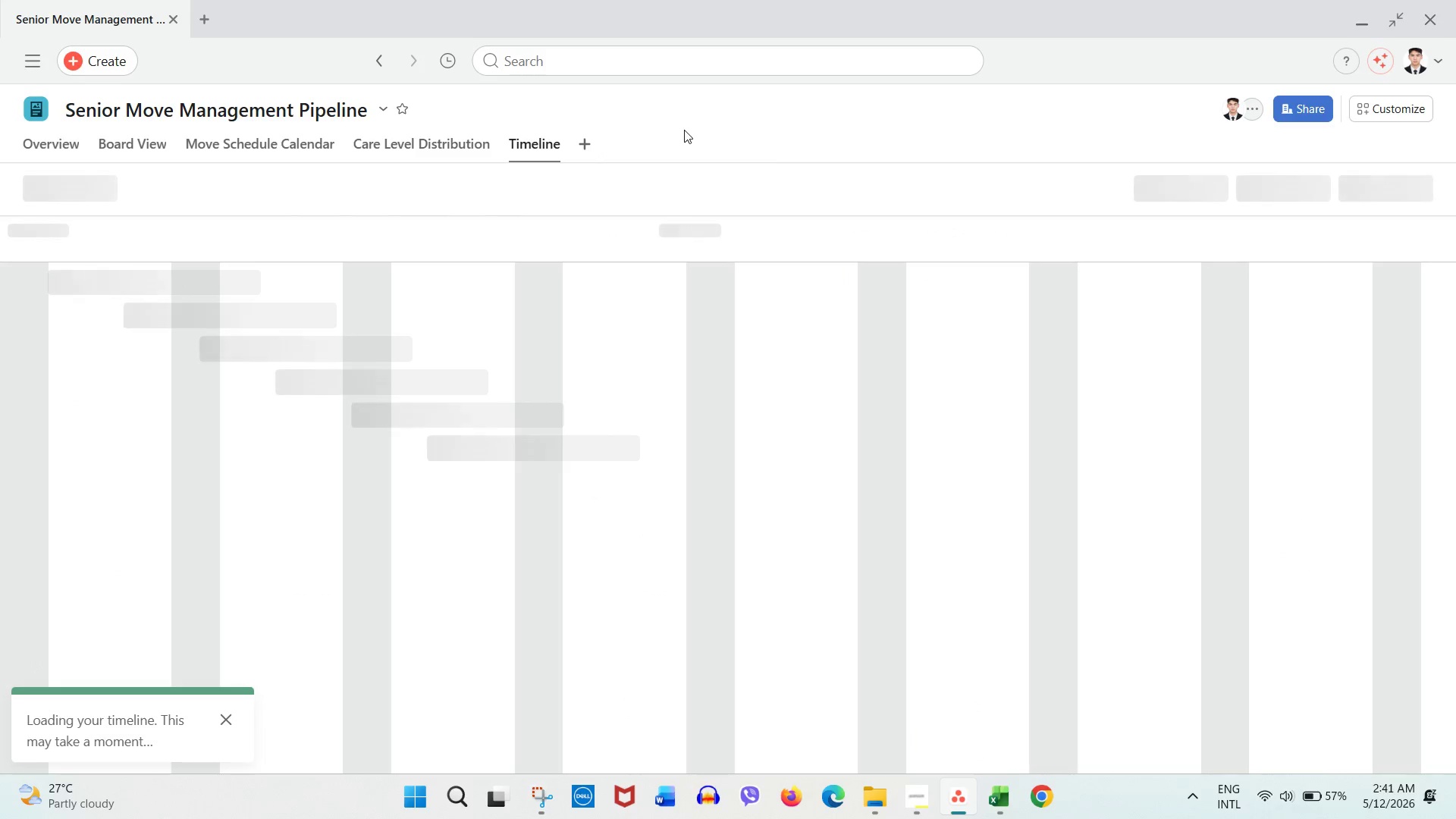 
left_click([1171, 190])
 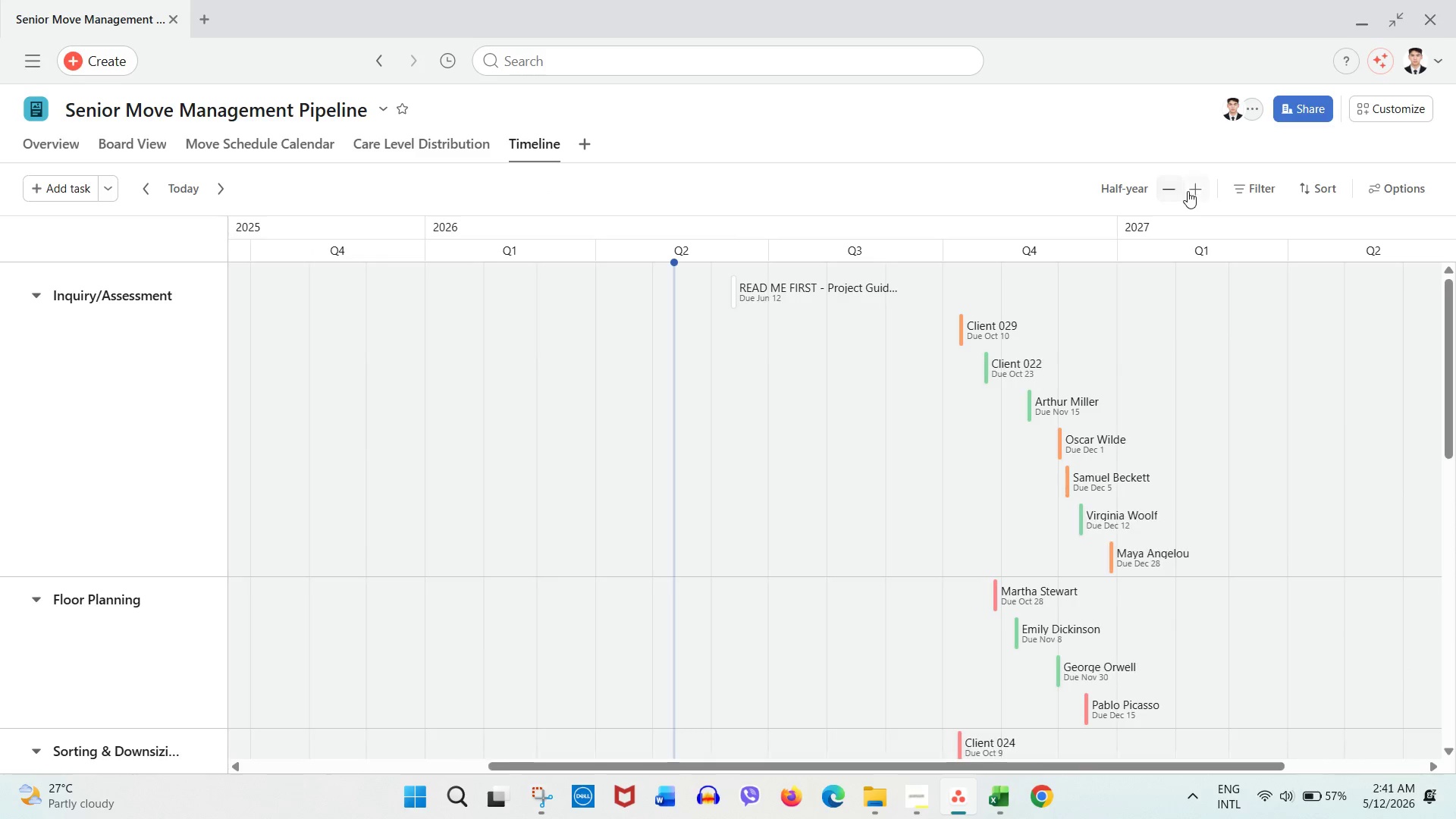 
left_click([1191, 191])
 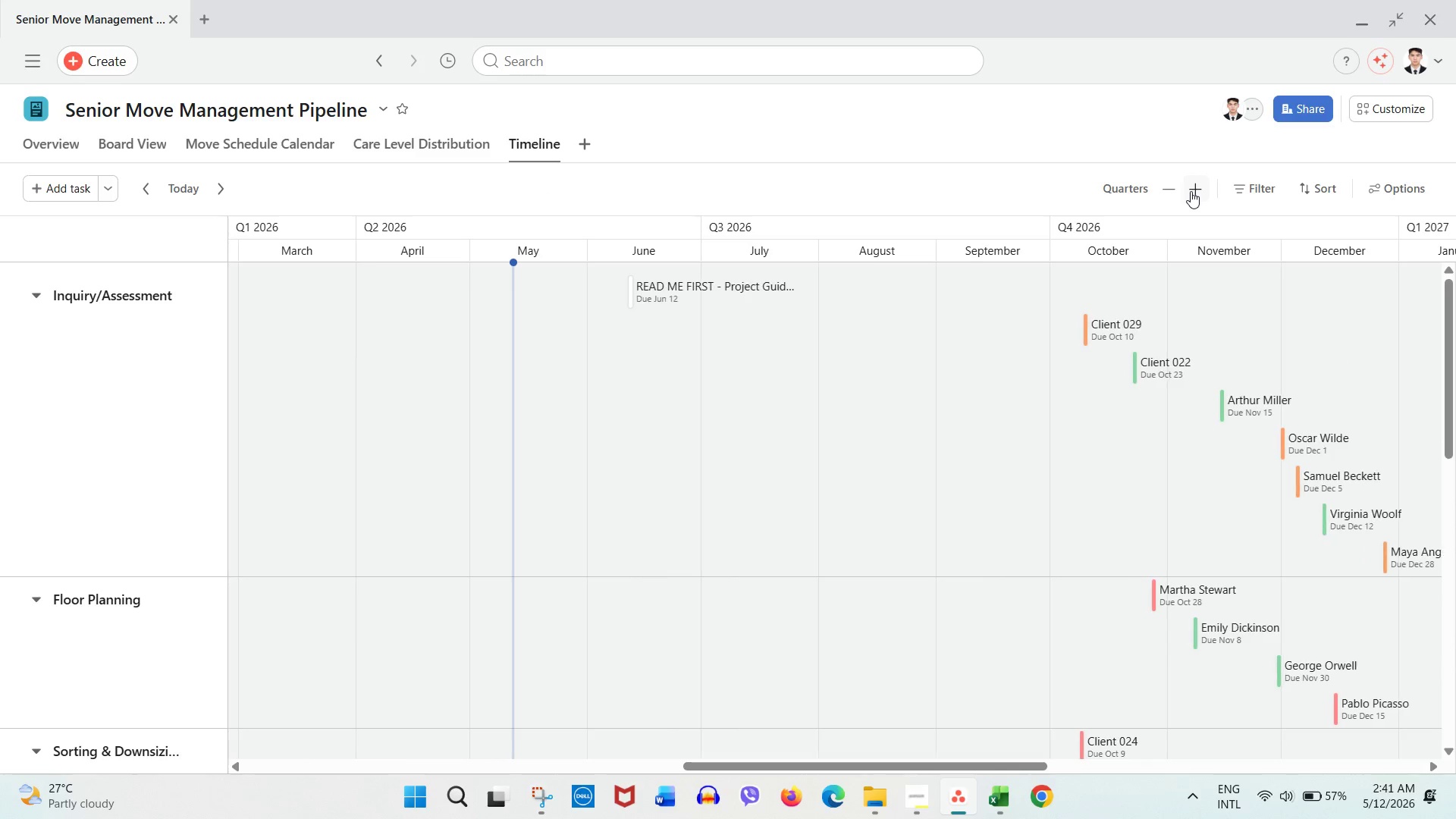 
left_click([1191, 191])
 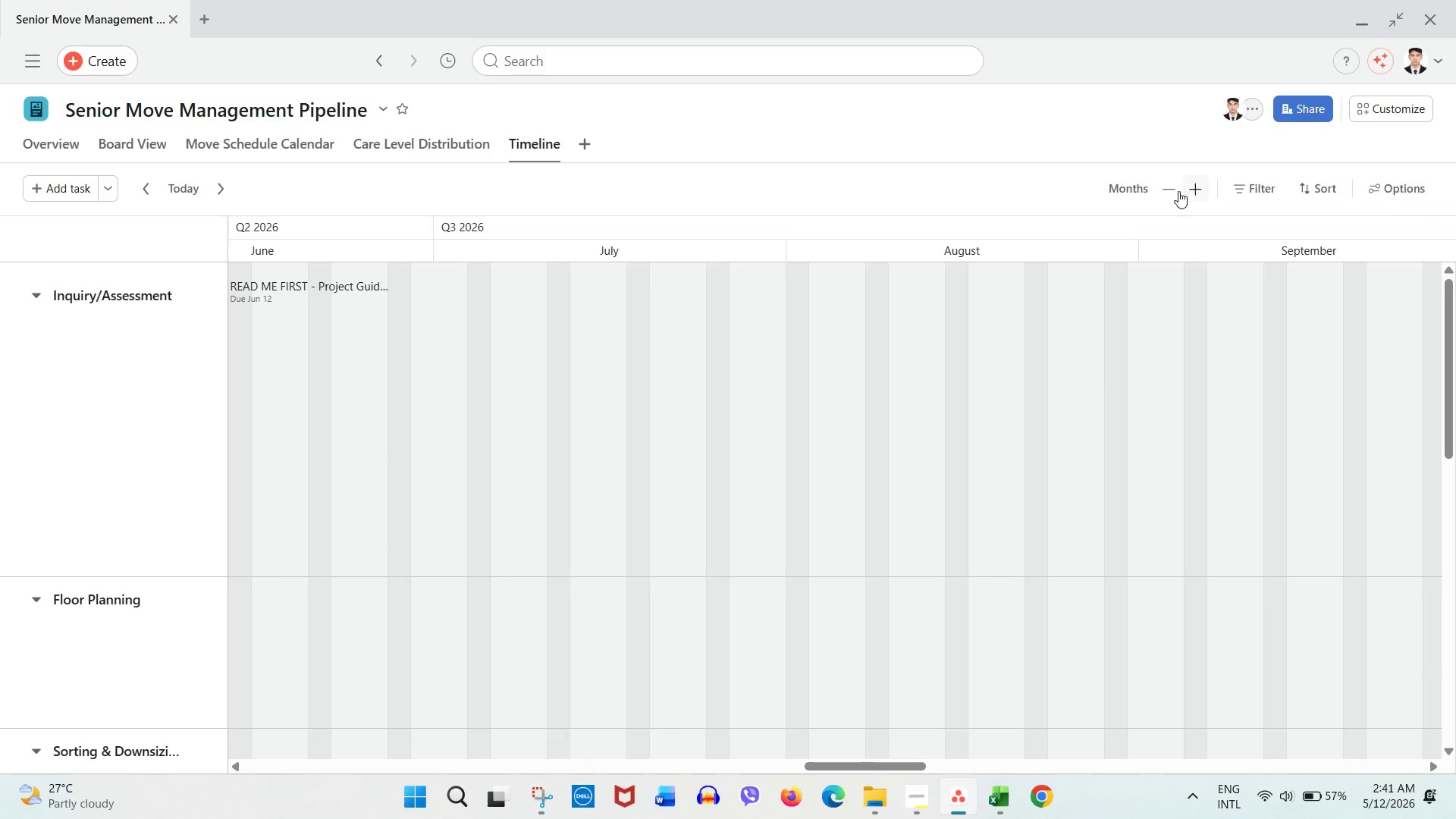 
left_click([1170, 191])
 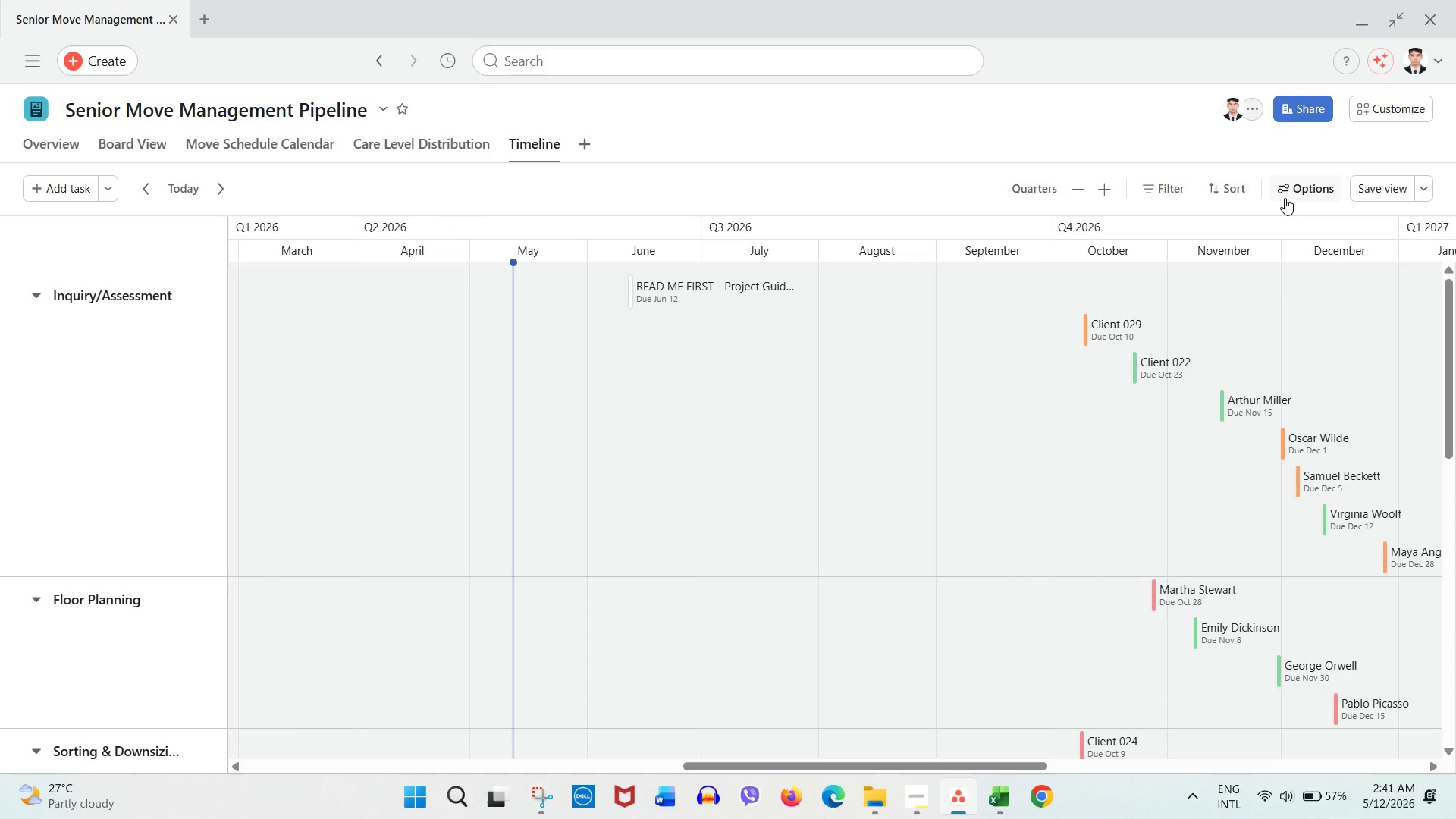 
wait(6.3)
 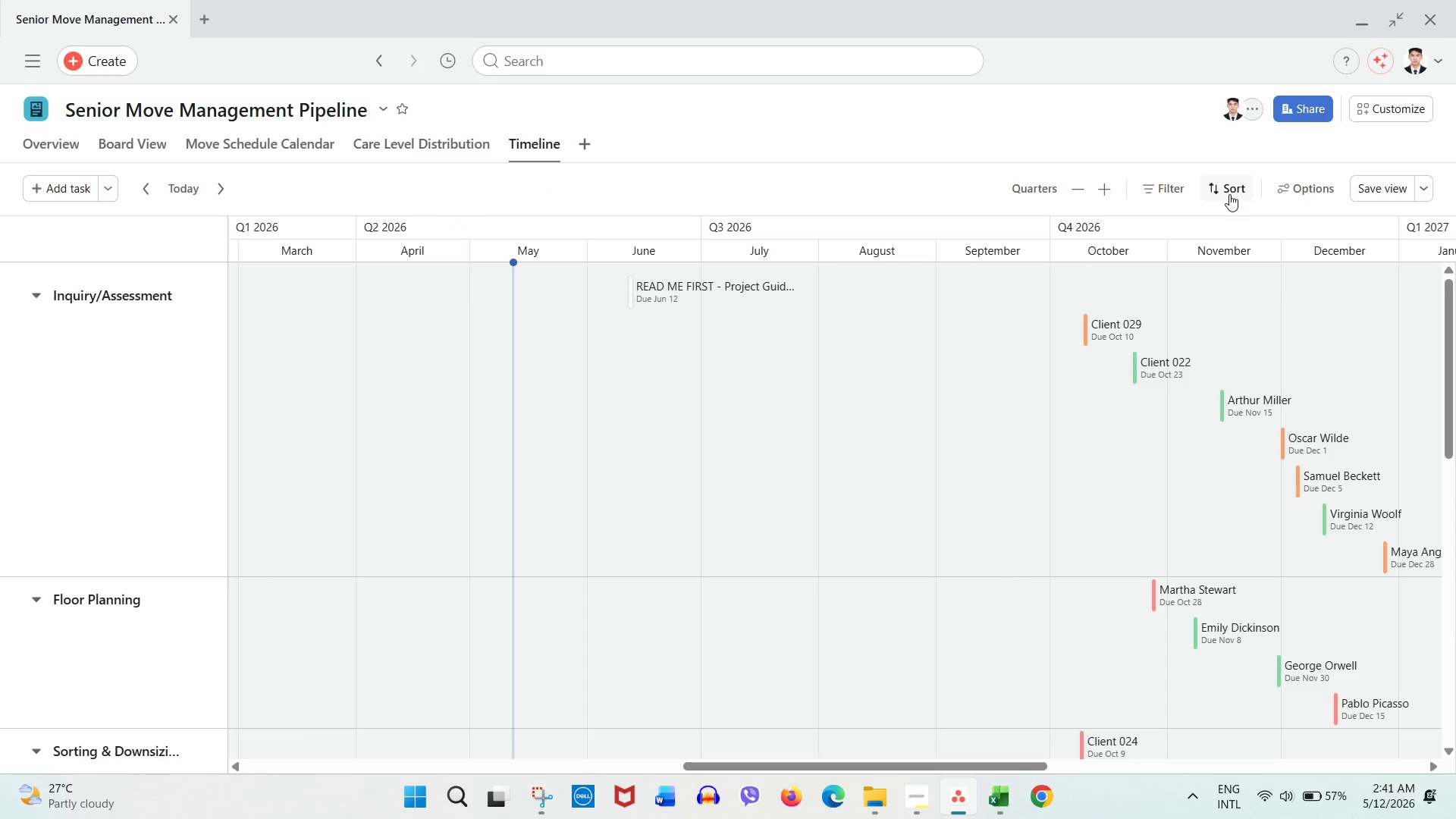 
left_click([1235, 196])
 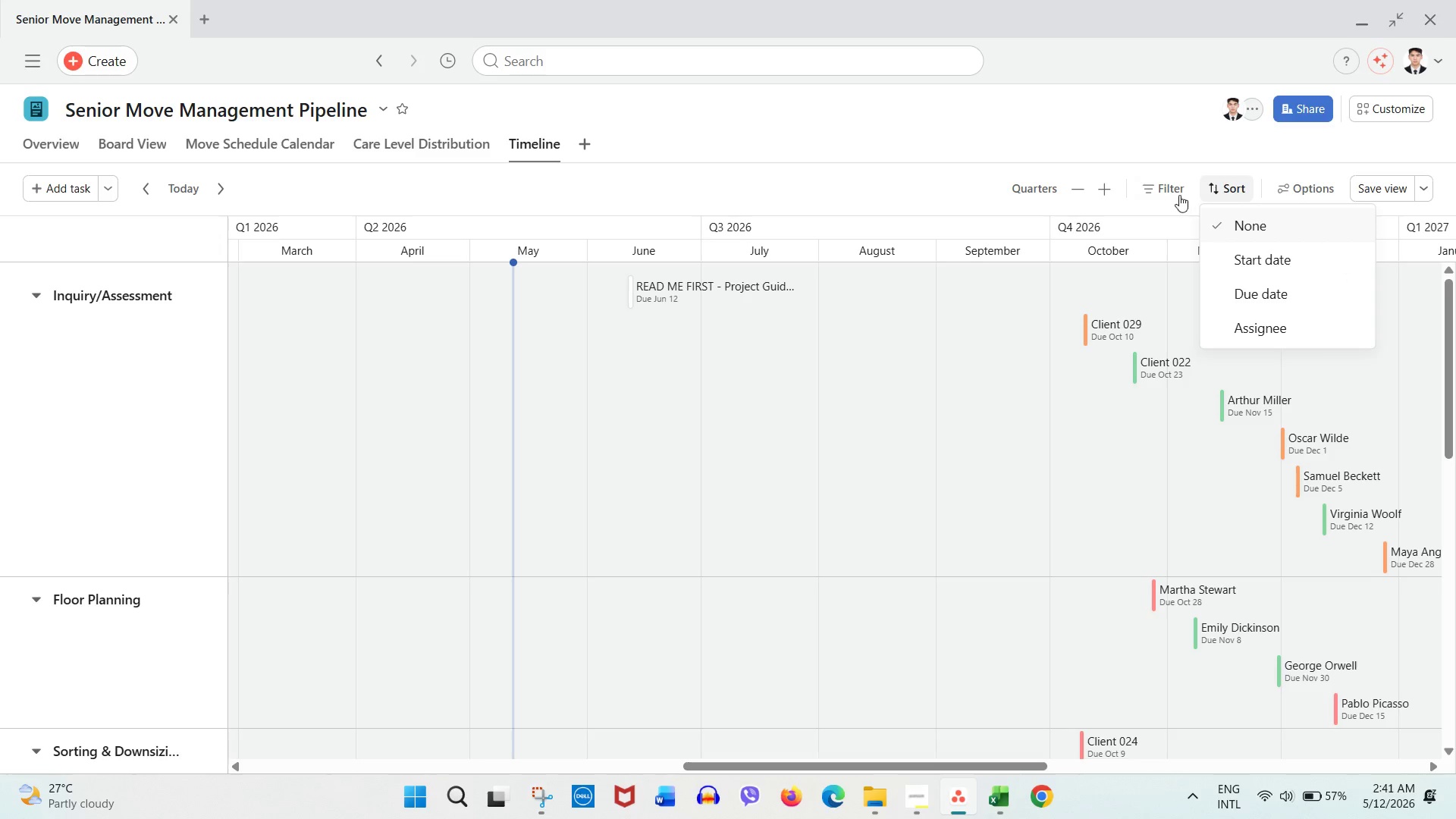 
left_click([1165, 182])
 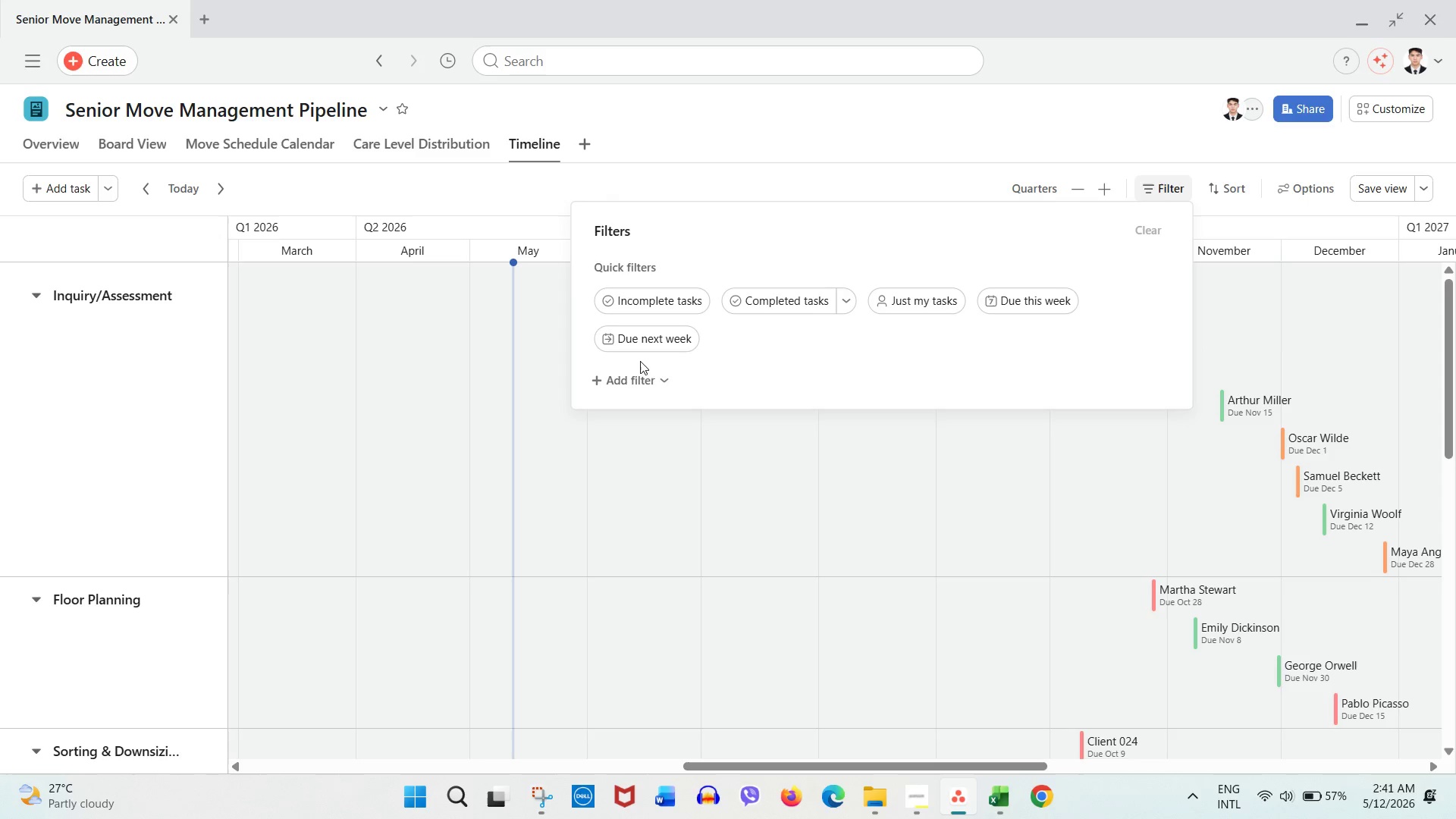 
left_click([615, 384])
 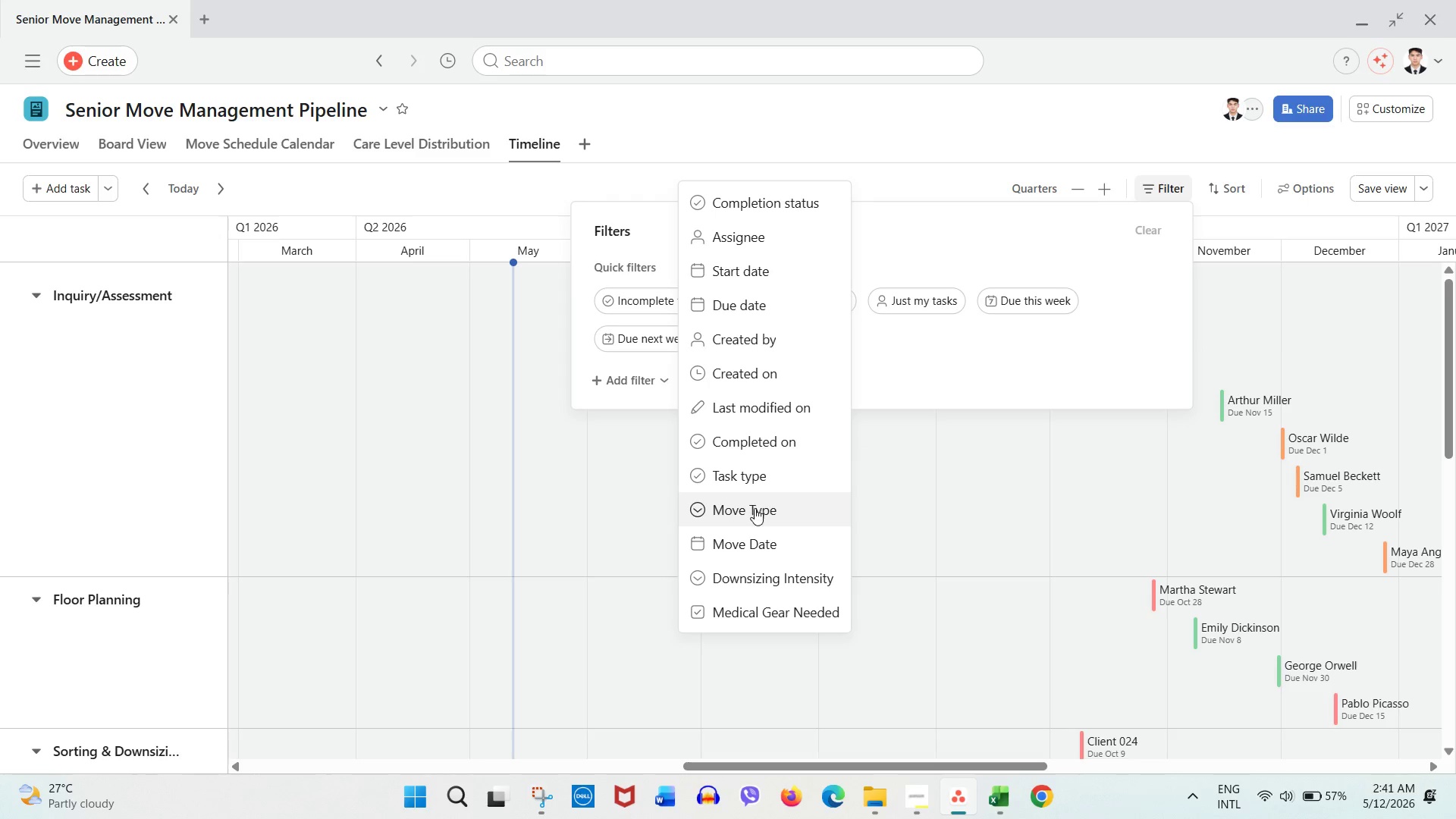 
left_click_drag(start_coordinate=[760, 518], to_coordinate=[761, 541])
 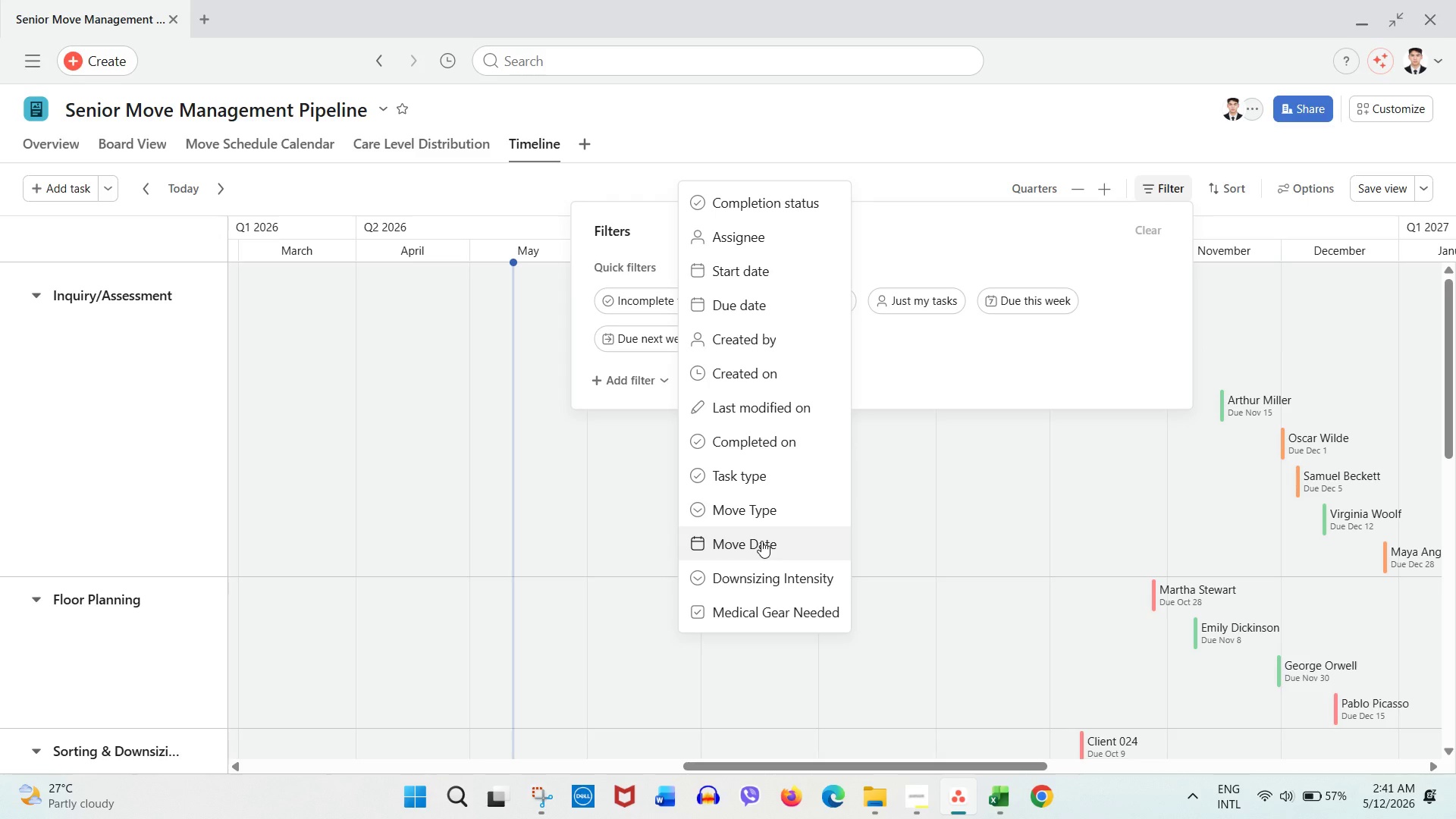 
left_click([761, 541])
 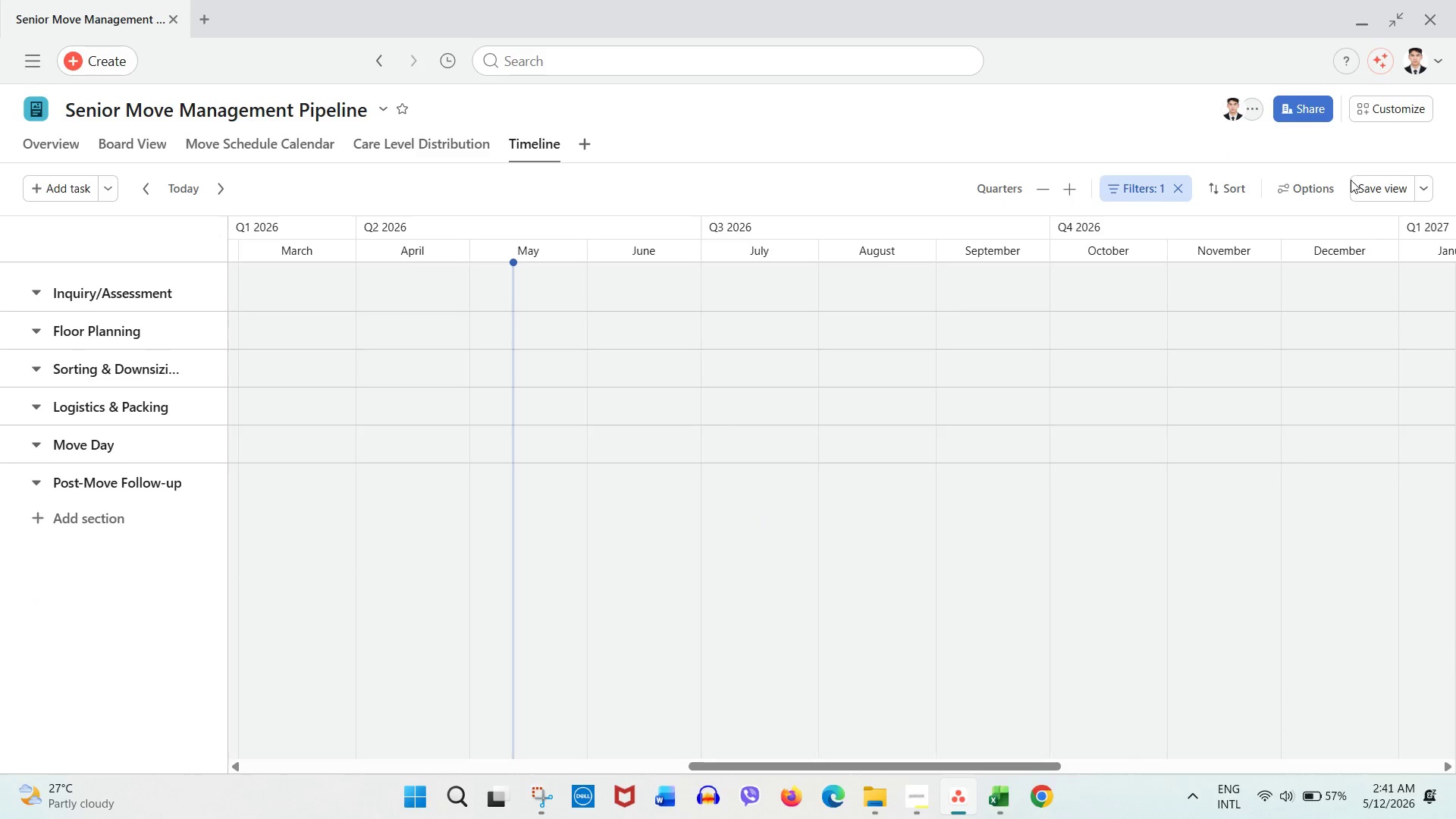 
left_click([1368, 186])
 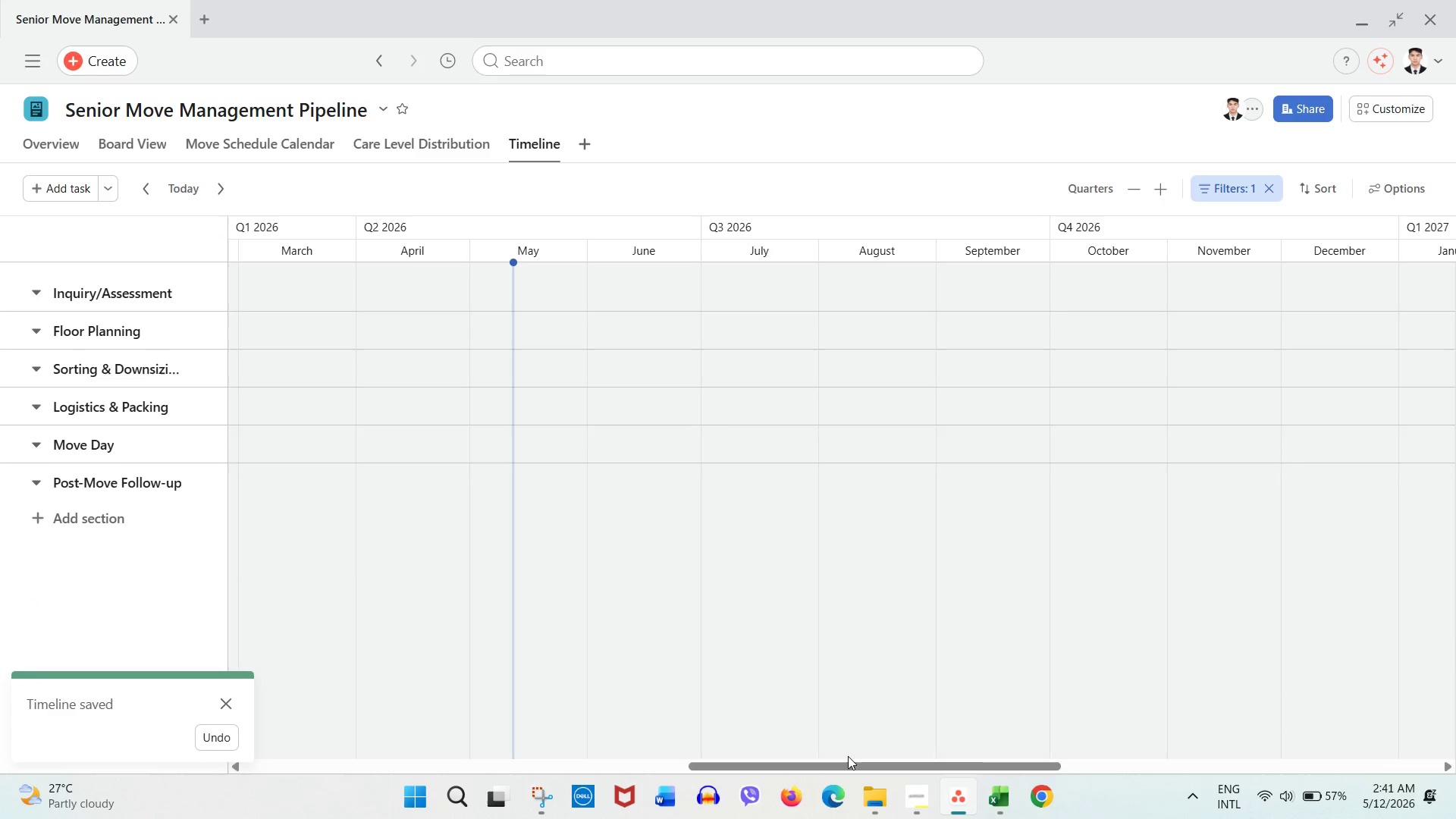 
left_click_drag(start_coordinate=[852, 772], to_coordinate=[1003, 765])
 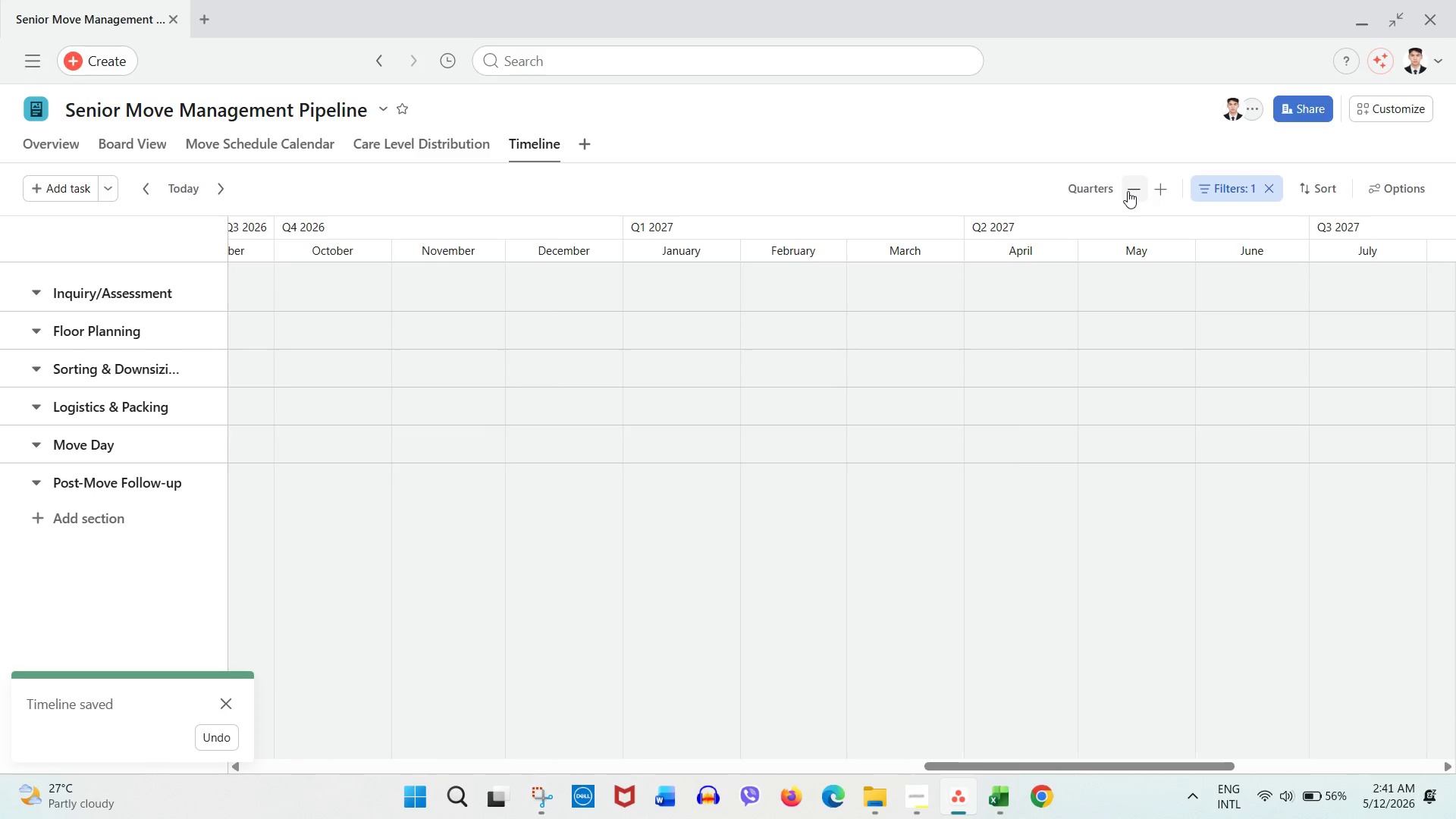 
double_click([1133, 191])
 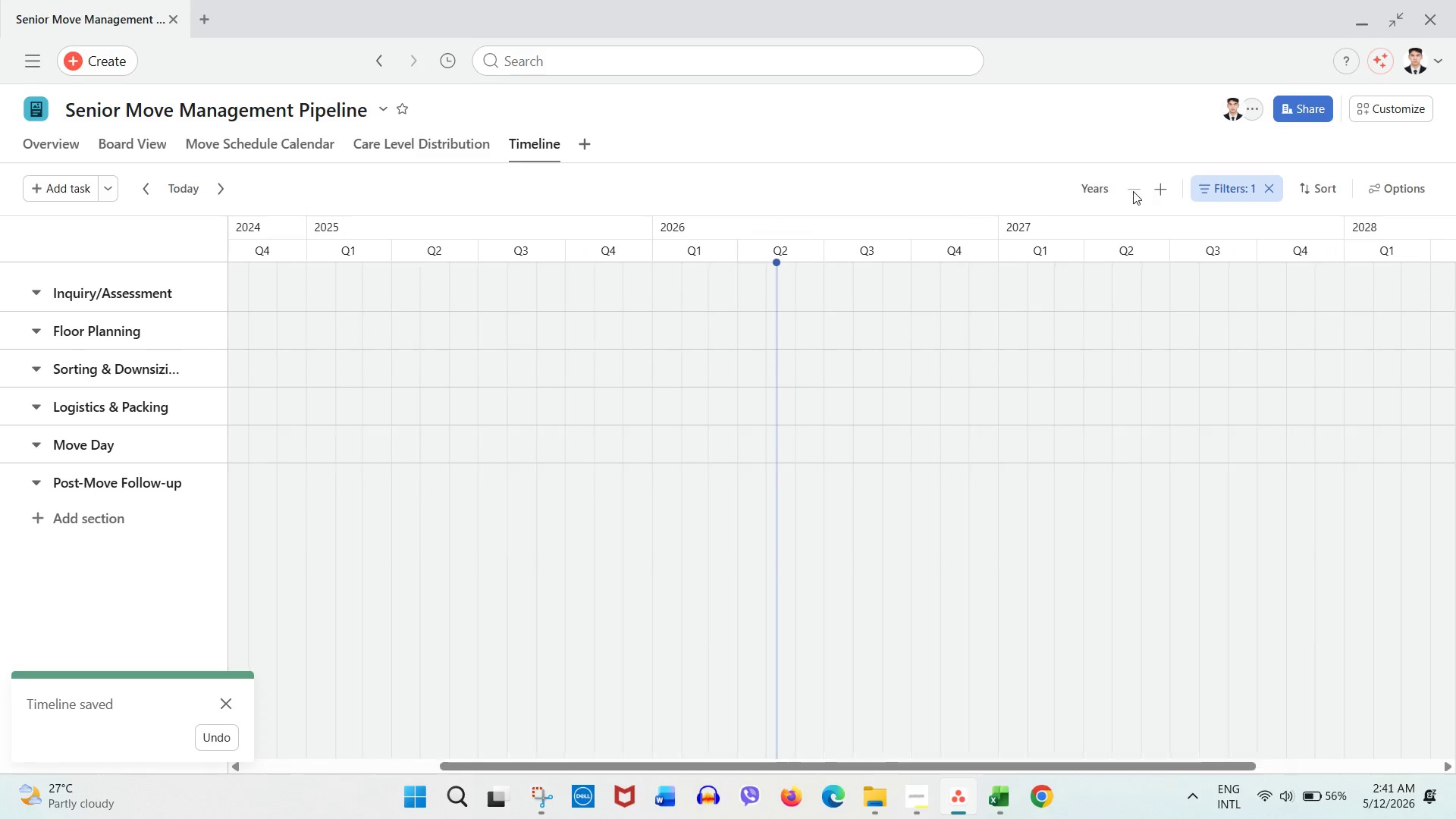 
triple_click([1133, 191])
 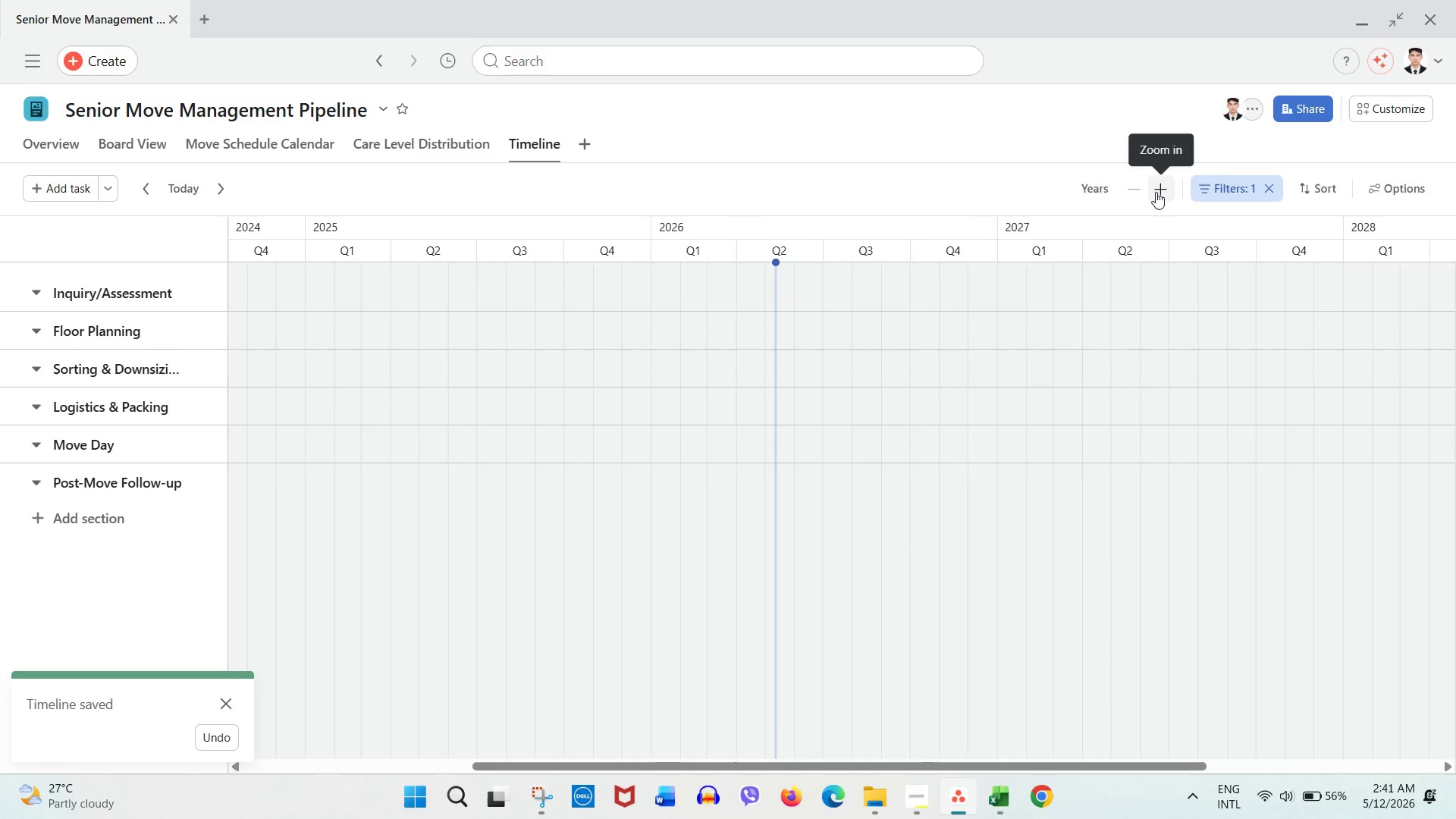 
double_click([1156, 192])
 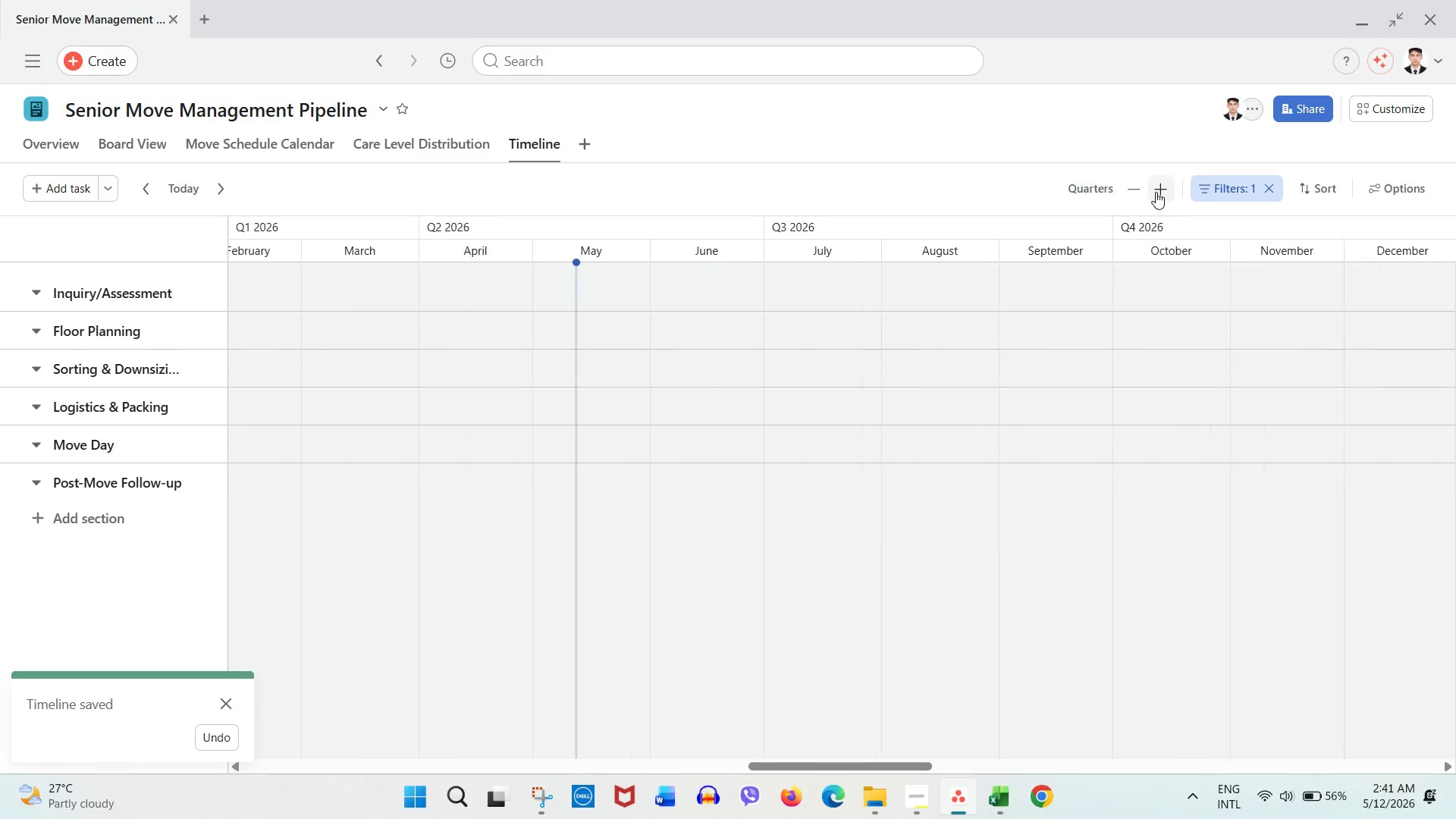 
triple_click([1156, 192])
 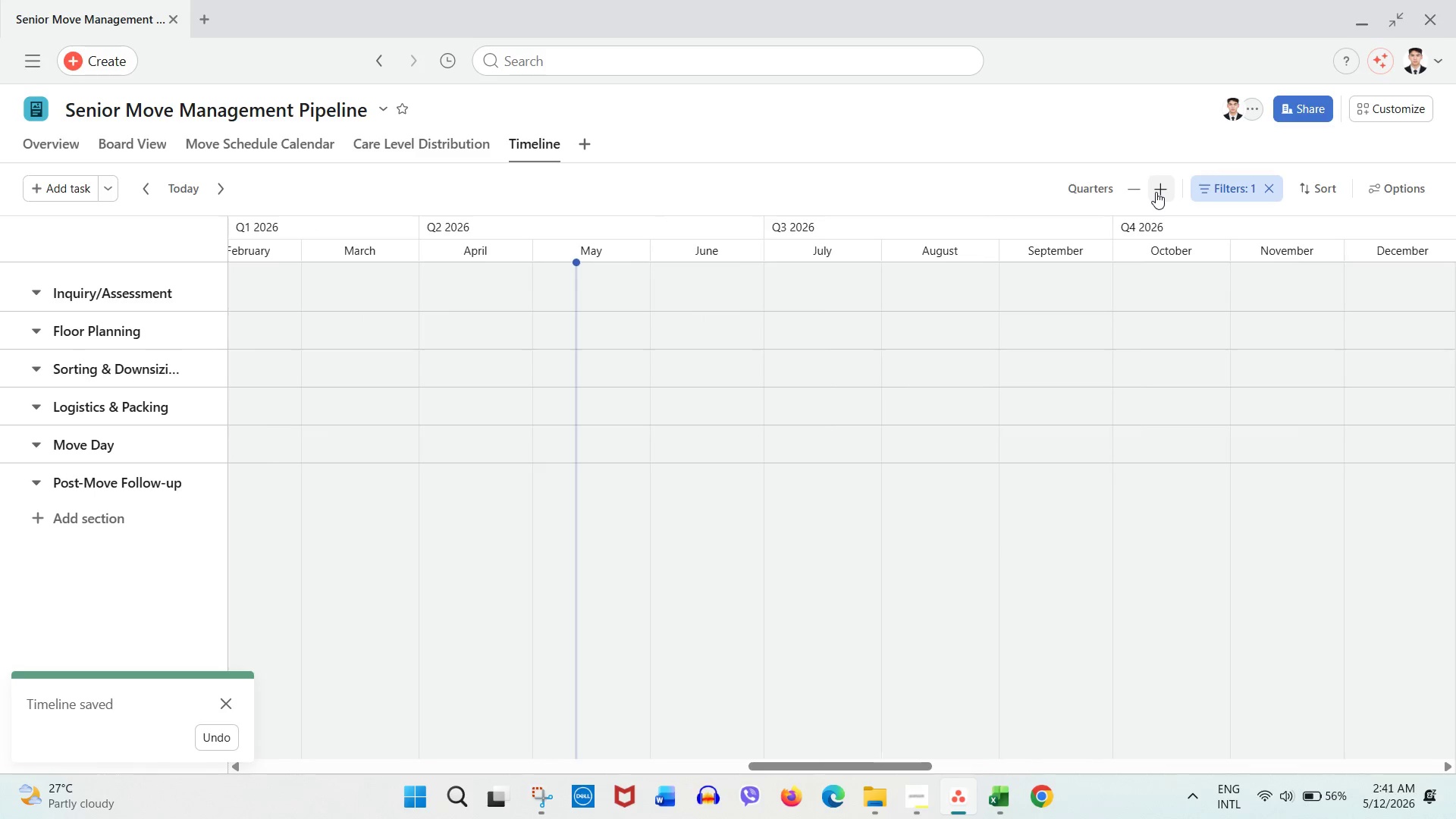 
triple_click([1156, 192])
 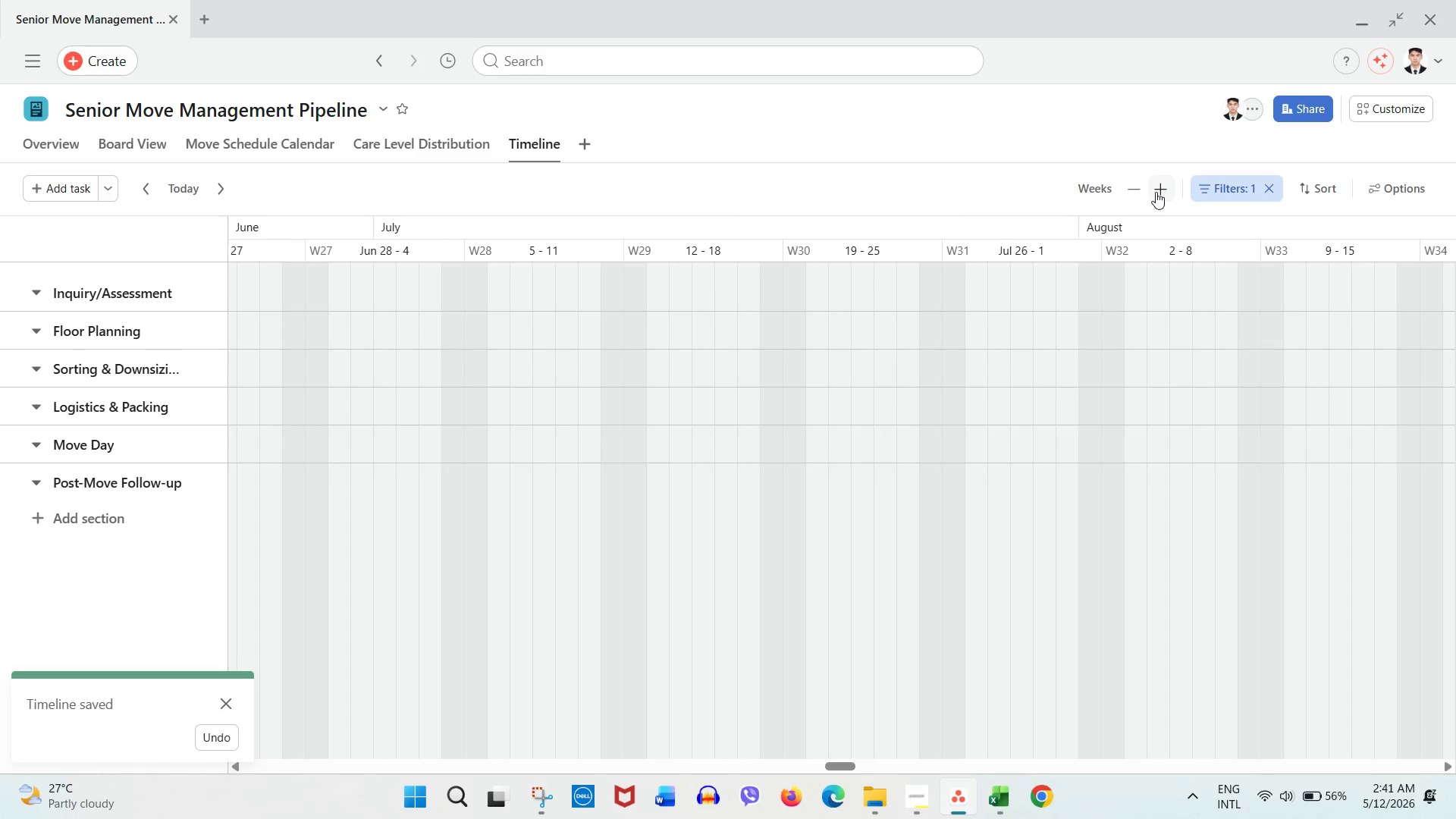 
triple_click([1156, 192])
 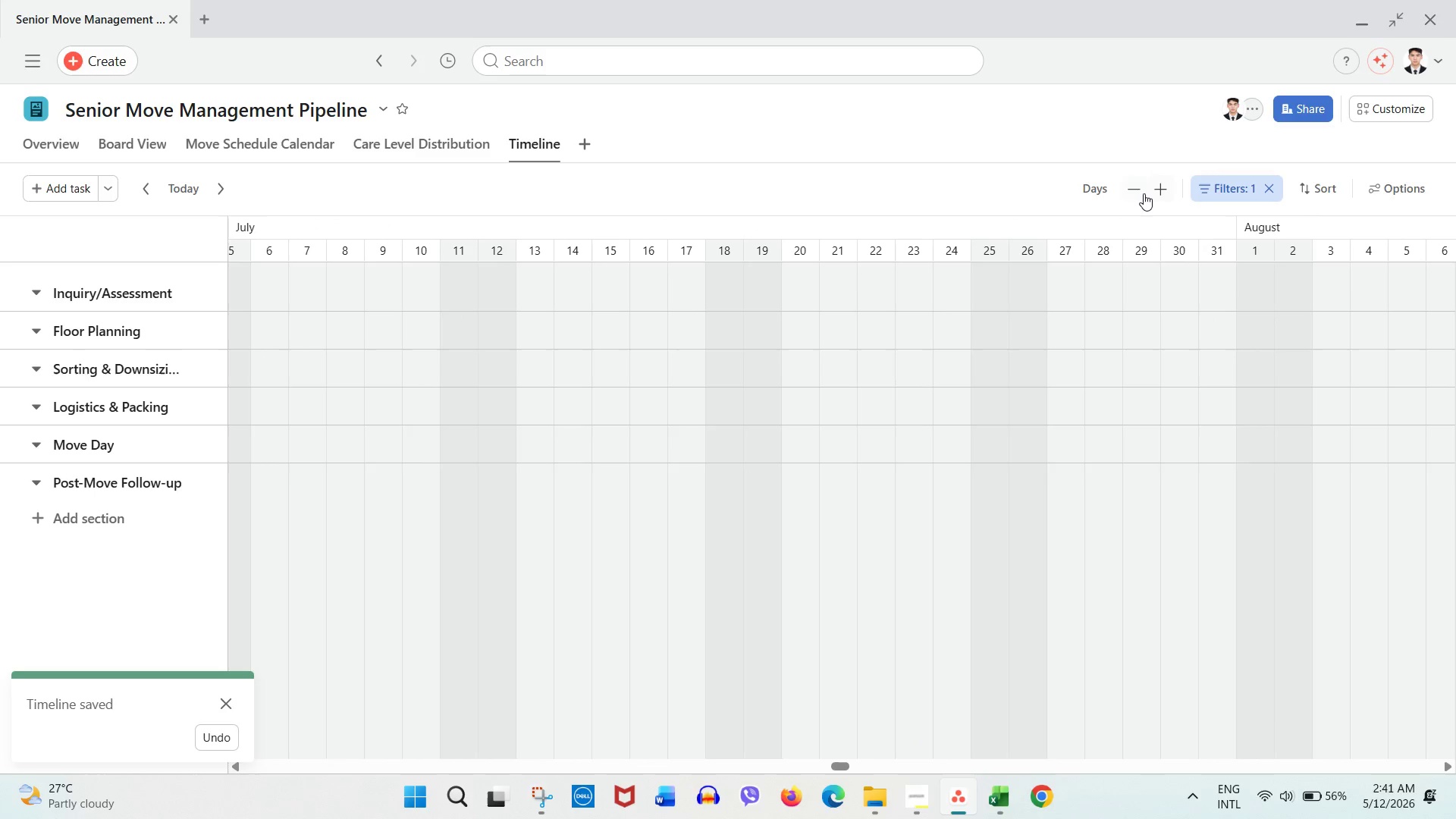 
triple_click([1143, 193])
 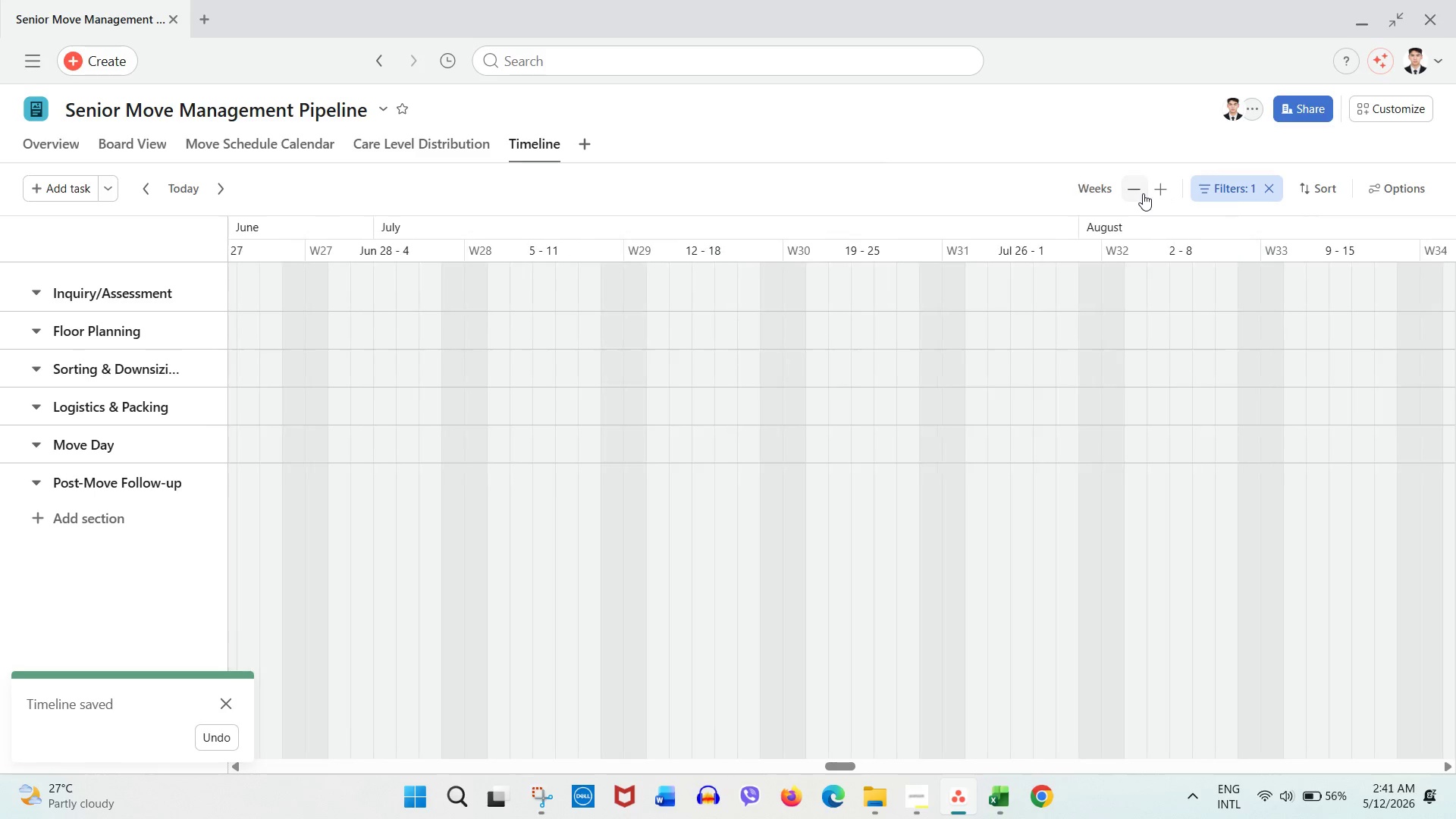 
triple_click([1143, 193])
 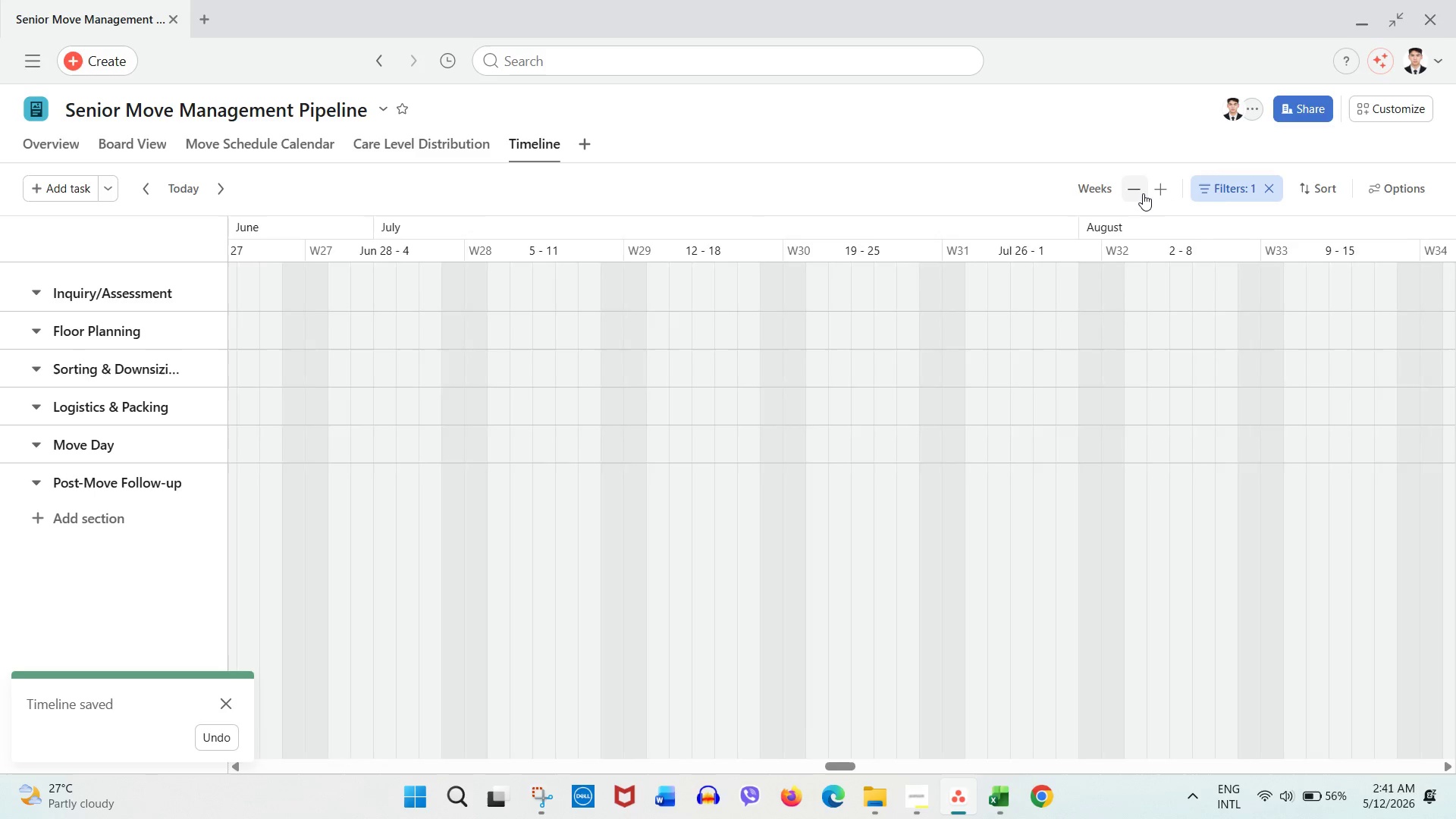 
triple_click([1143, 193])
 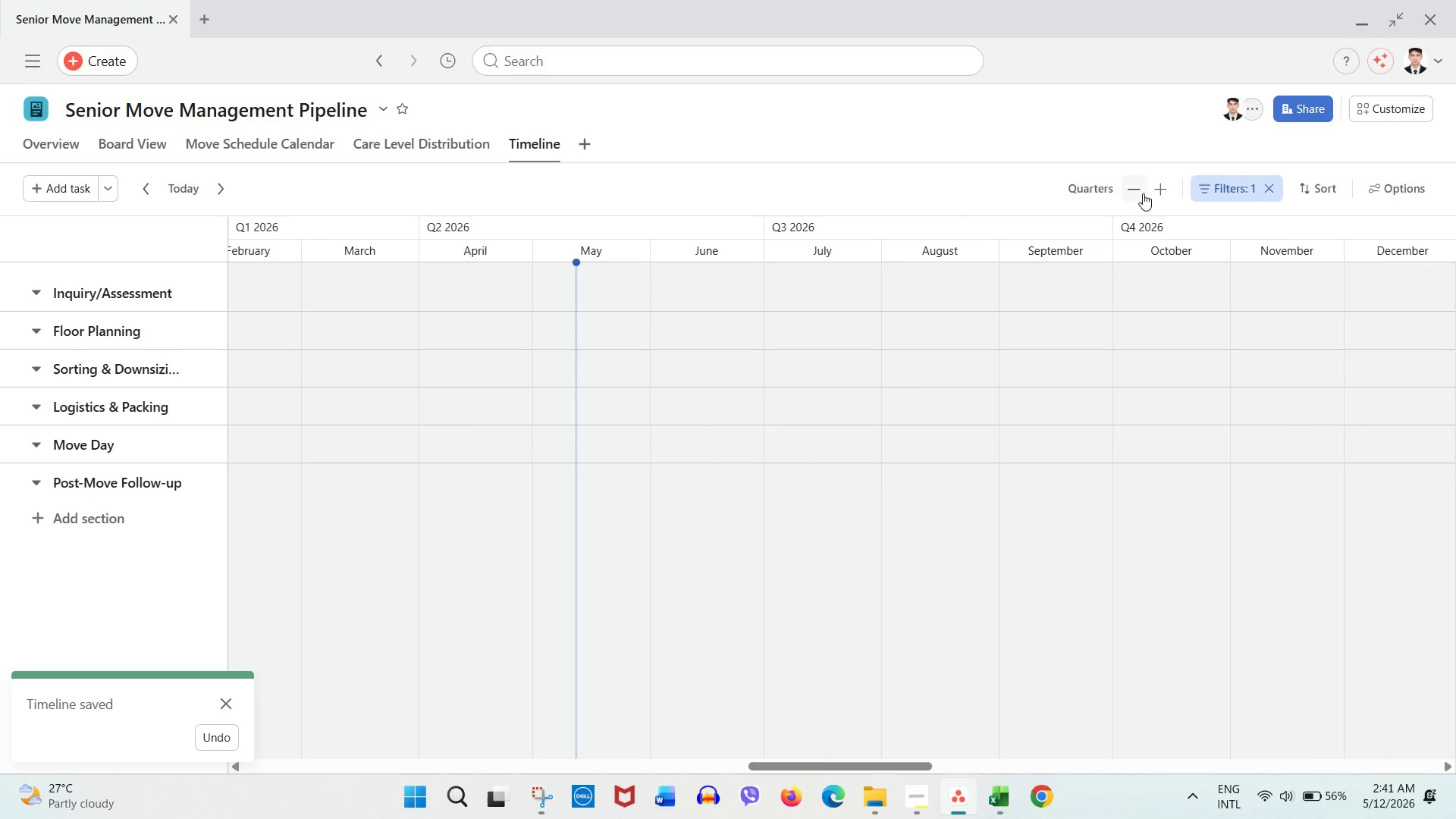 
triple_click([1143, 193])
 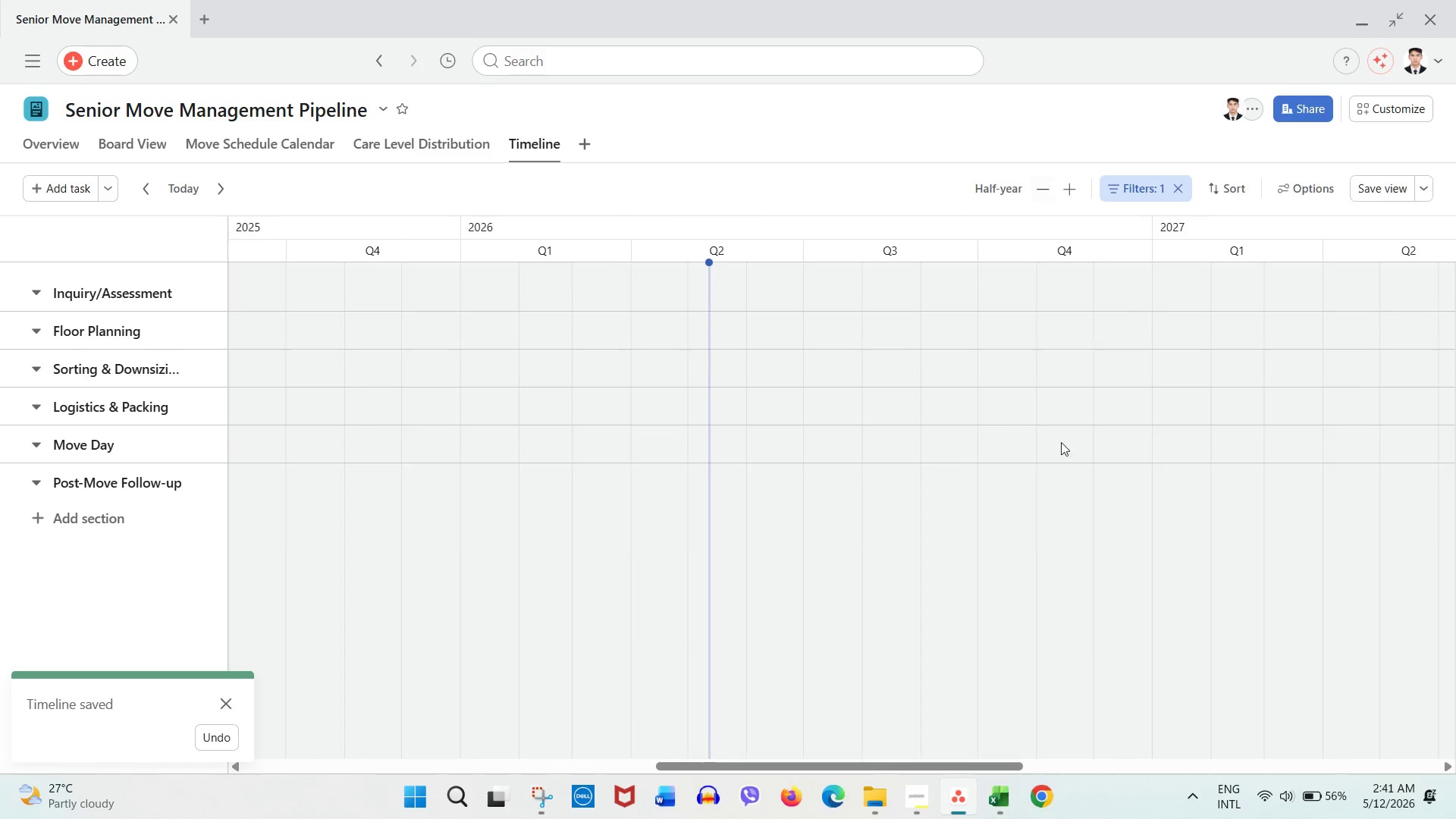 
scroll: coordinate [1031, 511], scroll_direction: none, amount: 0.0
 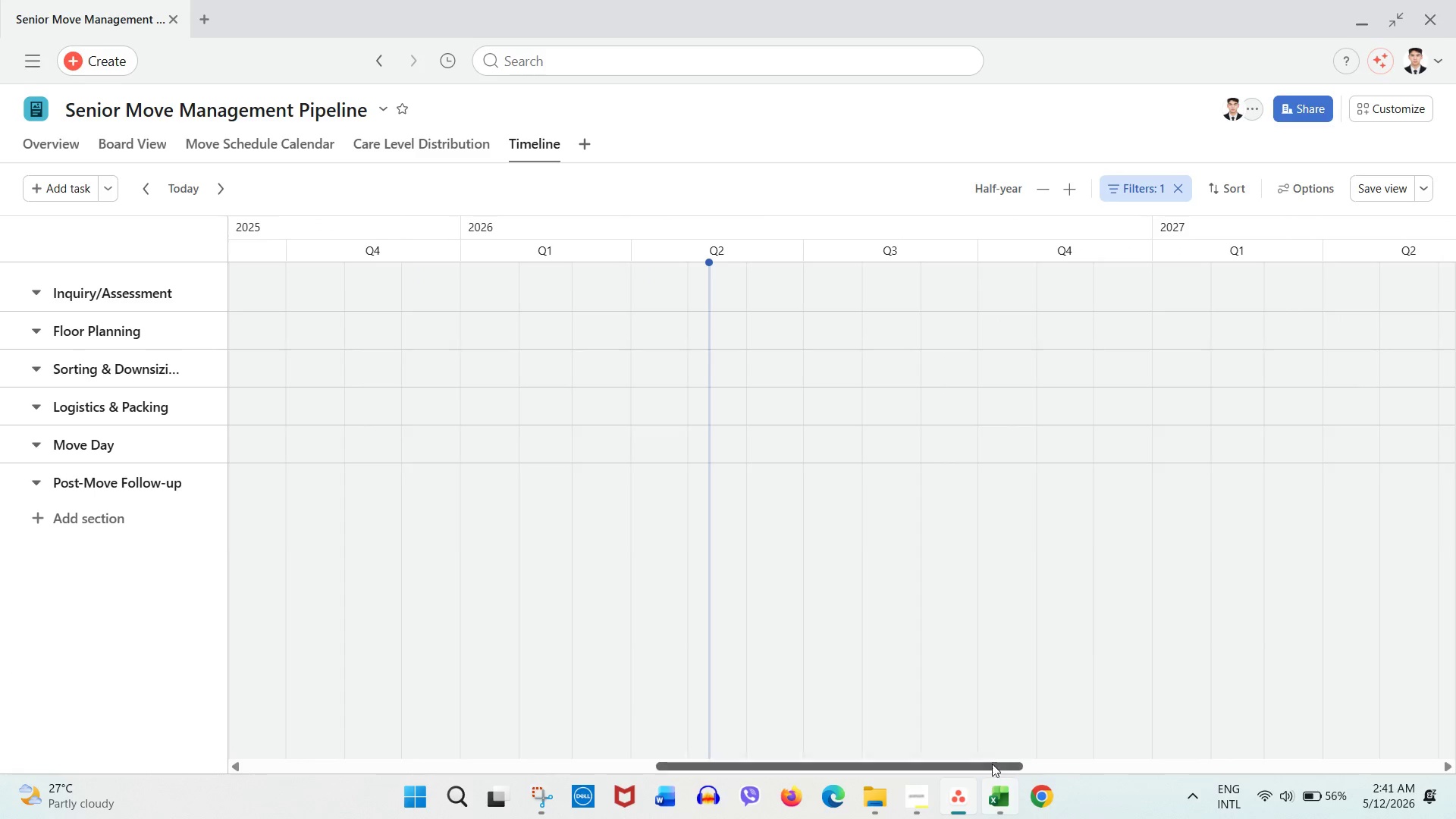 
left_click_drag(start_coordinate=[993, 760], to_coordinate=[973, 753])
 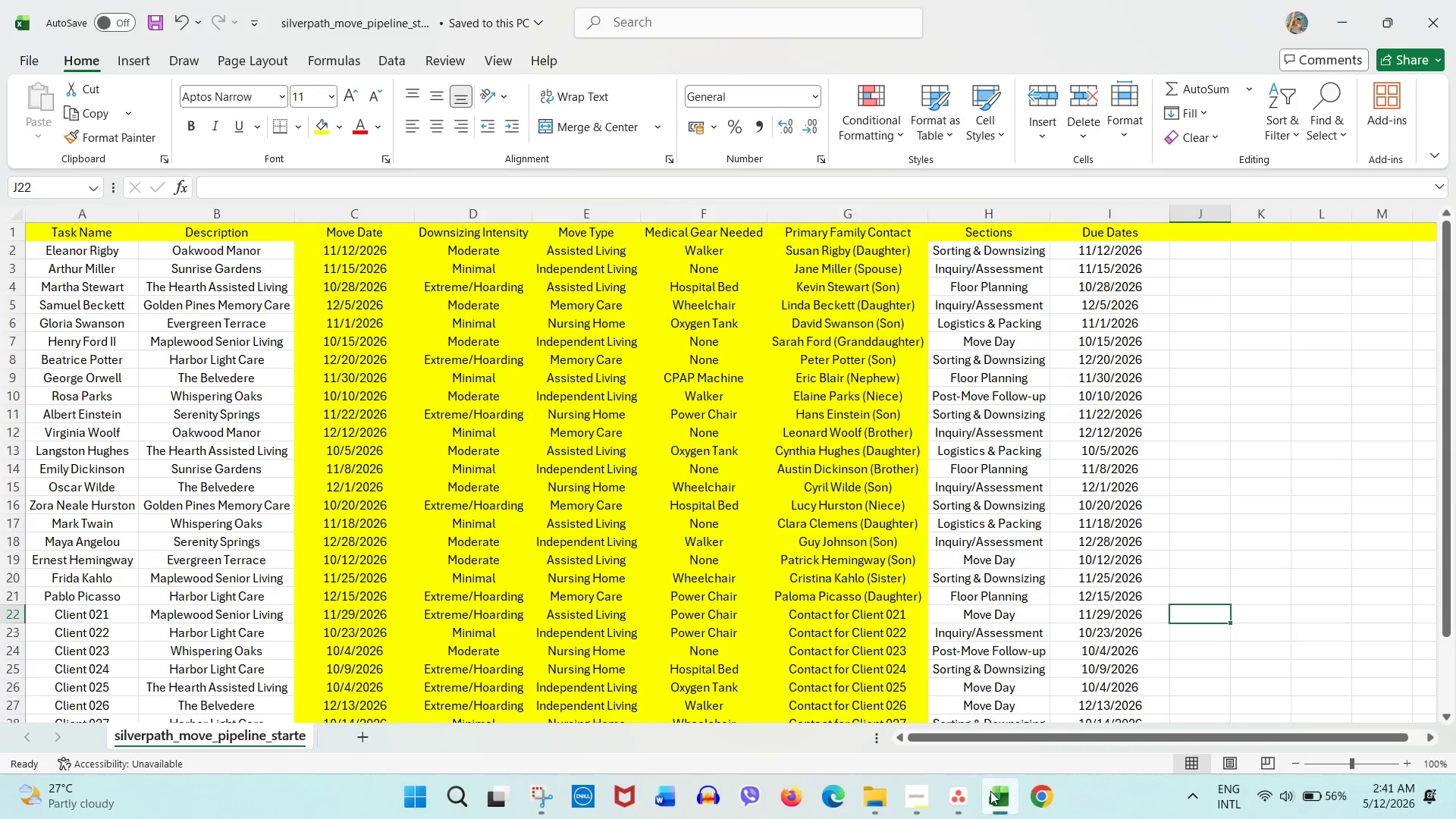 
left_click([965, 798])
 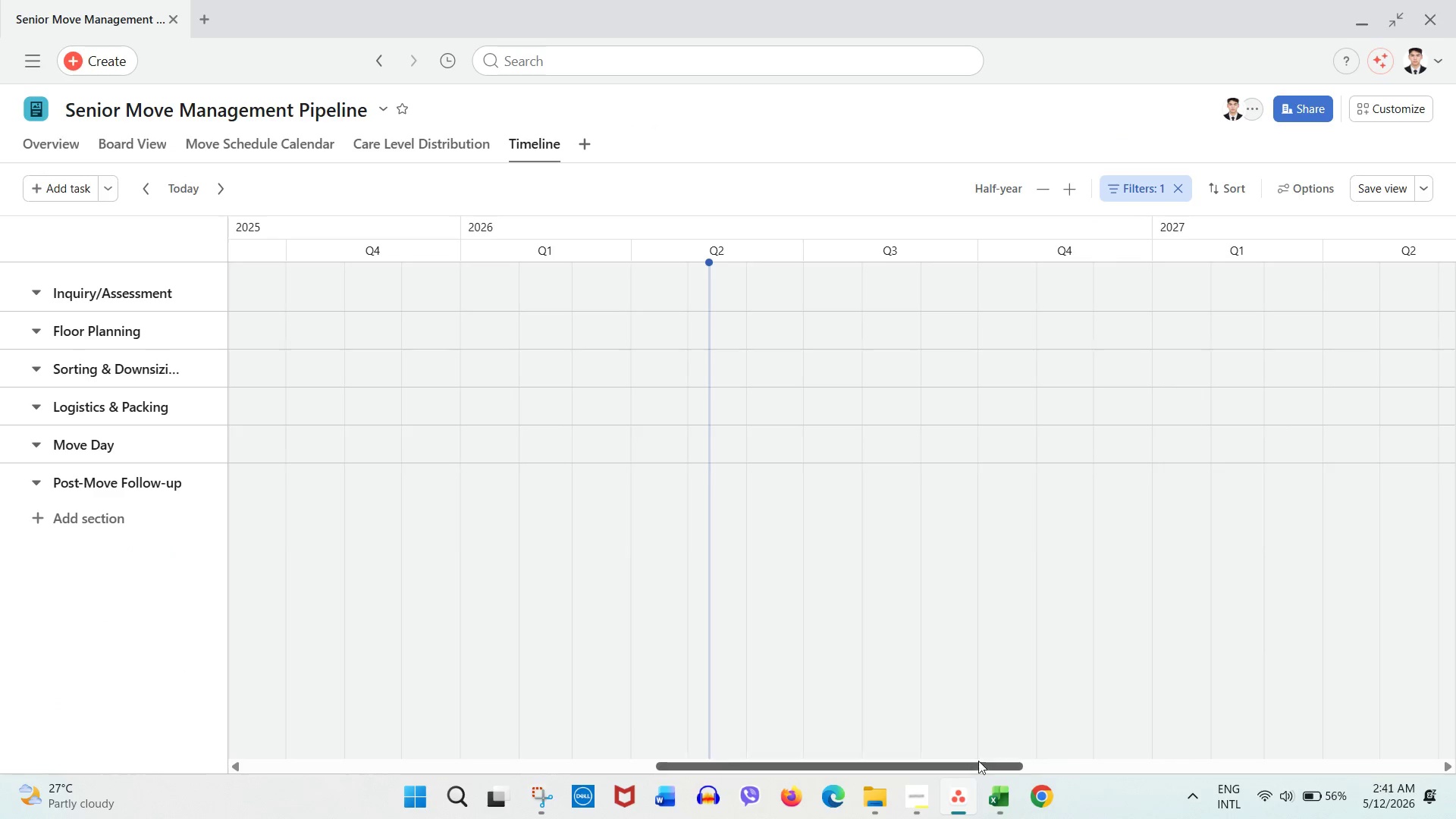 
left_click_drag(start_coordinate=[977, 764], to_coordinate=[779, 745])
 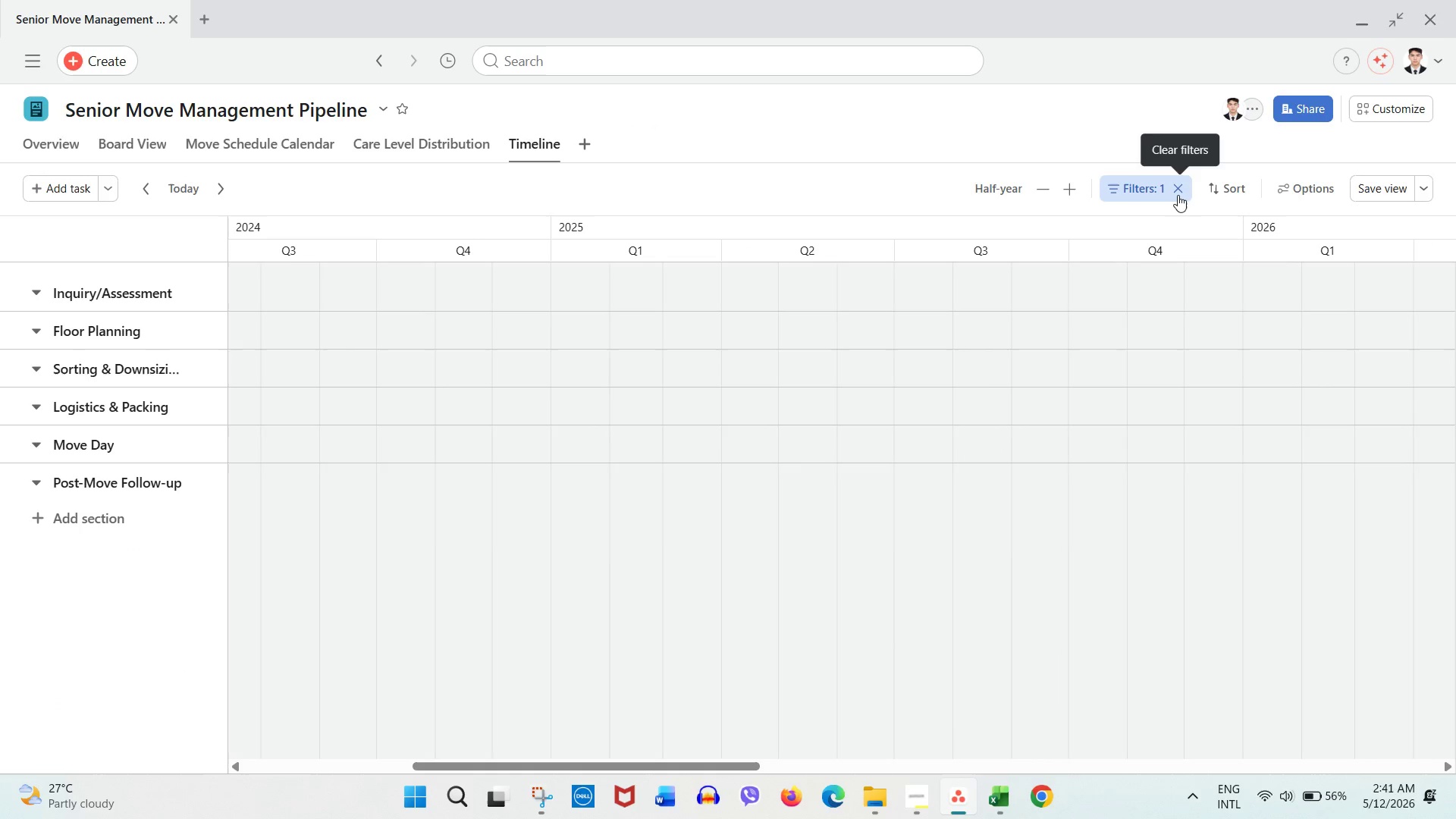 
left_click([1181, 187])
 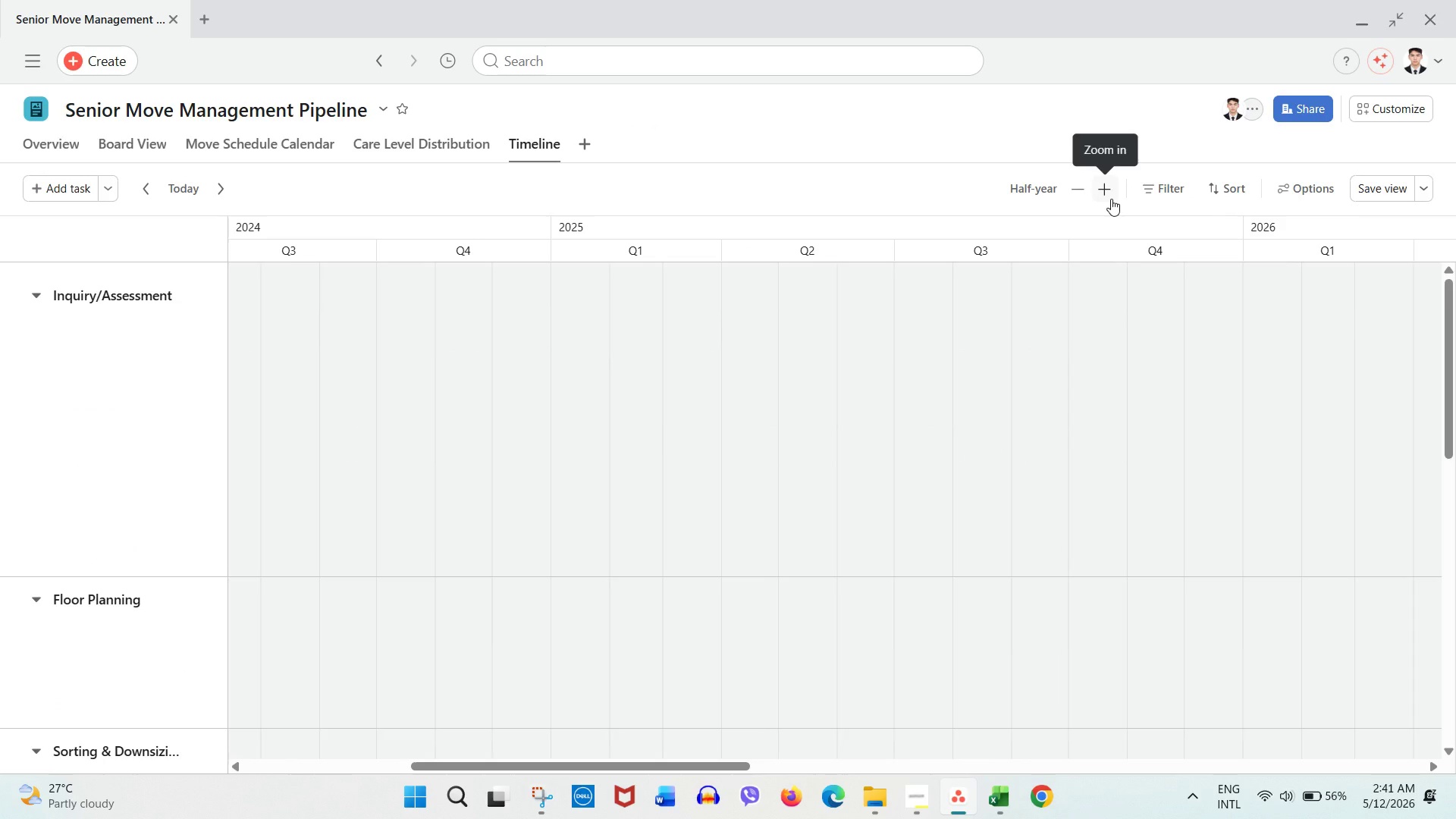 
scroll: coordinate [916, 479], scroll_direction: down, amount: 1.0
 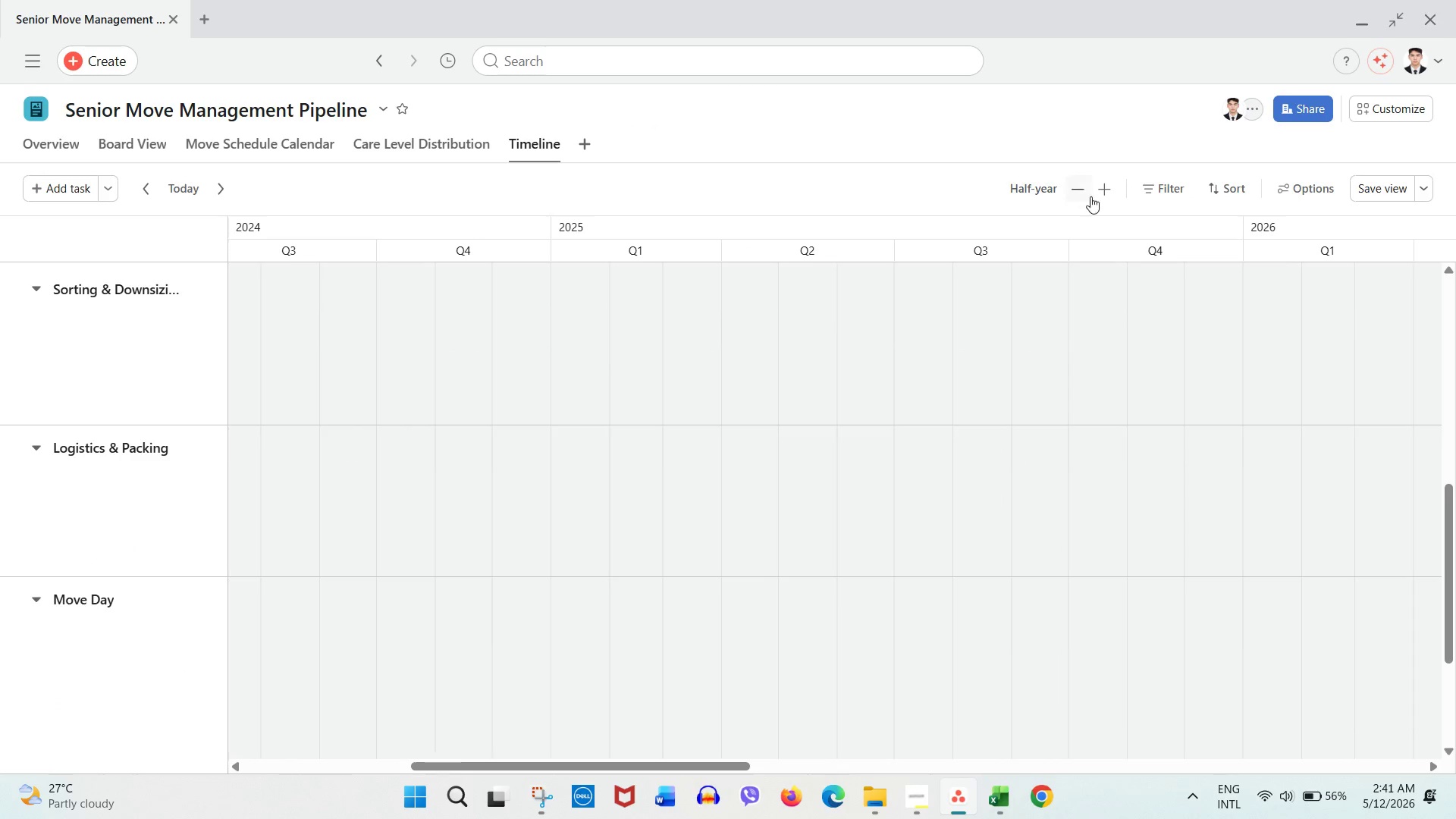 
left_click([1096, 197])
 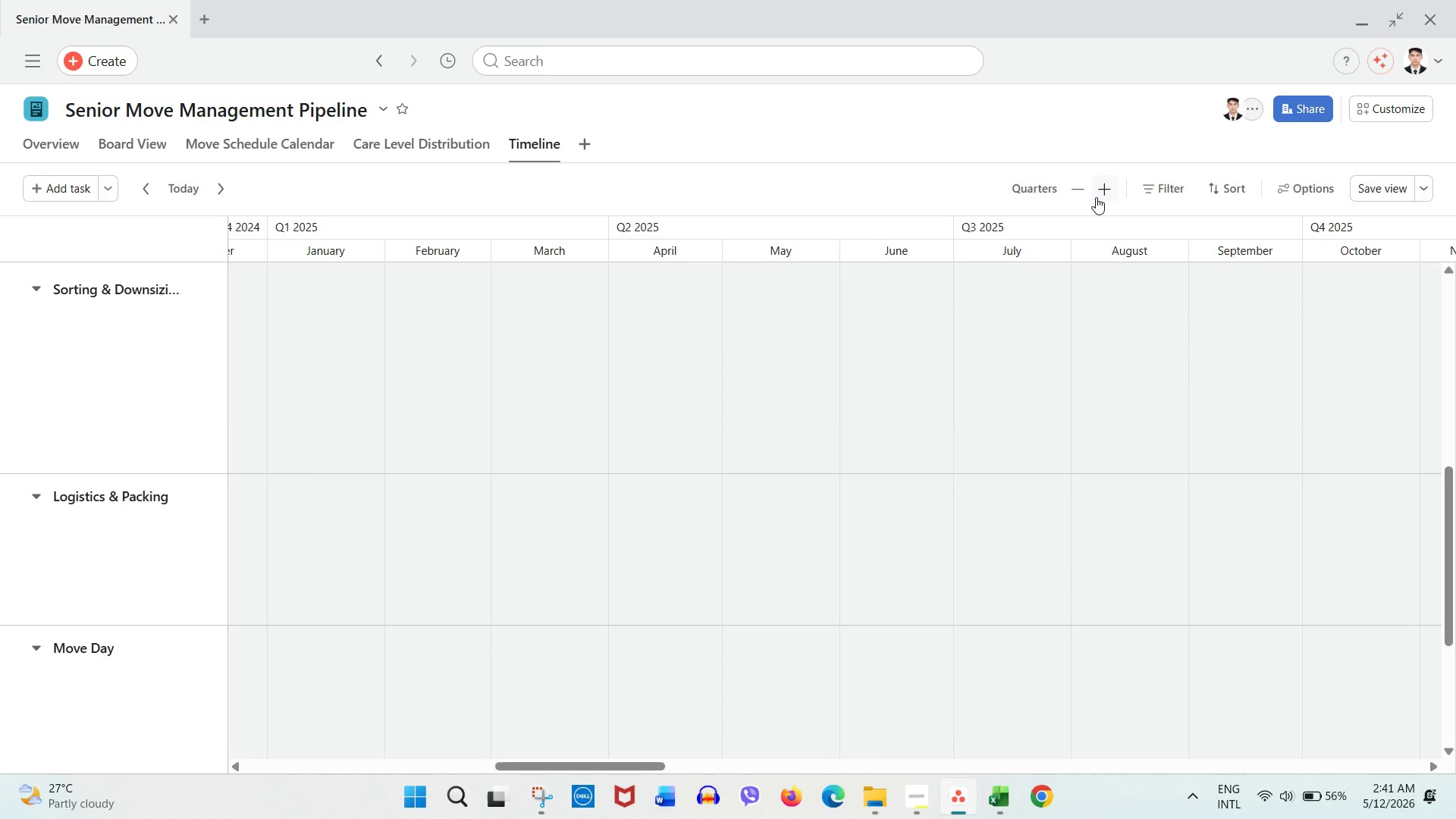 
left_click([1096, 197])
 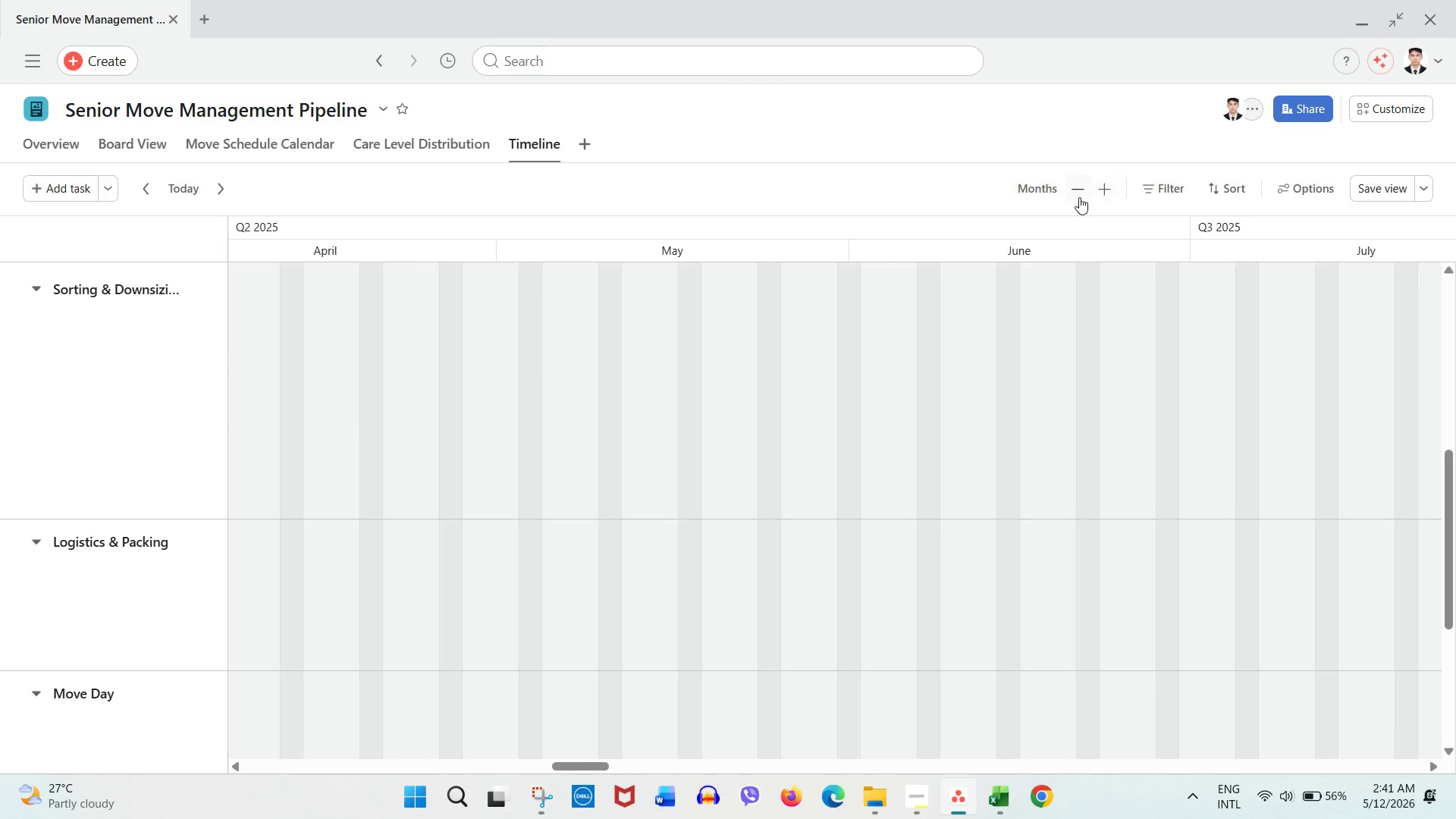 
left_click([1078, 197])
 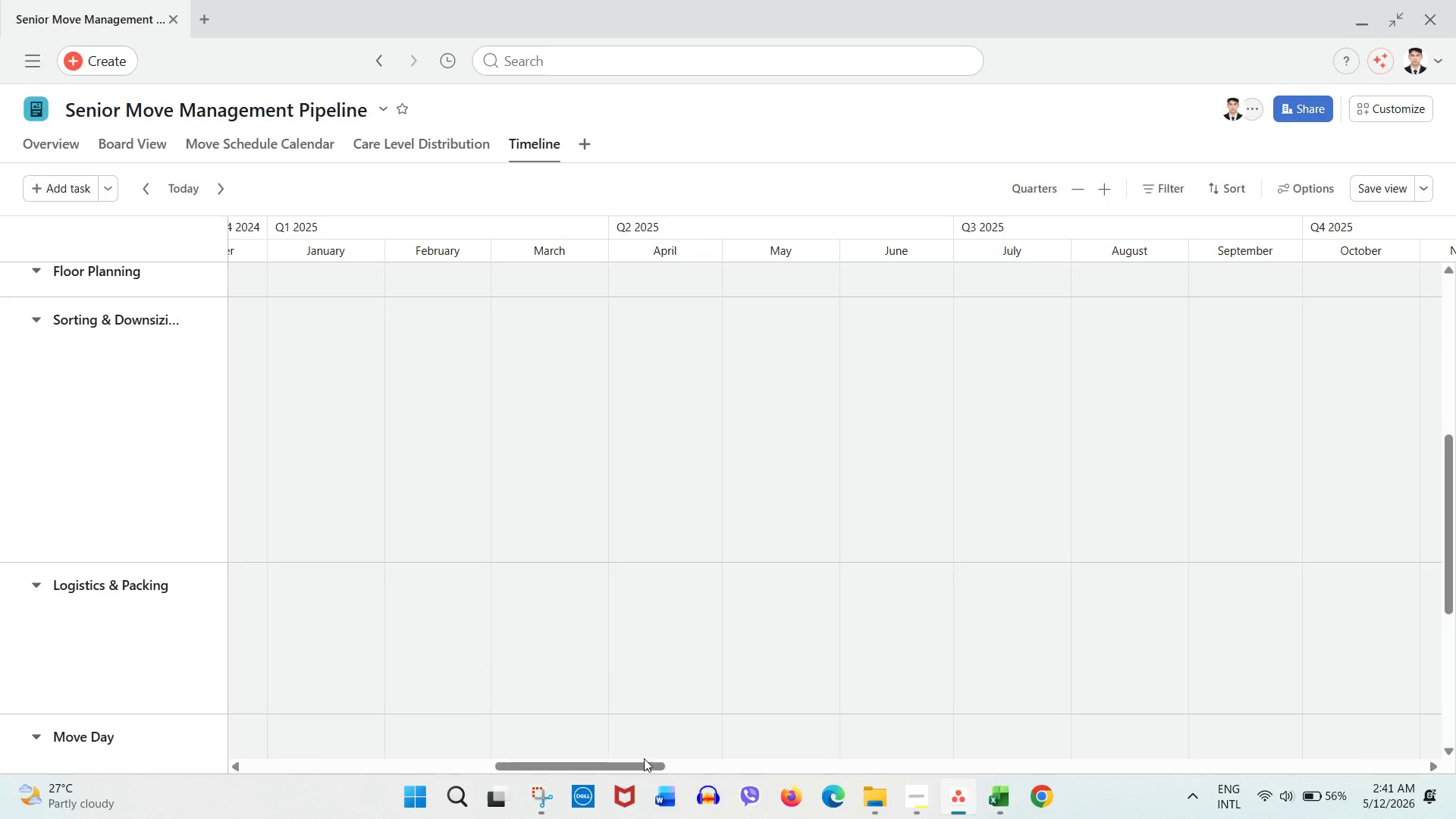 
left_click_drag(start_coordinate=[642, 767], to_coordinate=[924, 732])
 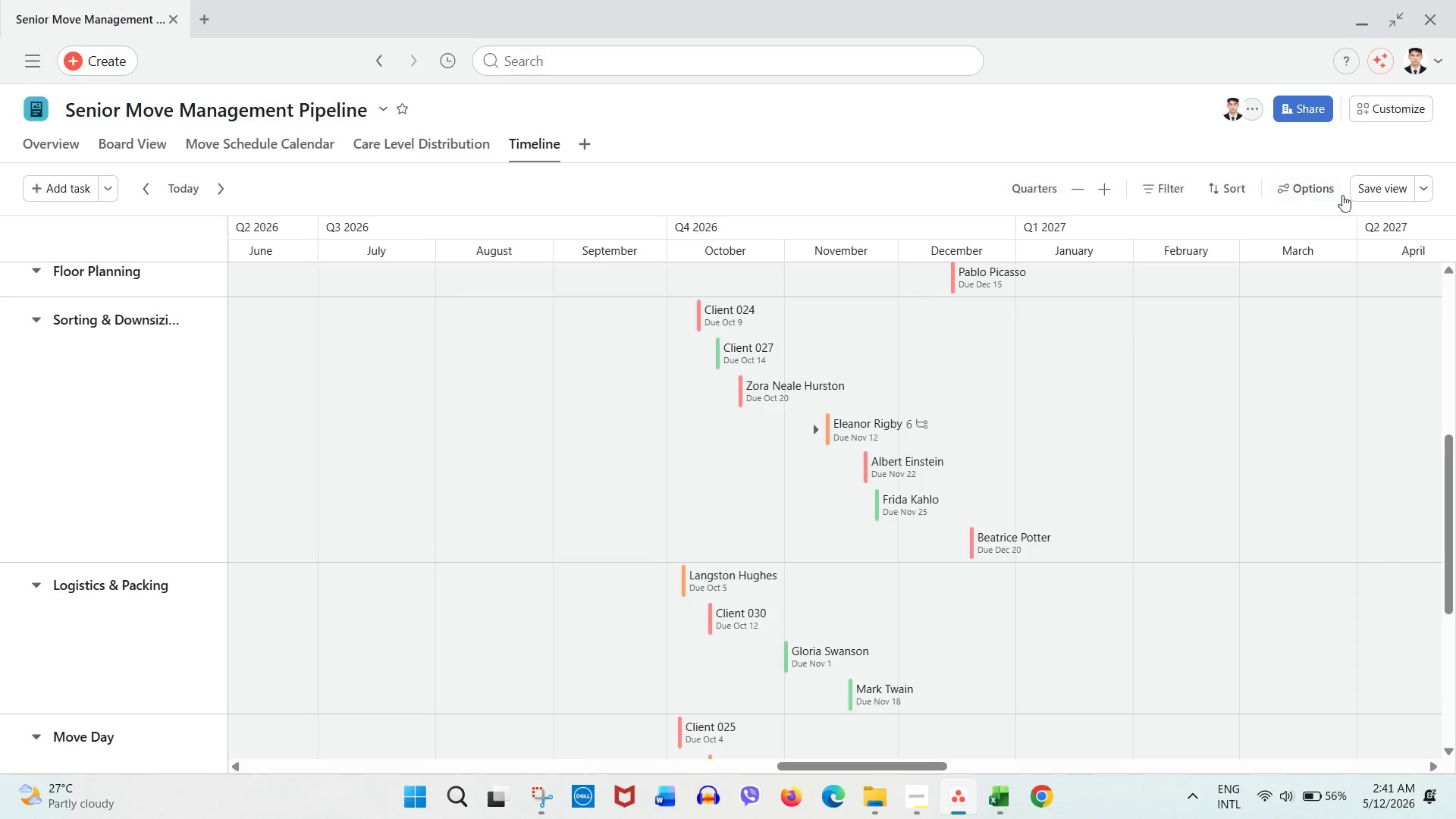 
left_click([1376, 190])
 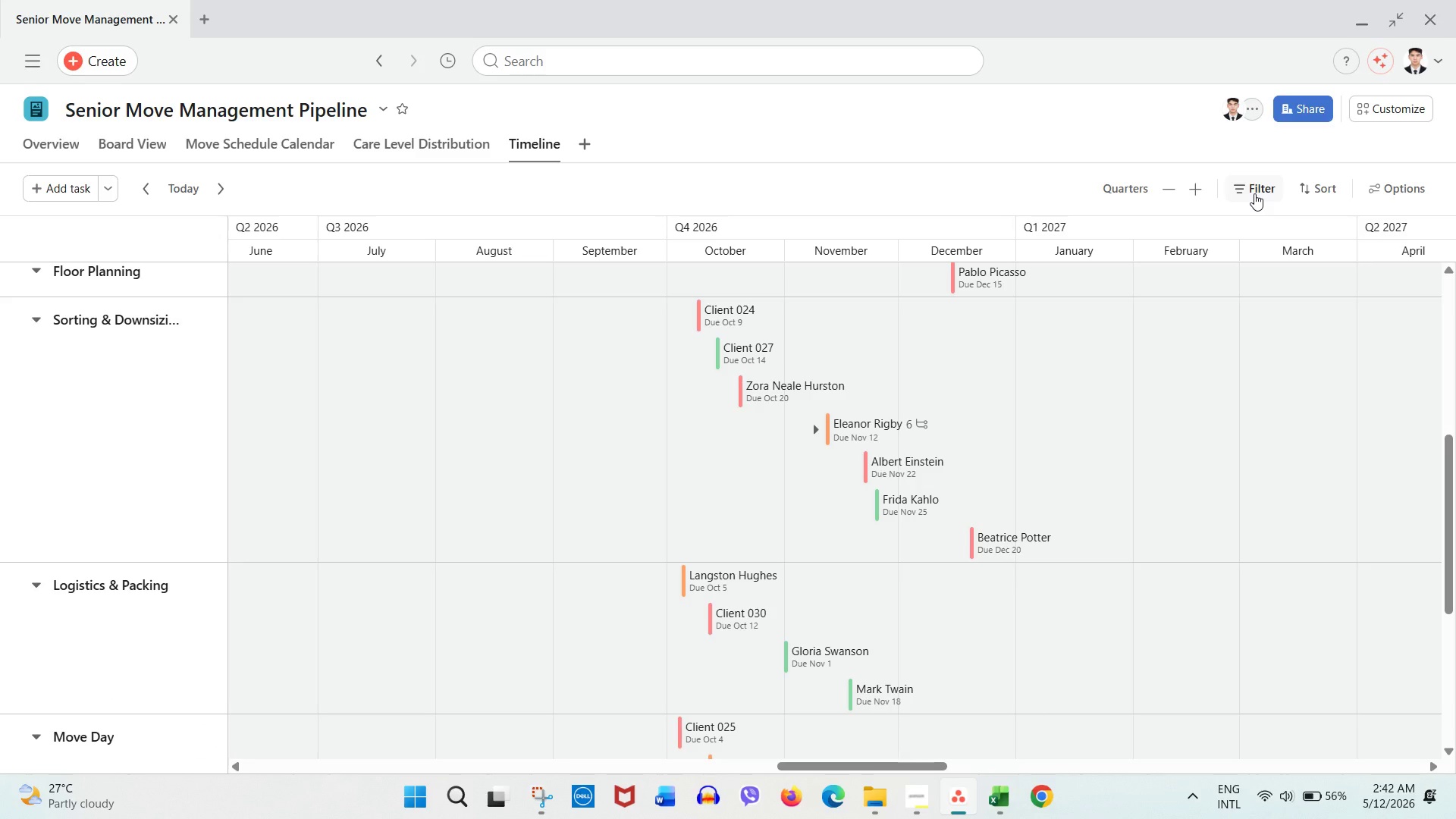 
wait(18.17)
 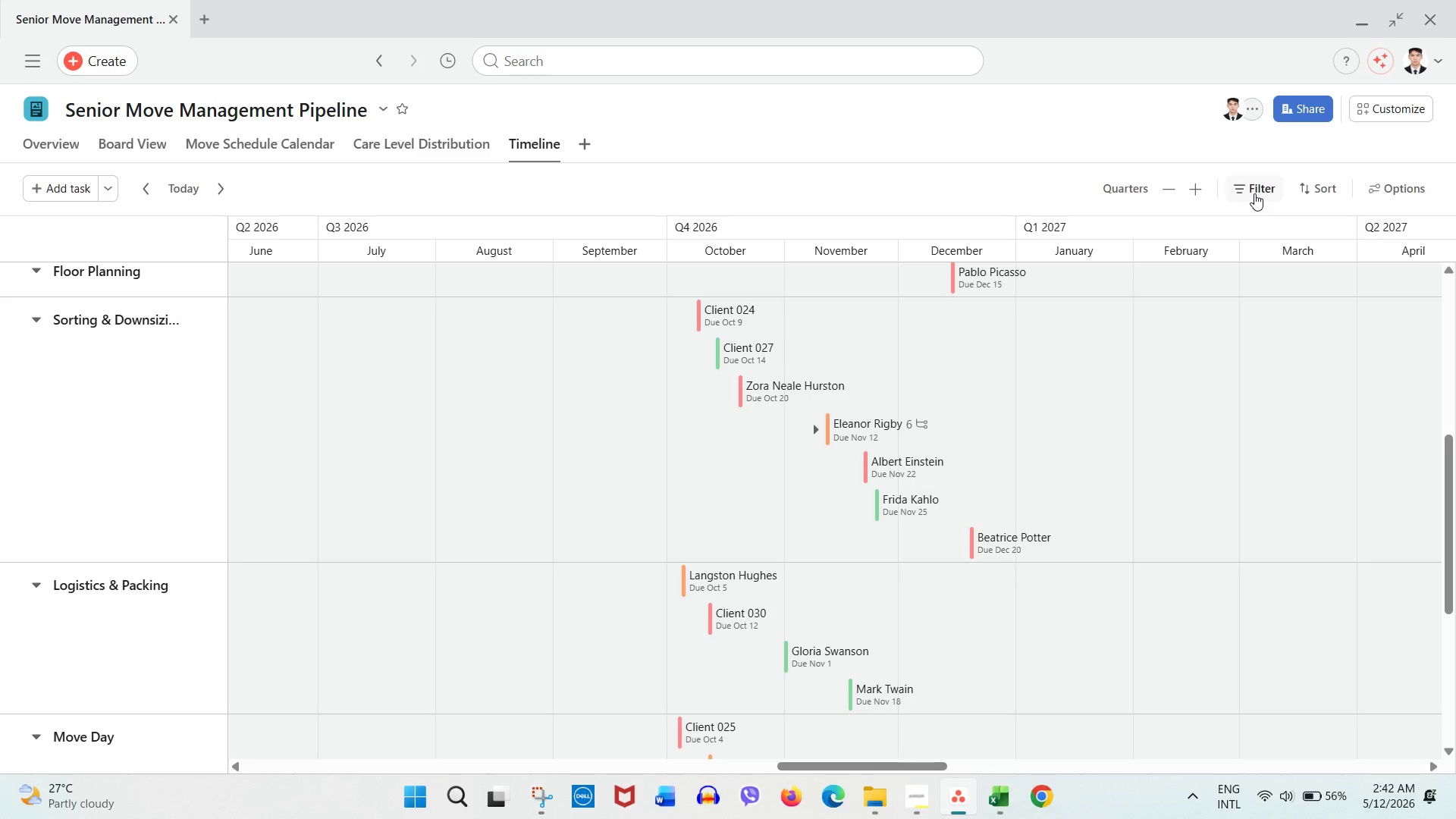 
left_click([1059, 136])
 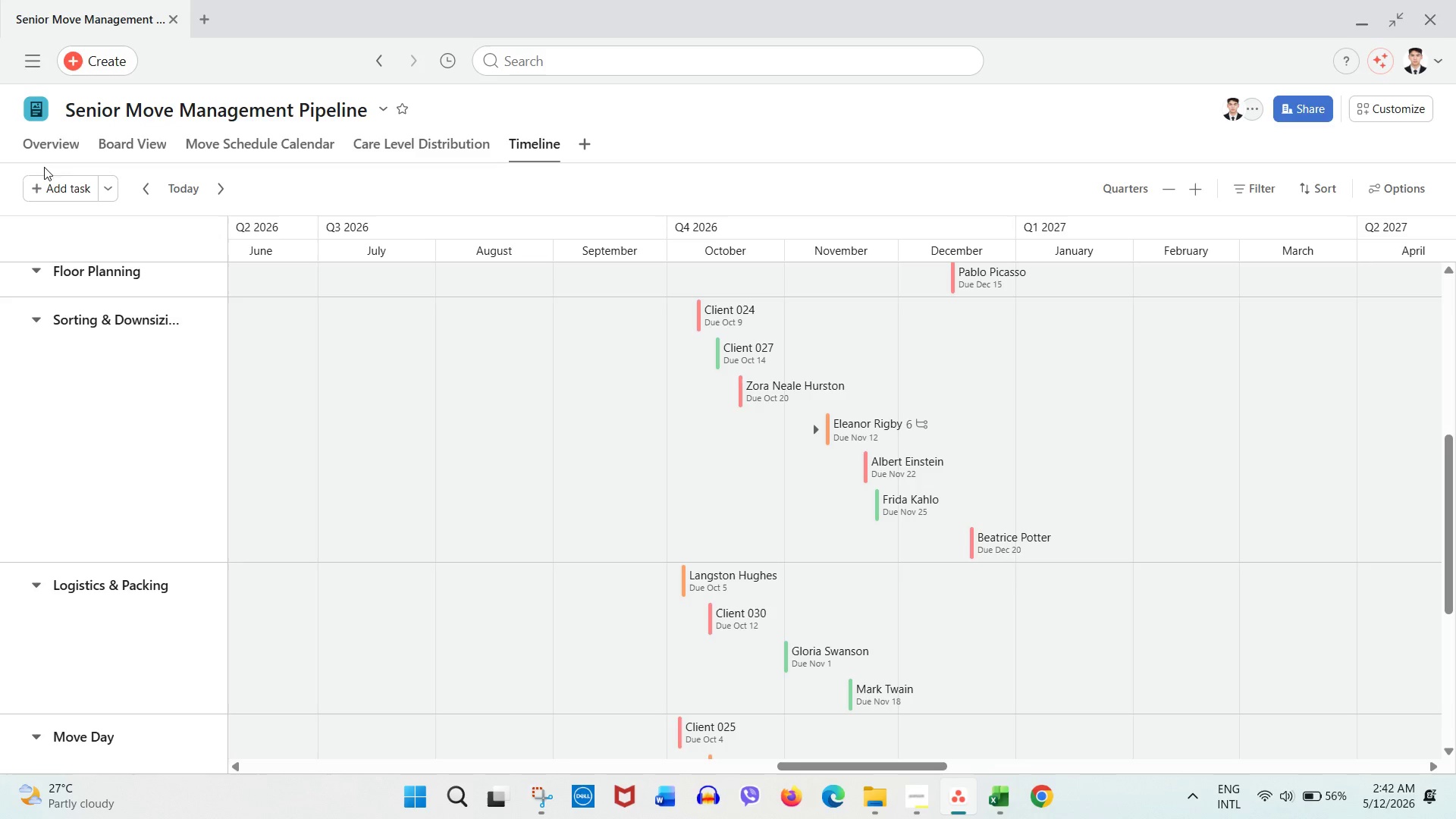 
left_click([159, 137])
 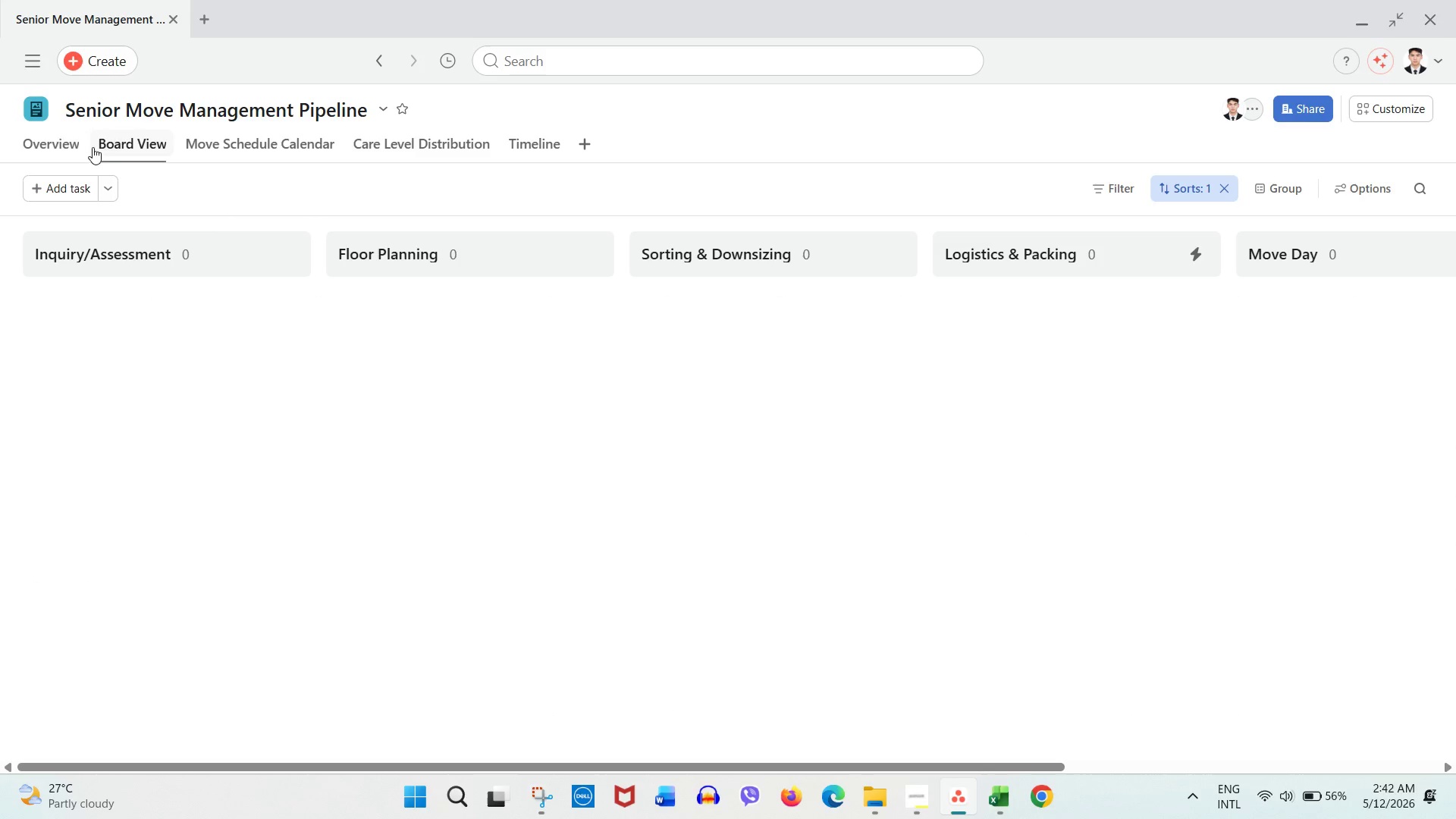 
left_click([71, 146])
 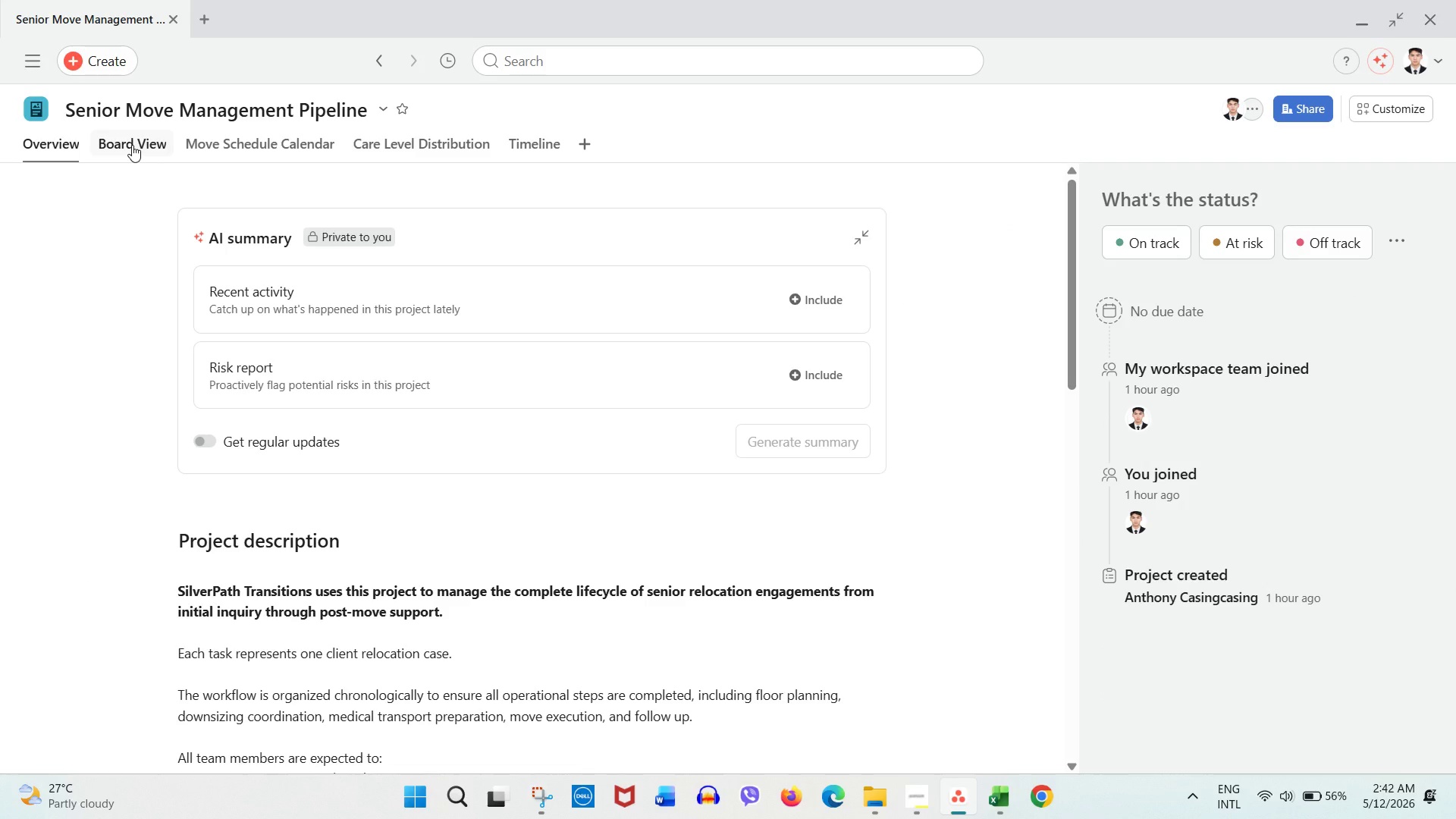 
left_click([132, 145])
 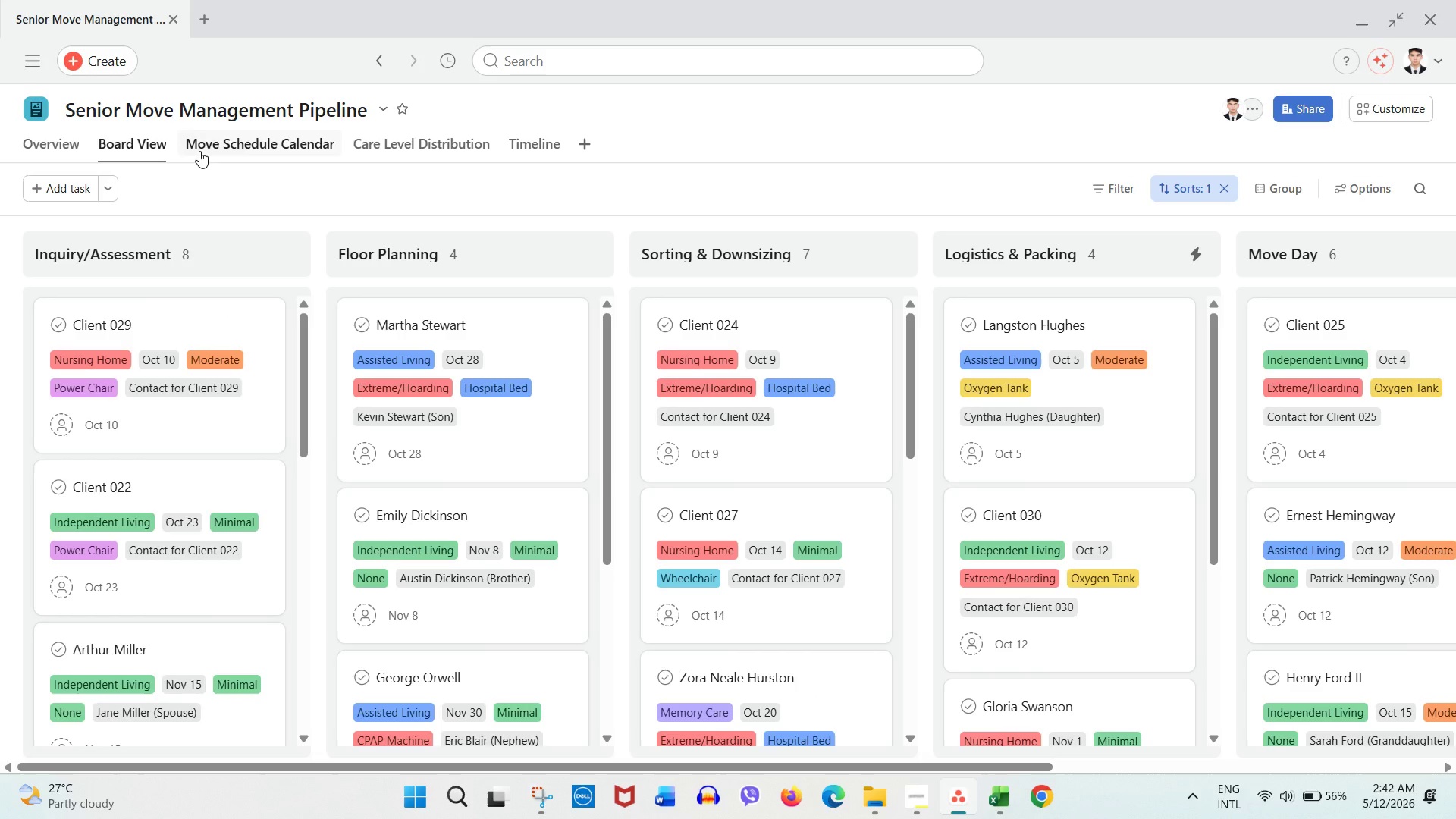 
wait(9.27)
 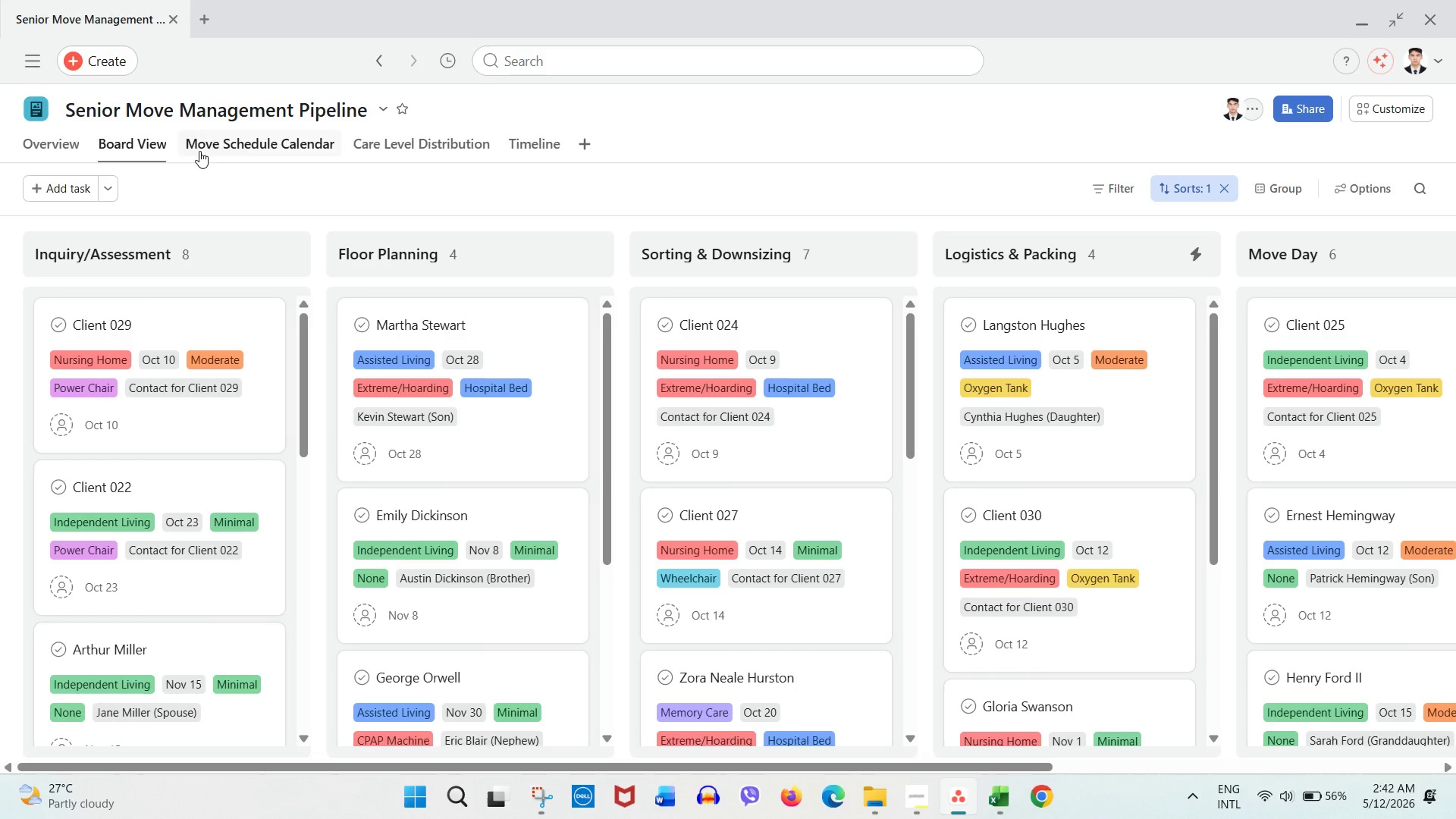 
left_click_drag(start_coordinate=[1000, 769], to_coordinate=[1144, 771])
 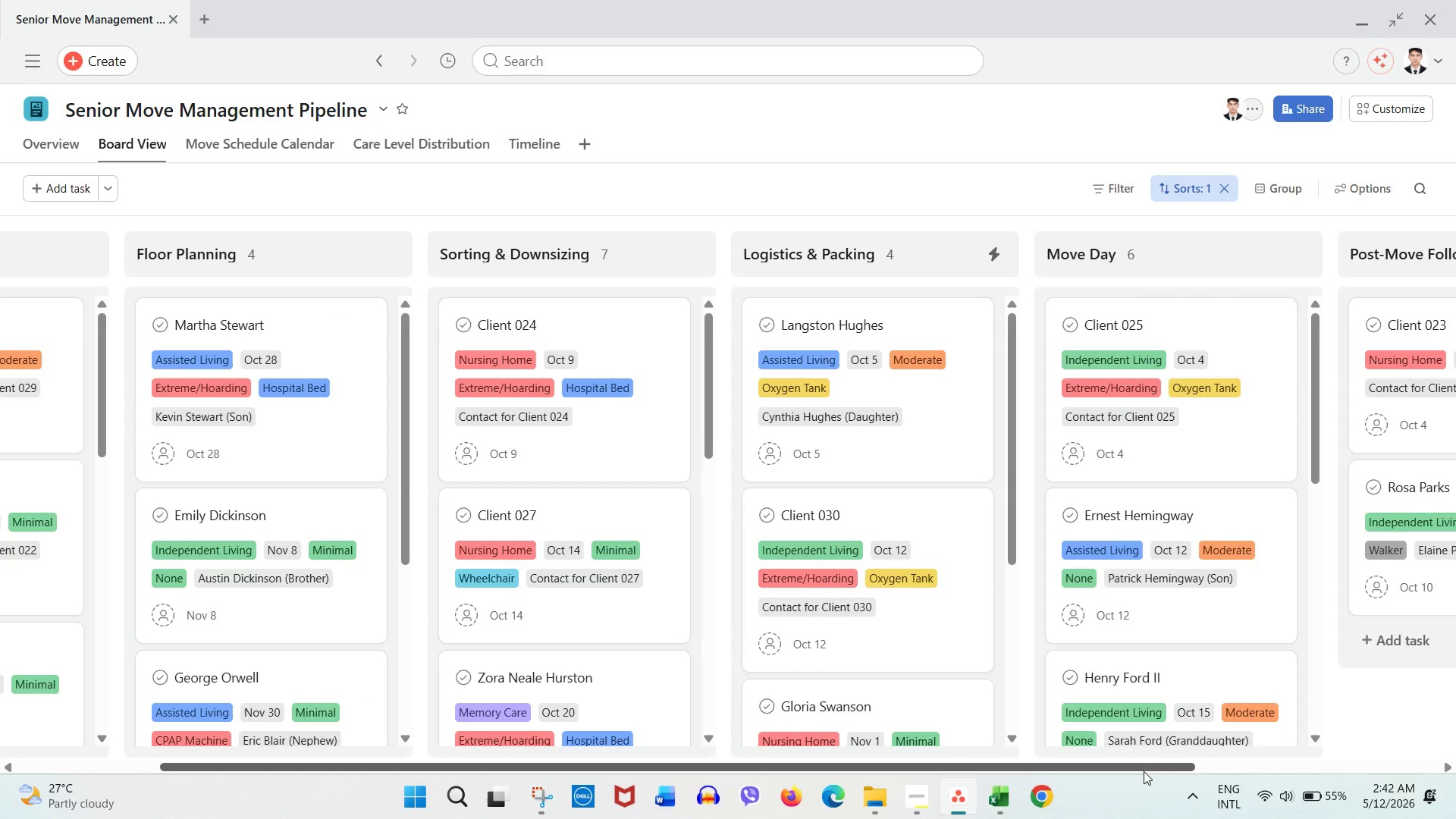 
key(Meta+Shift+S)
 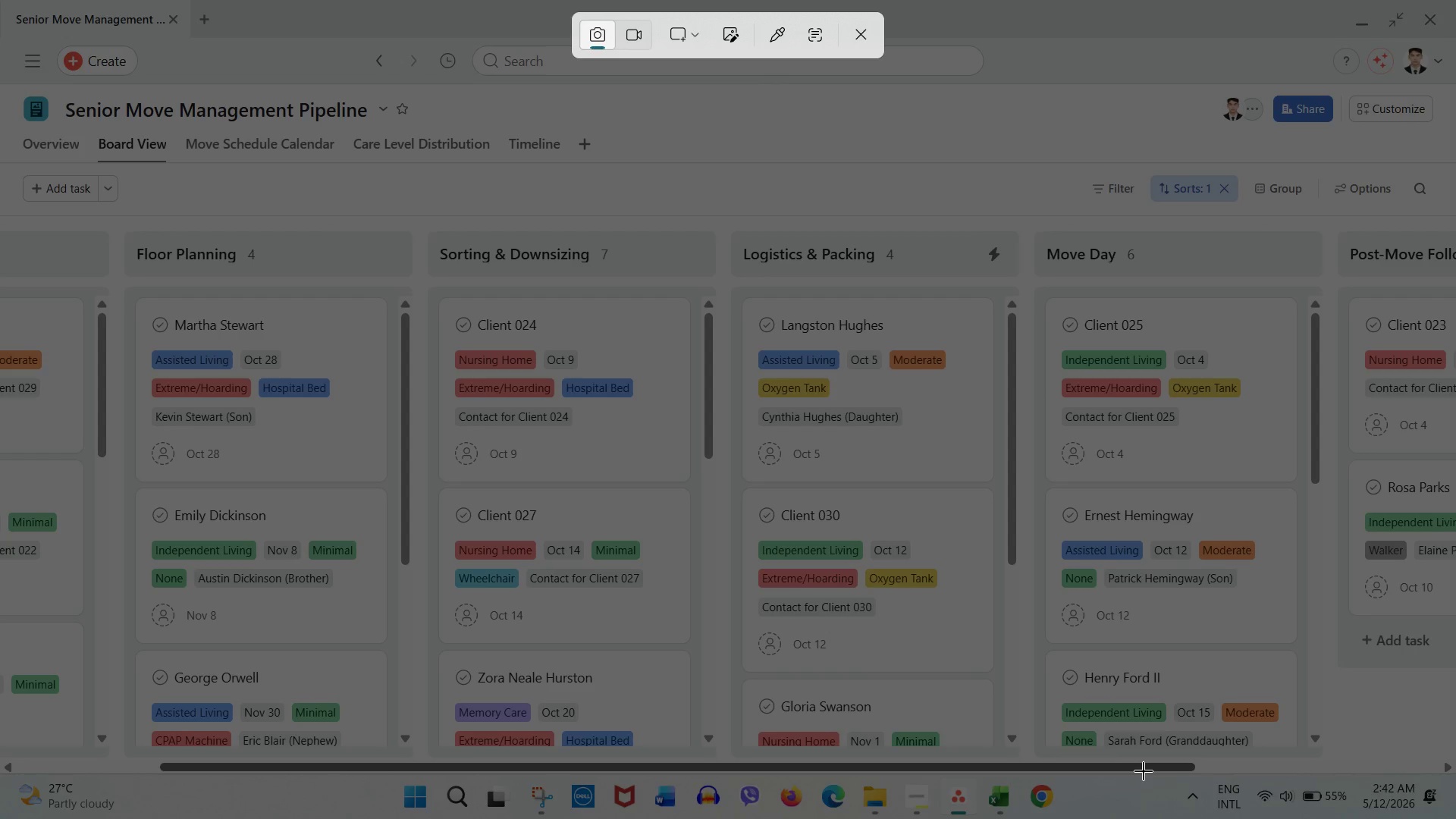 
wait(46.98)
 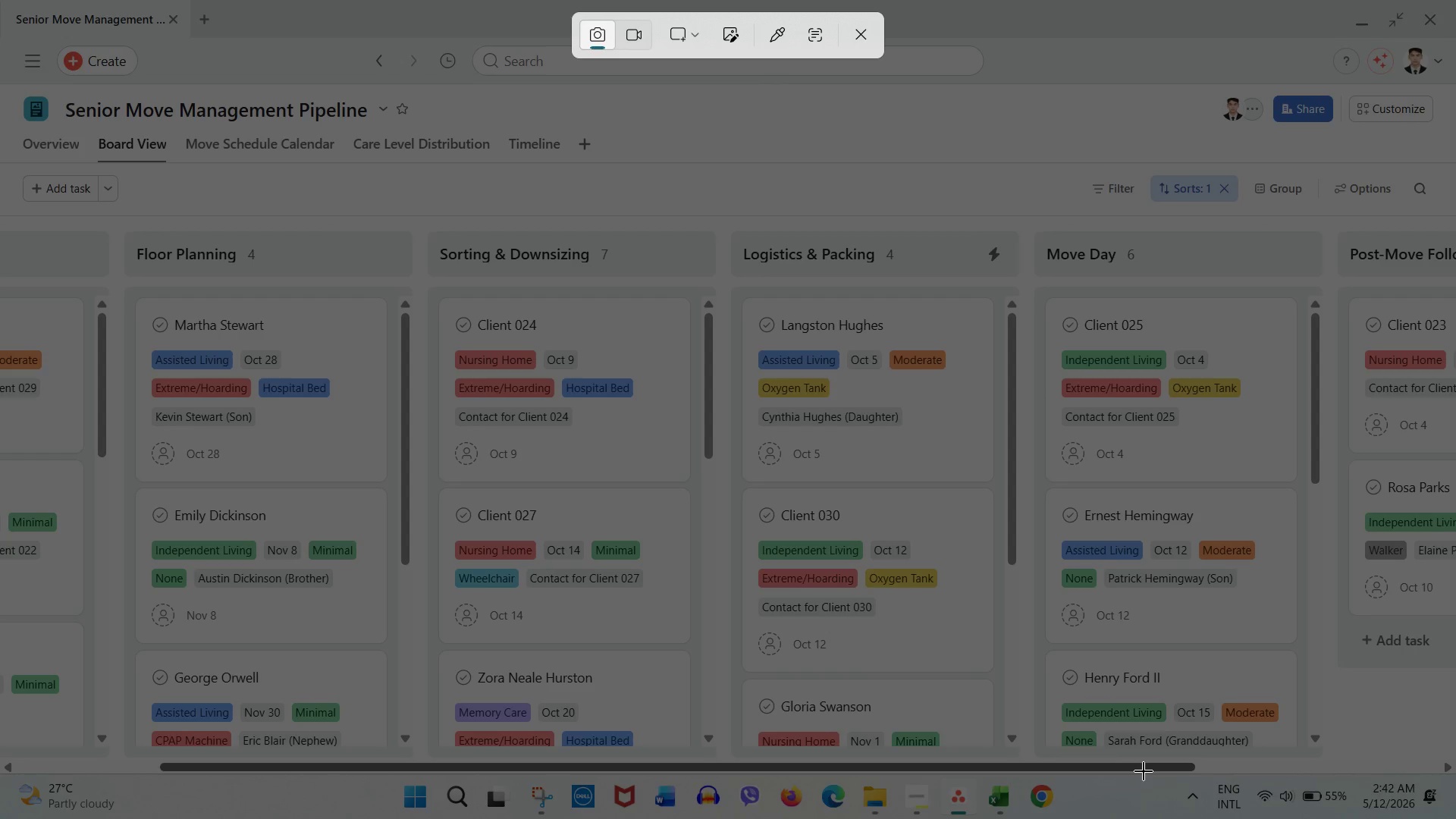 
left_click_drag(start_coordinate=[0, 0], to_coordinate=[1455, 770])
 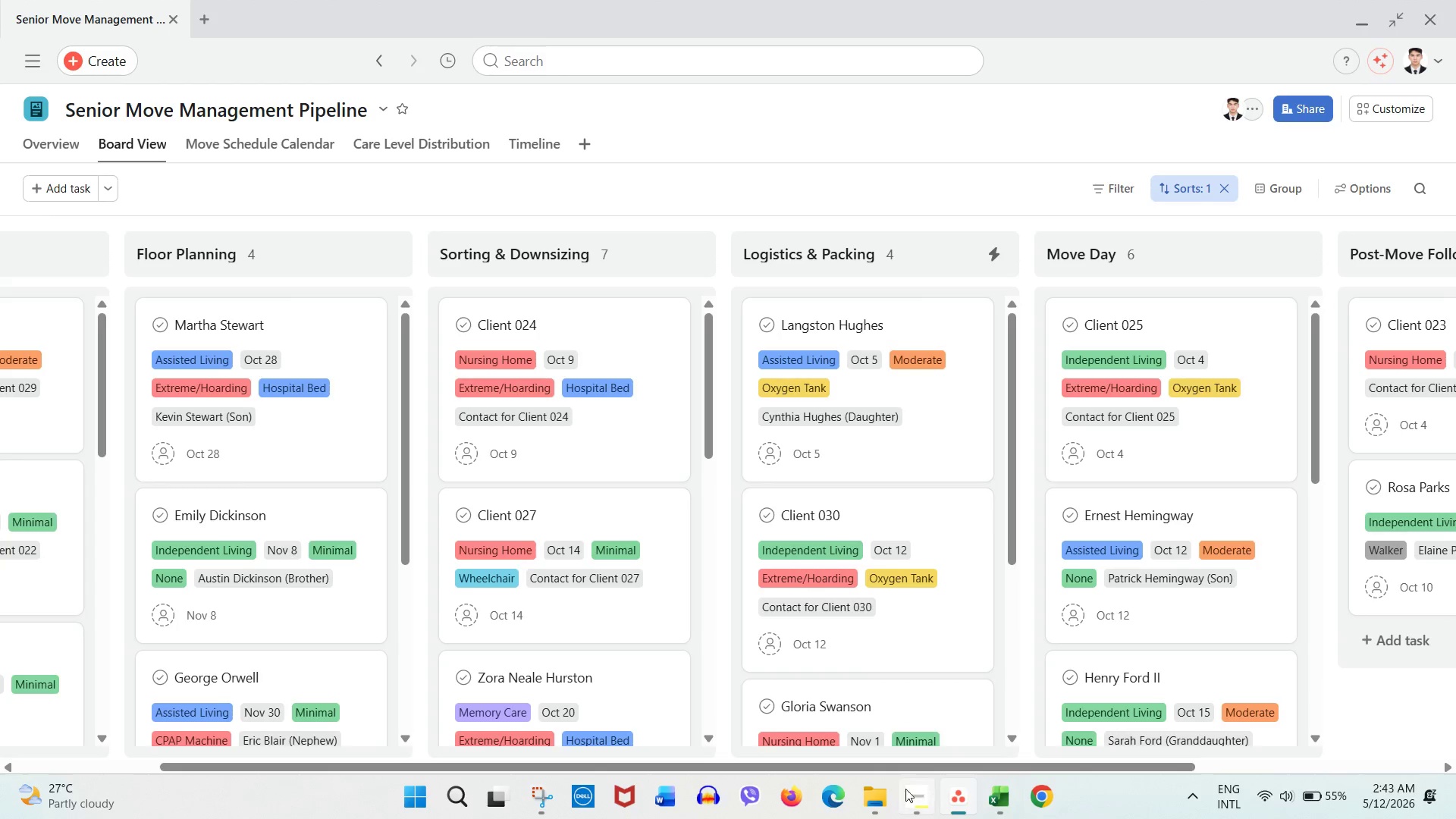 
left_click([887, 792])
 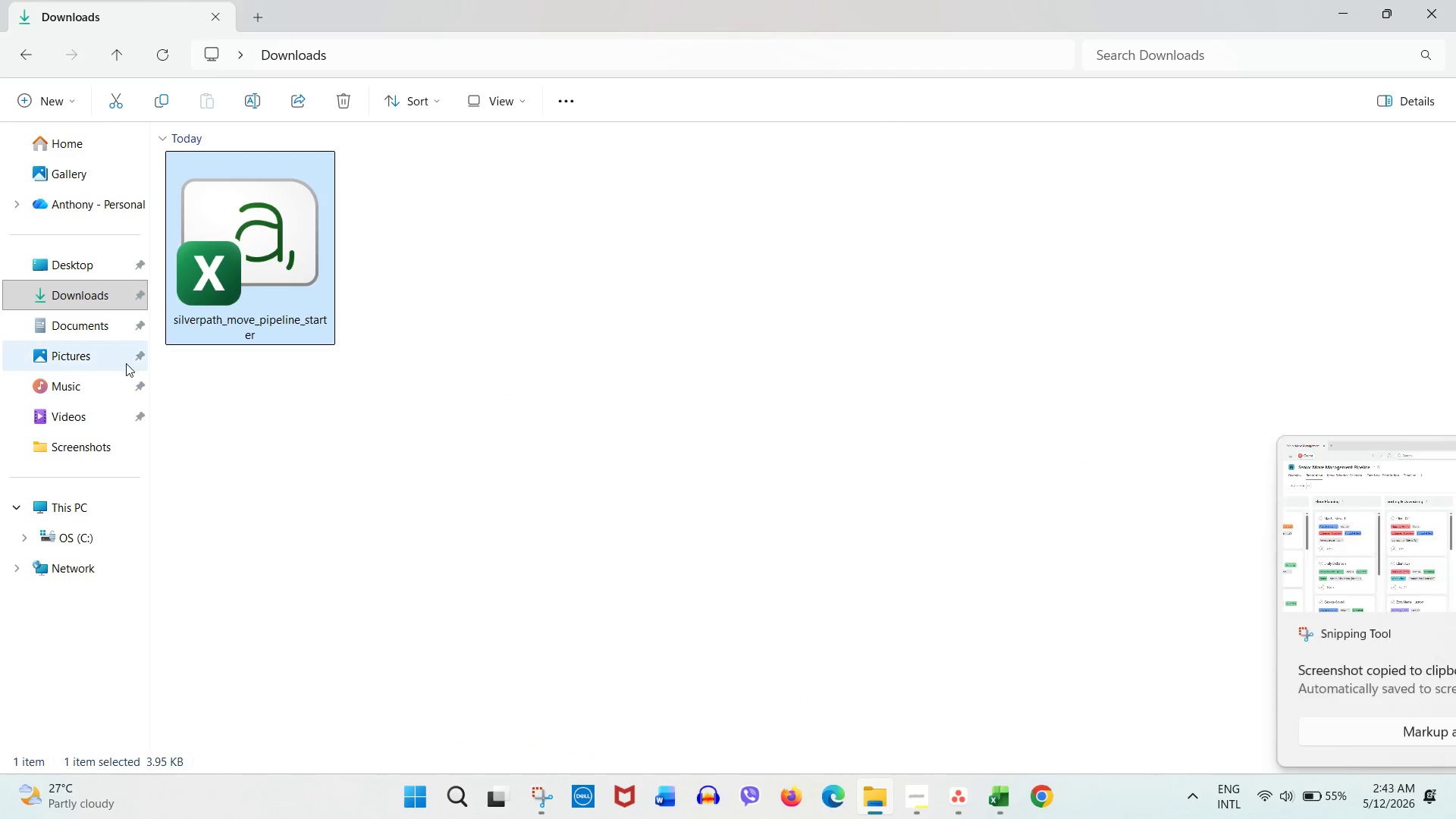 
left_click([103, 362])
 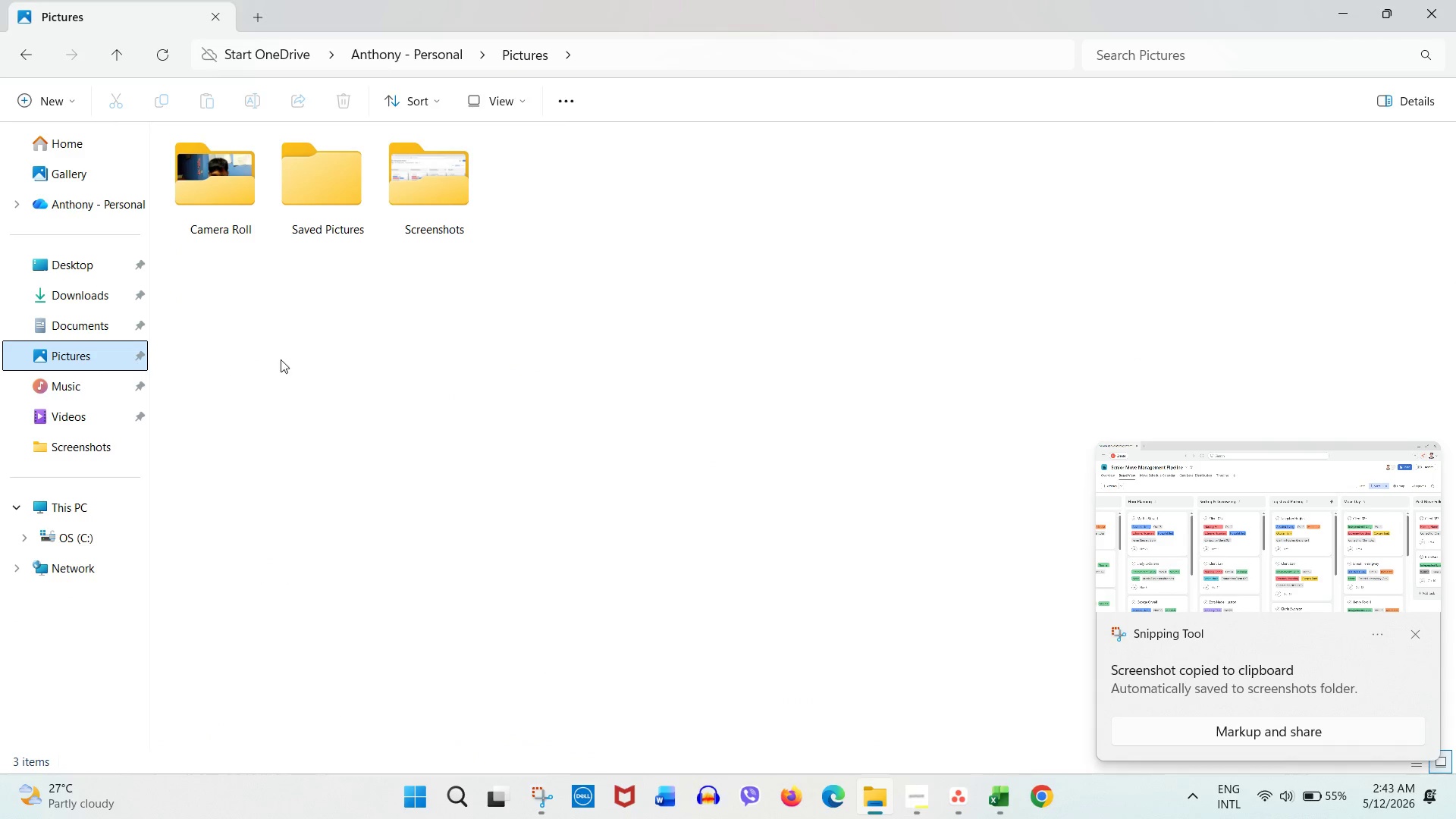 
double_click([428, 186])
 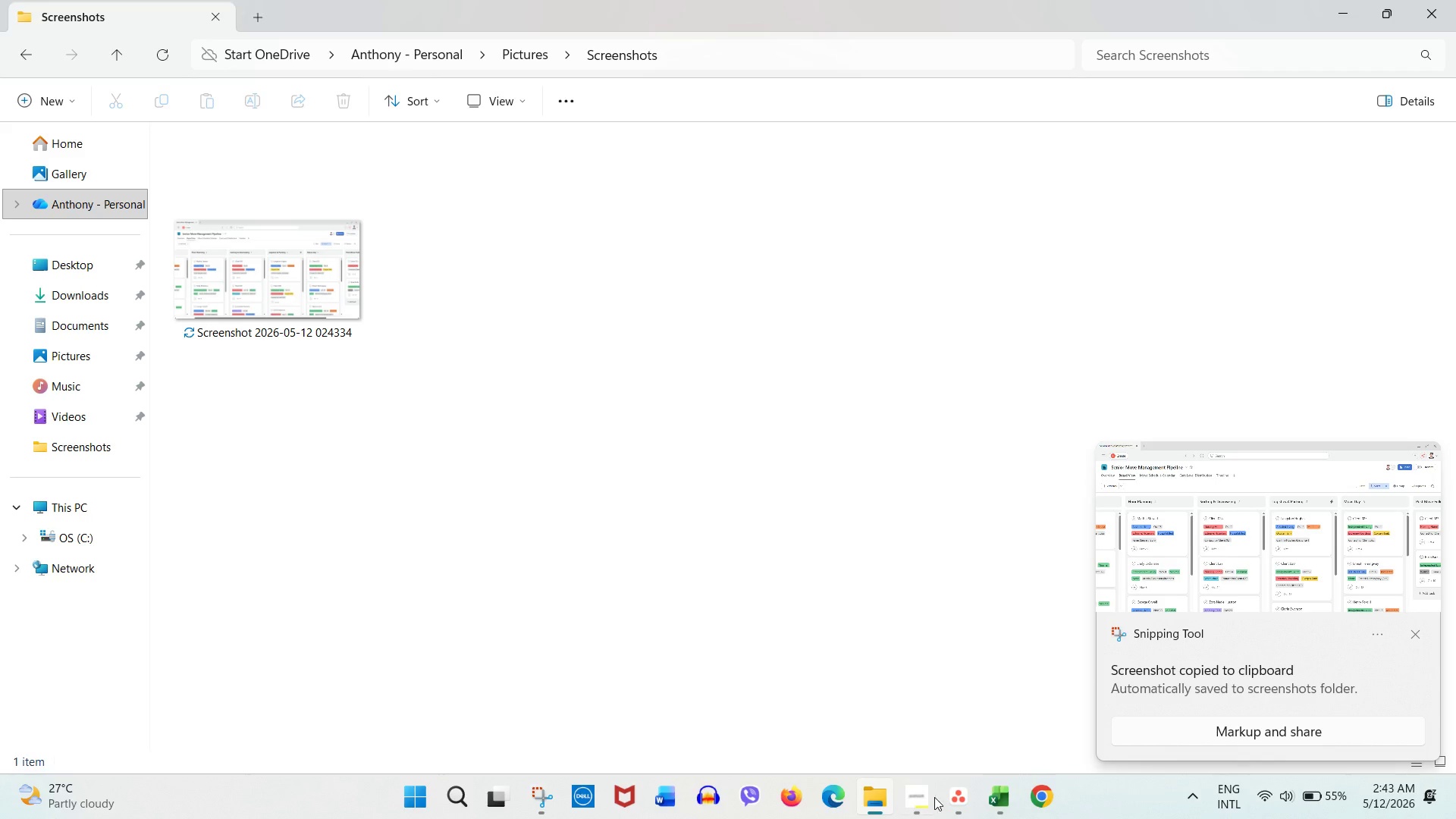 
left_click([967, 799])
 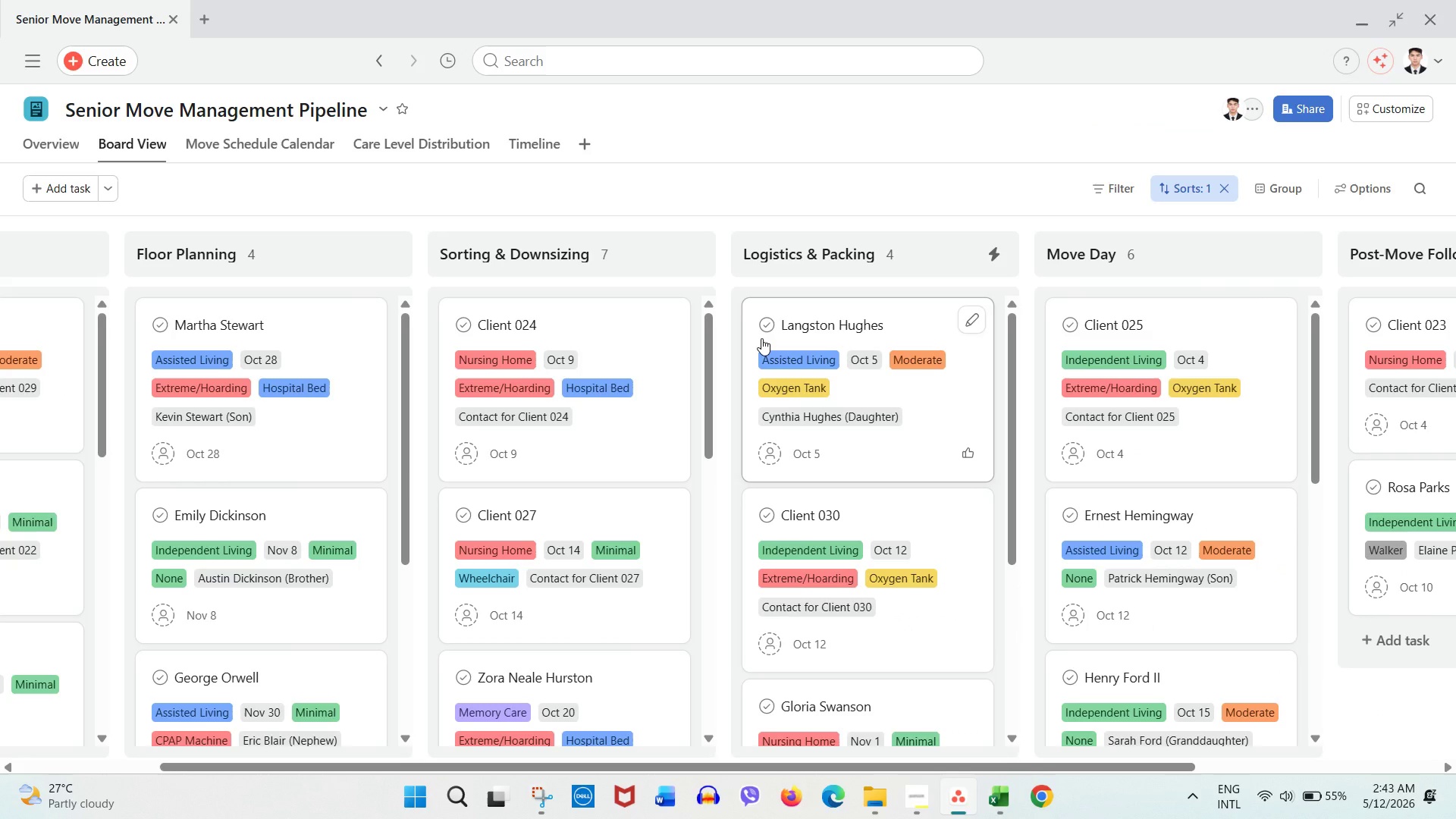 
wait(6.53)
 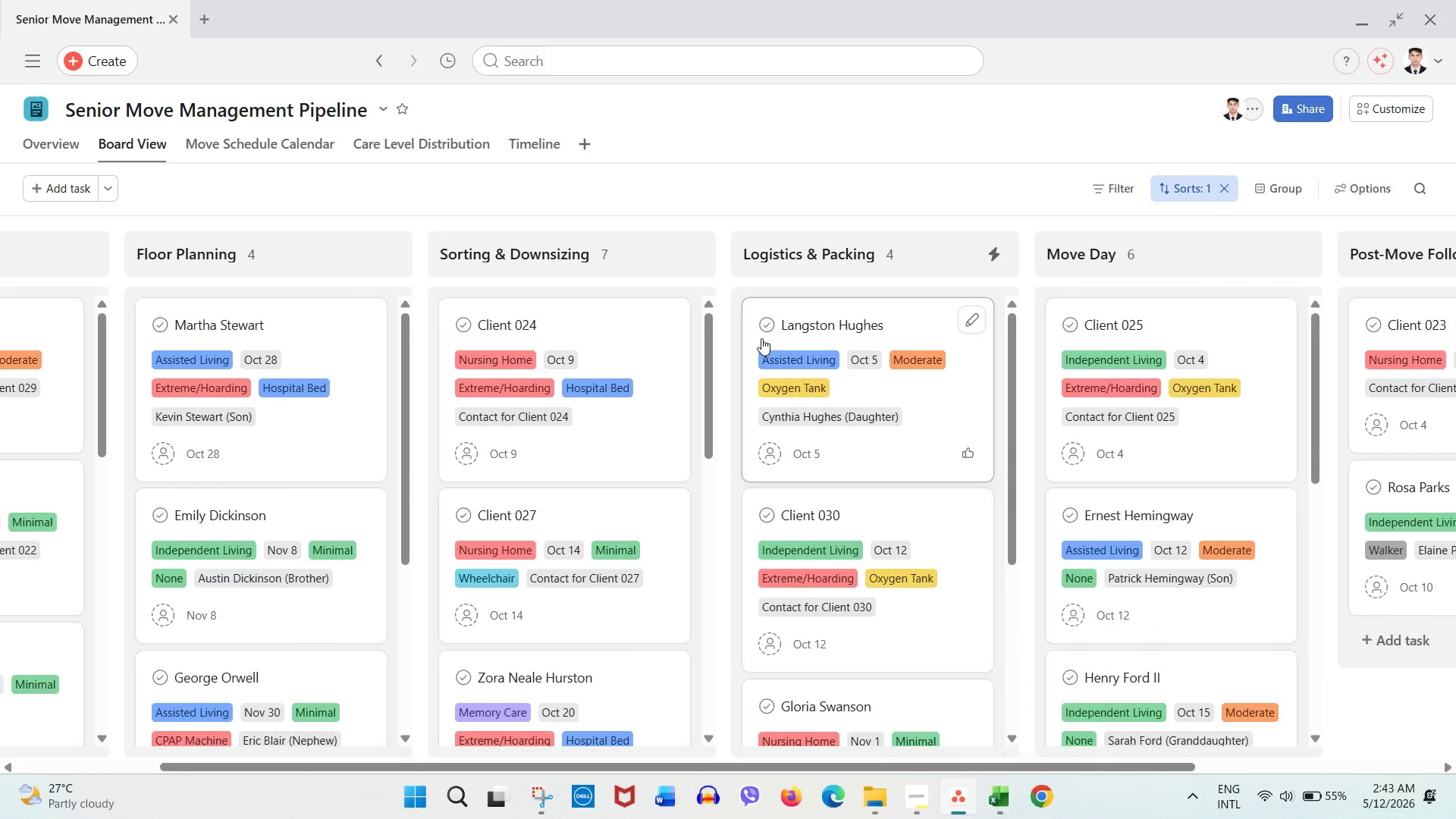 
left_click([1399, 108])
 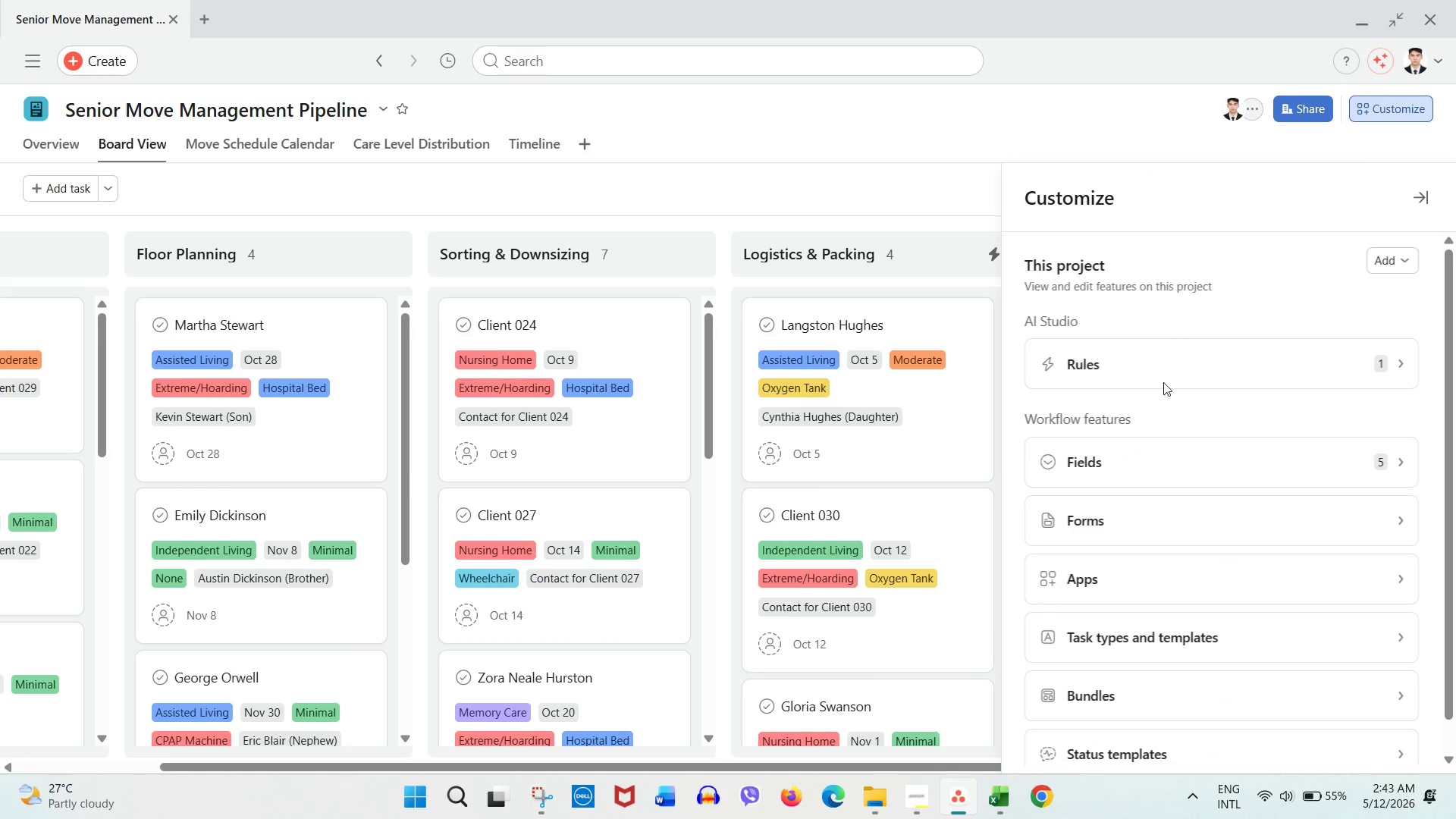 
mouse_move([1159, 475])
 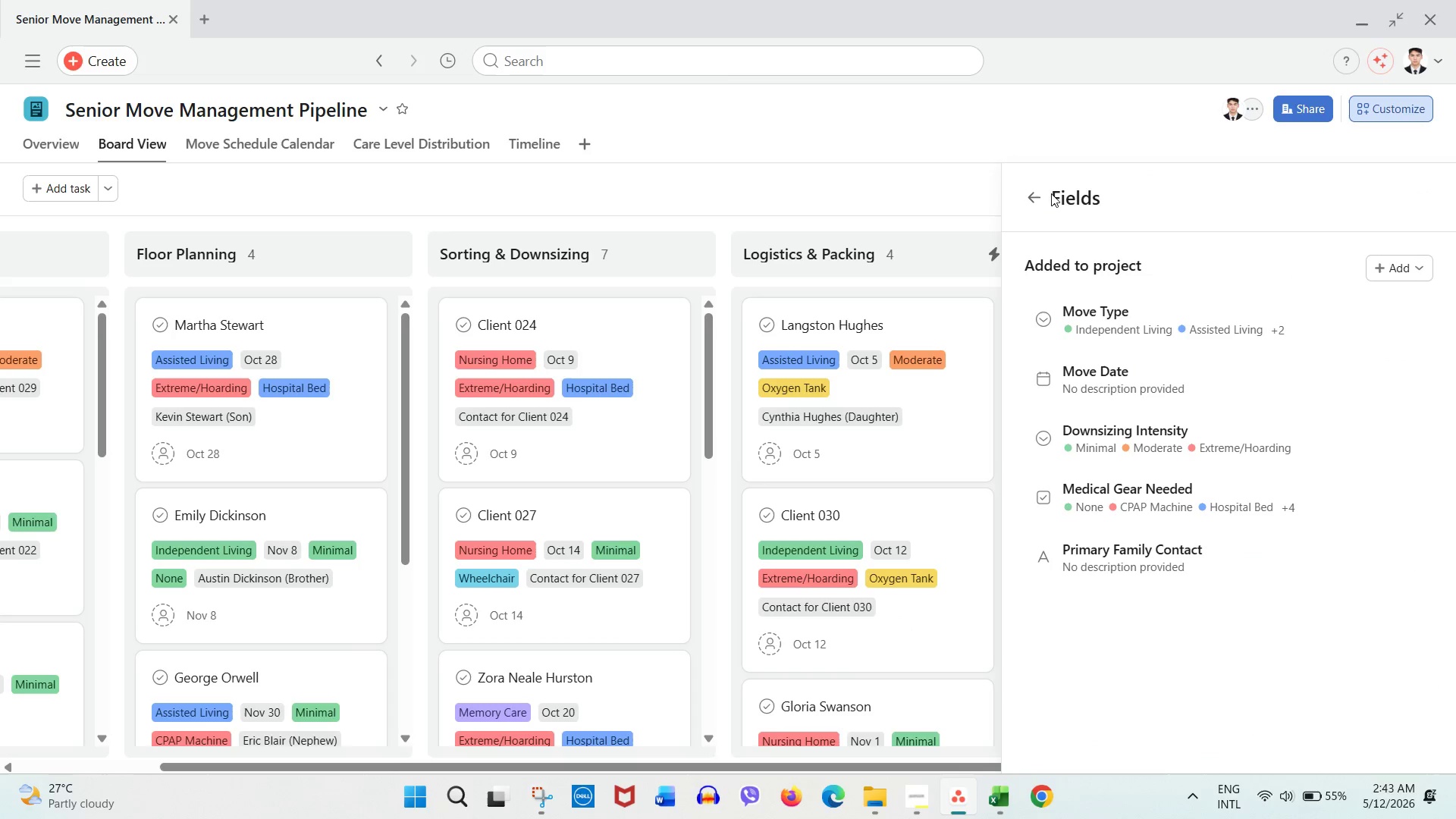 
double_click([1041, 196])
 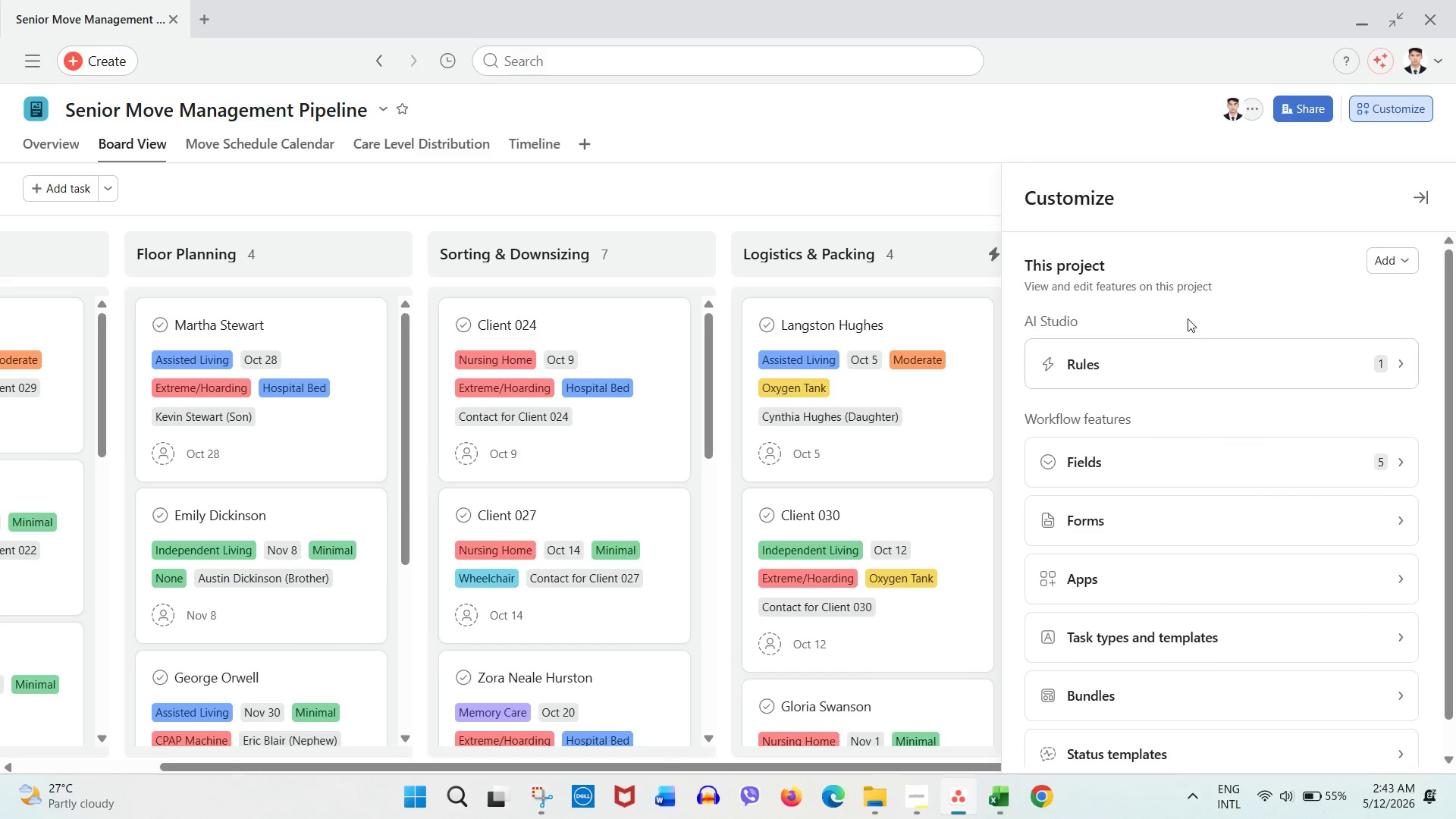 
left_click([1192, 358])
 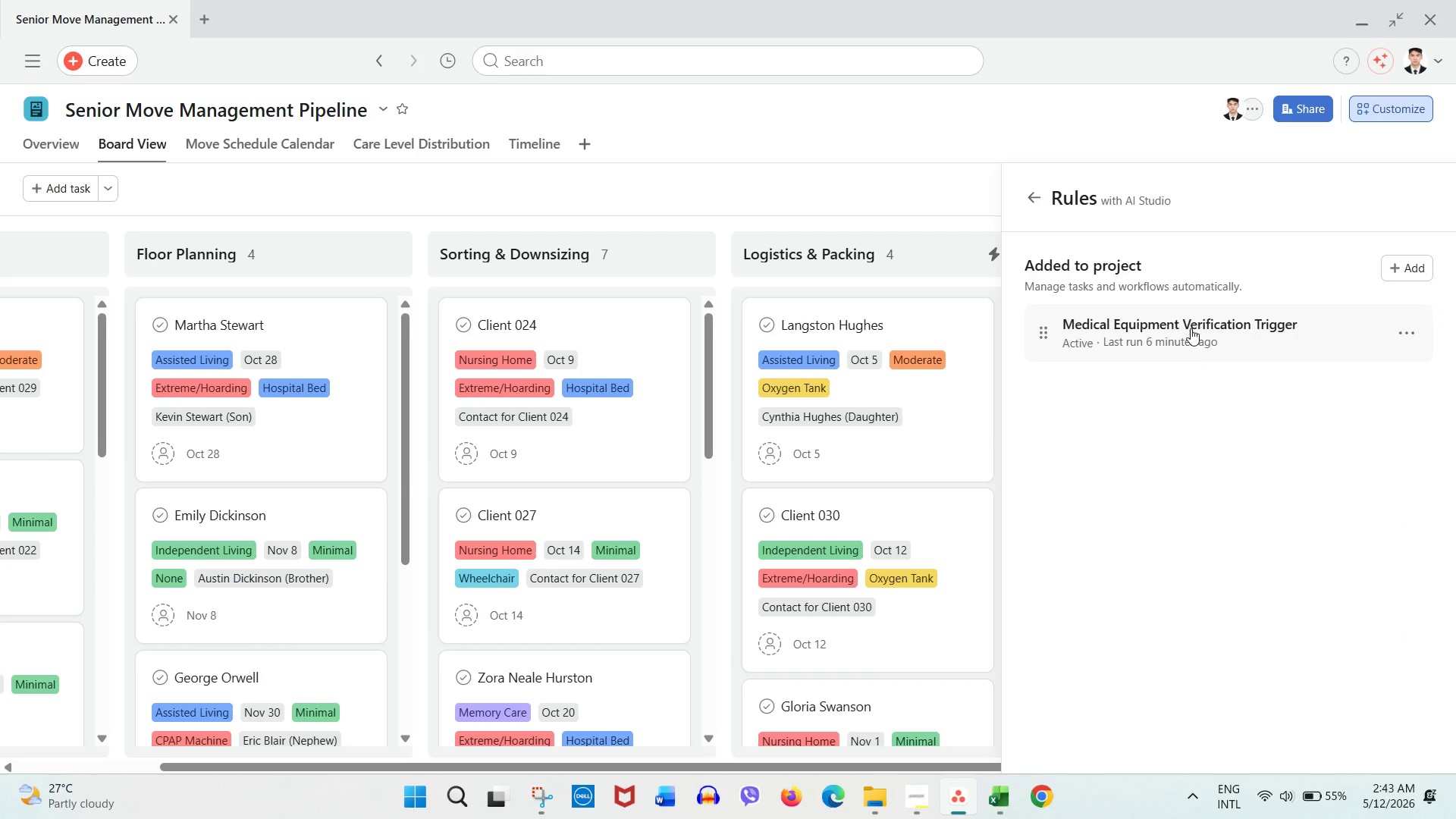 
left_click([1191, 325])
 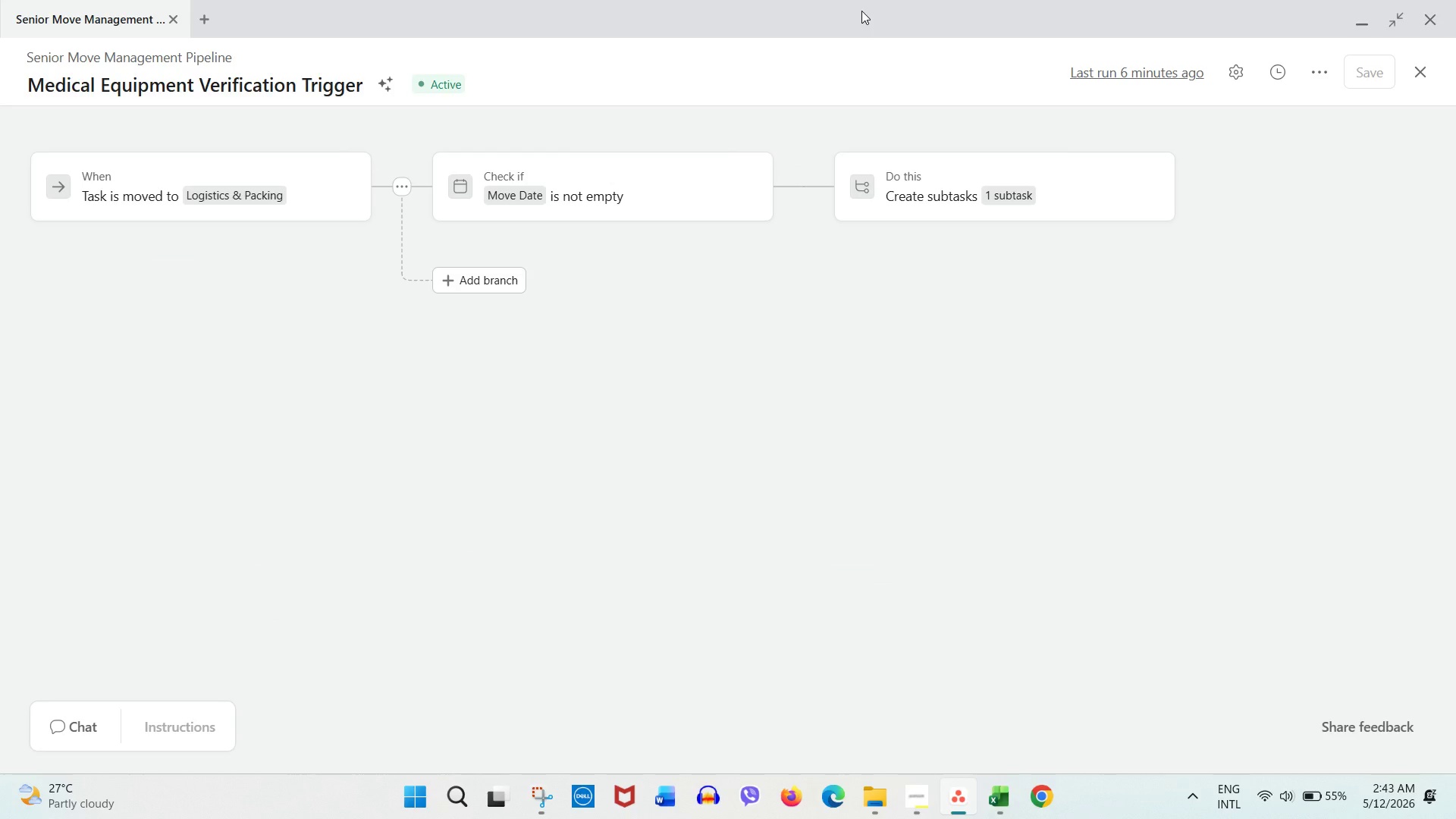 
key(Meta+Shift+S)
 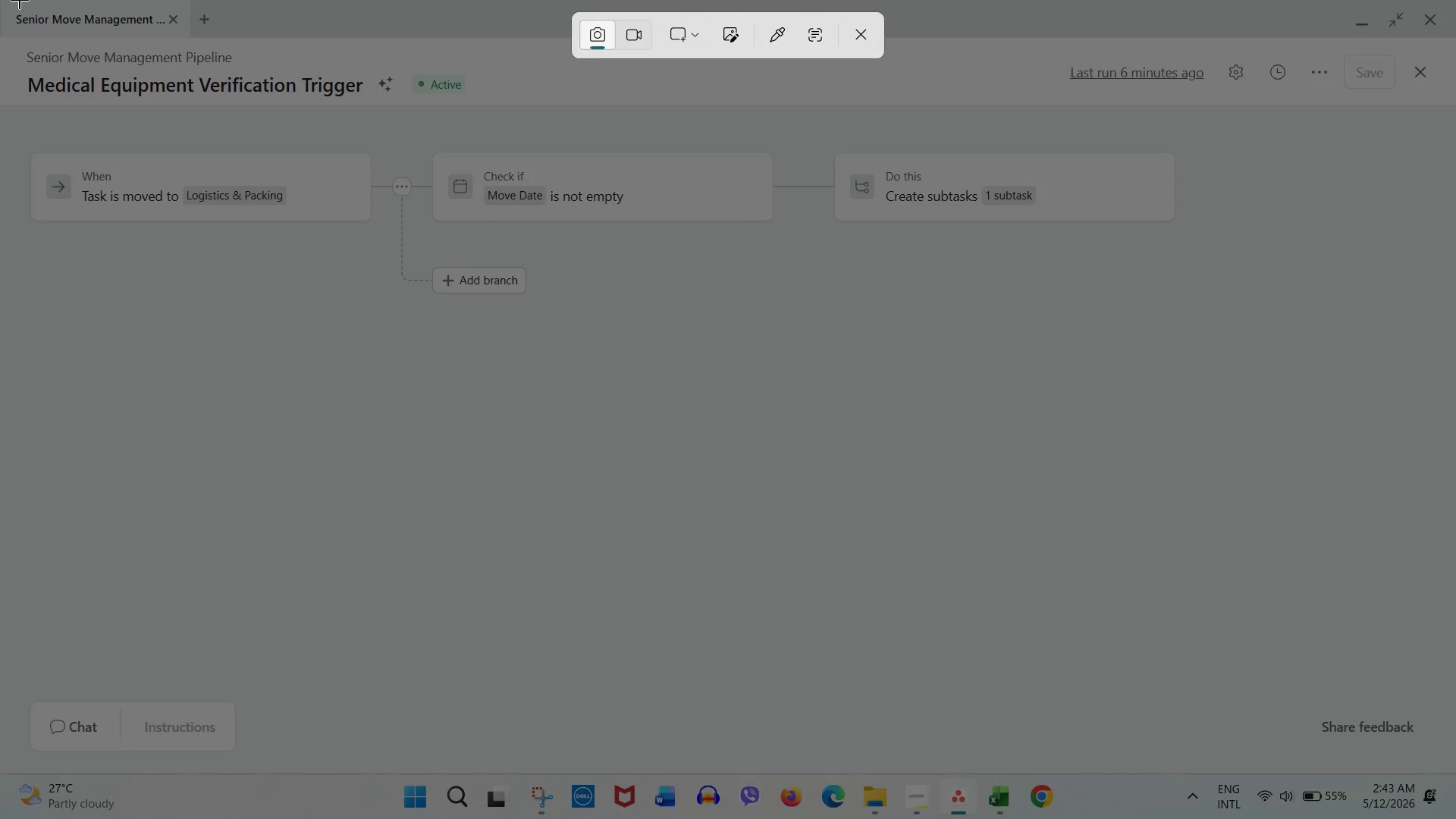 
left_click_drag(start_coordinate=[0, 0], to_coordinate=[1455, 766])
 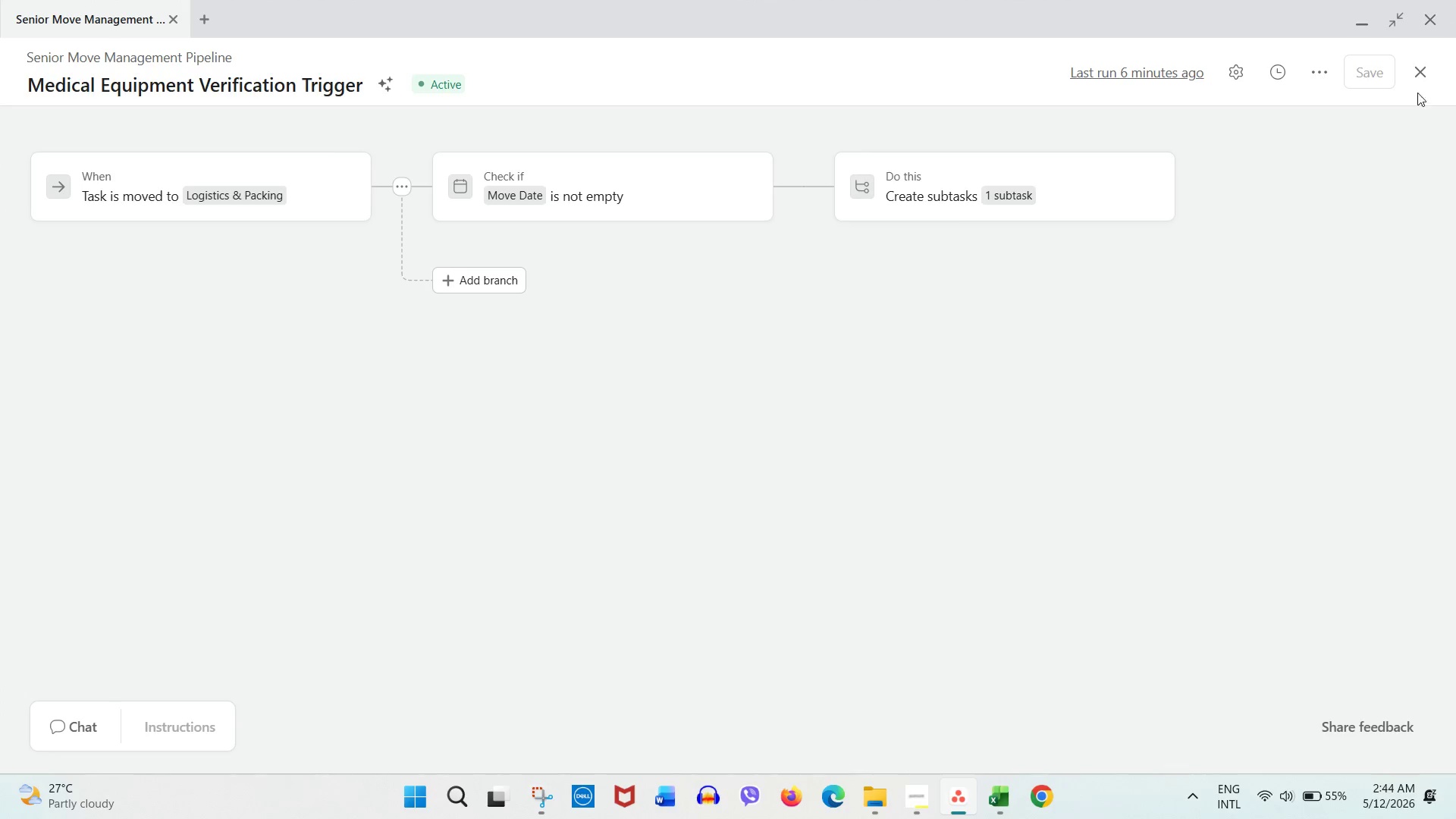 
left_click([1420, 82])
 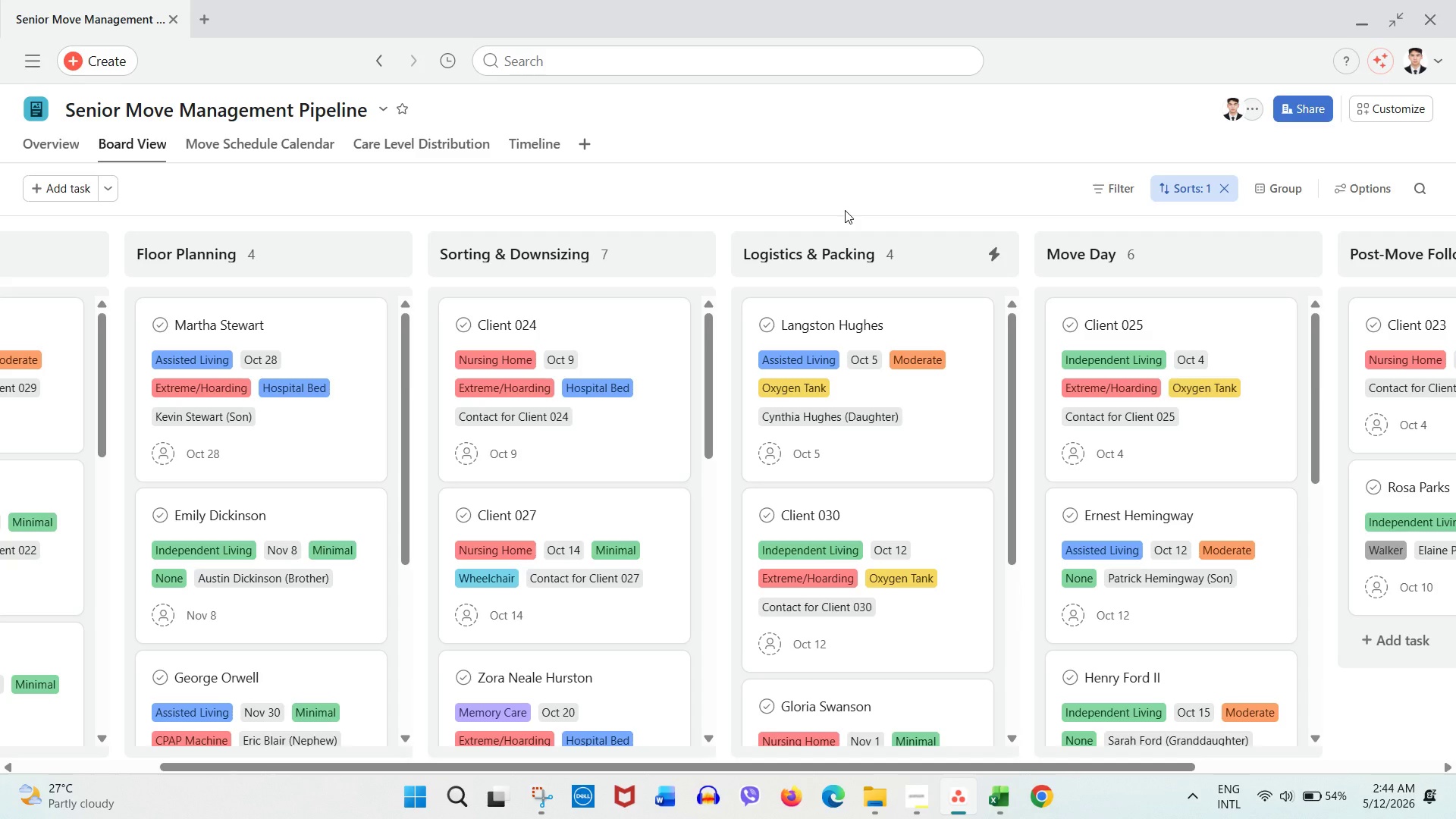 
wait(30.38)
 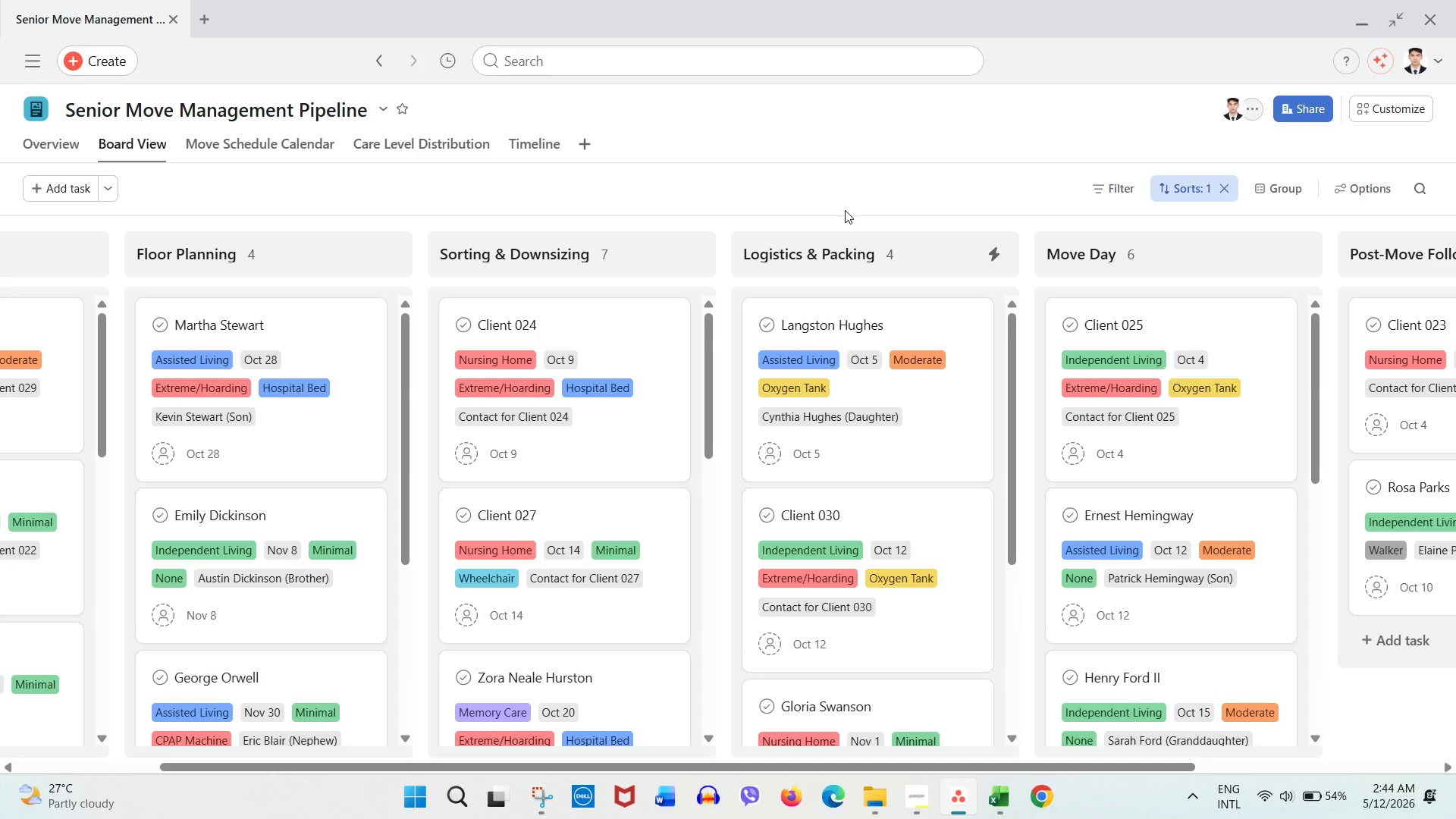 
left_click([654, 257])
 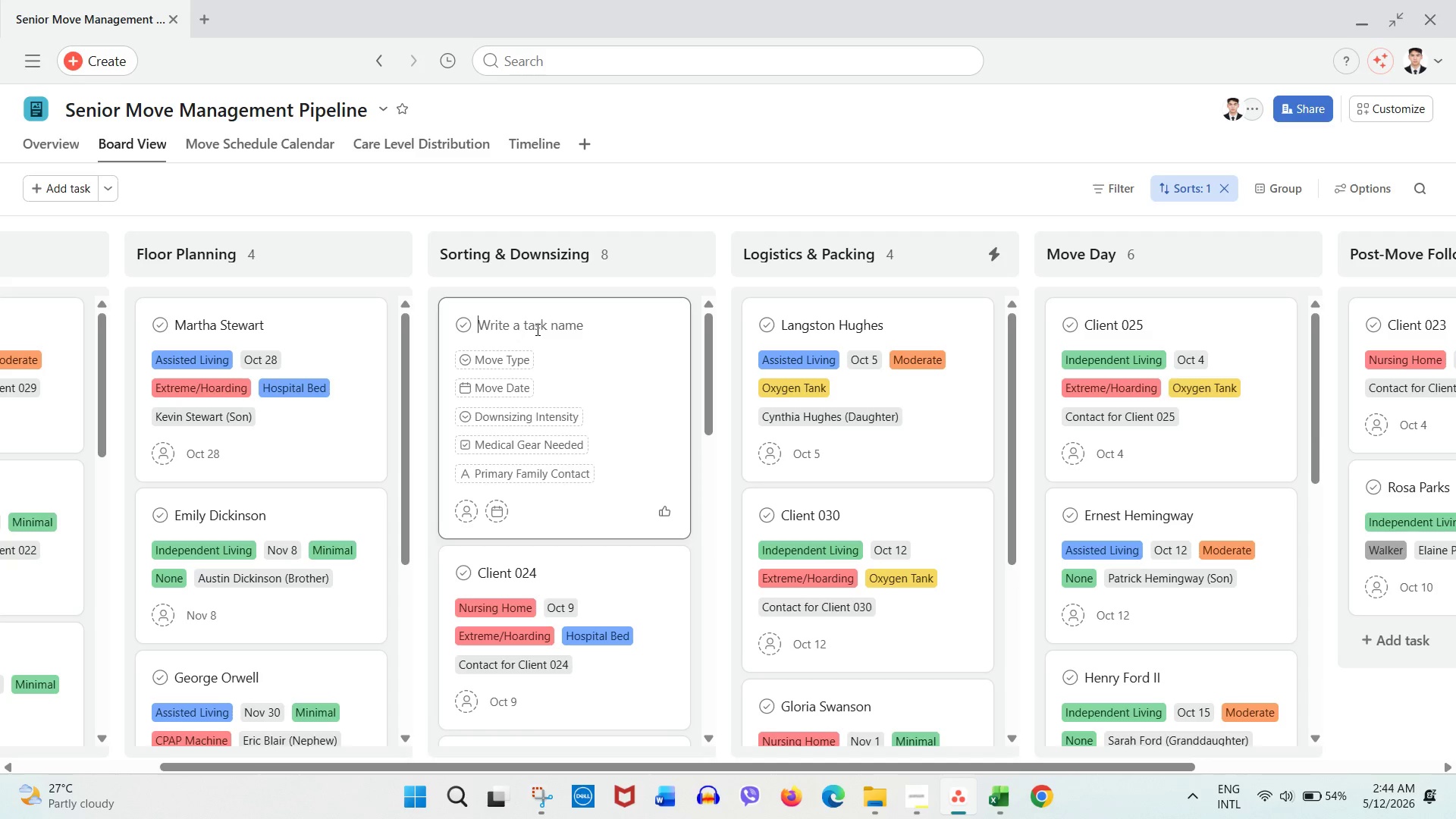 
type(t)
key(Backspace)
type(TEST TASK)
 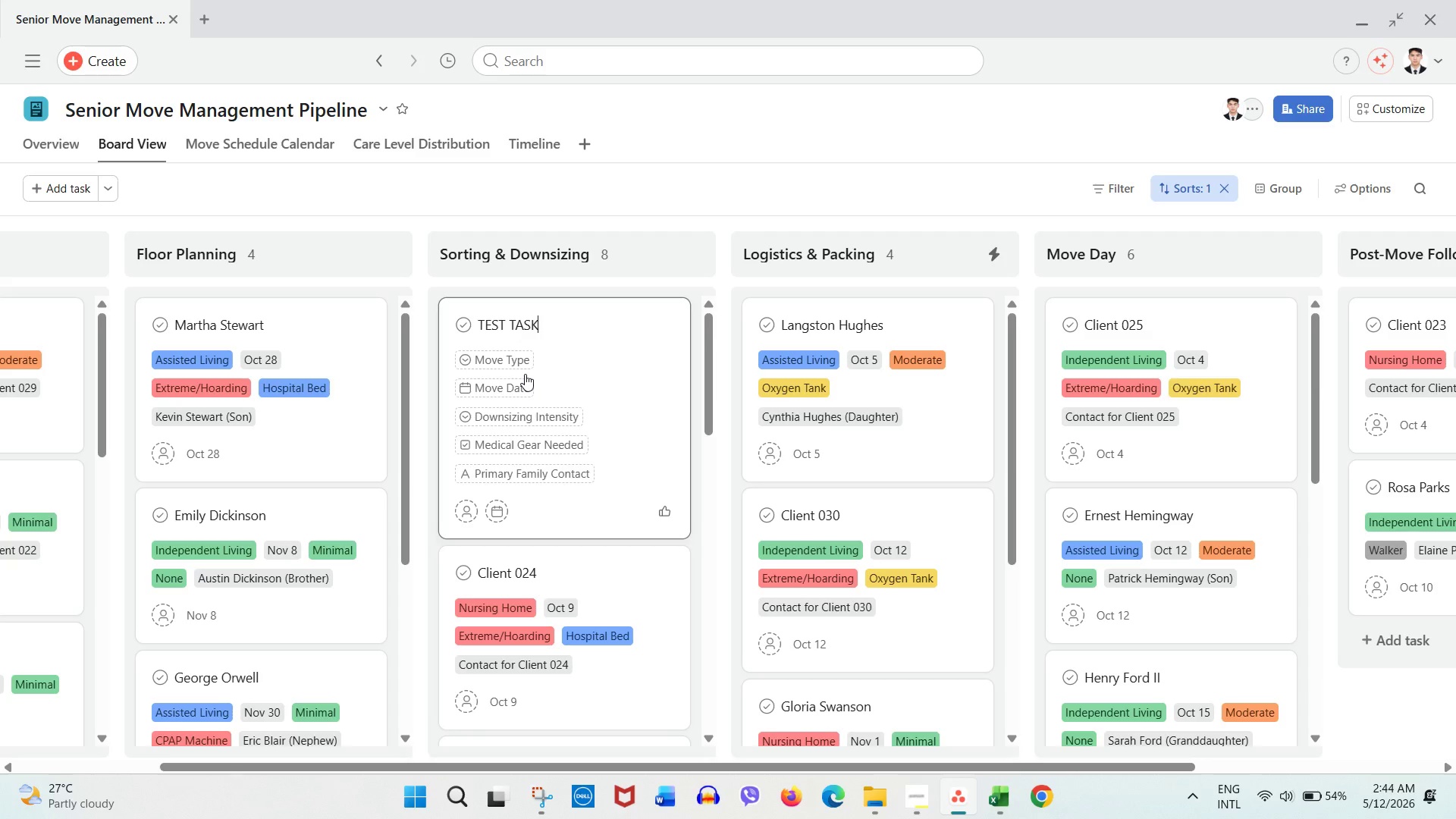 
left_click([526, 363])
 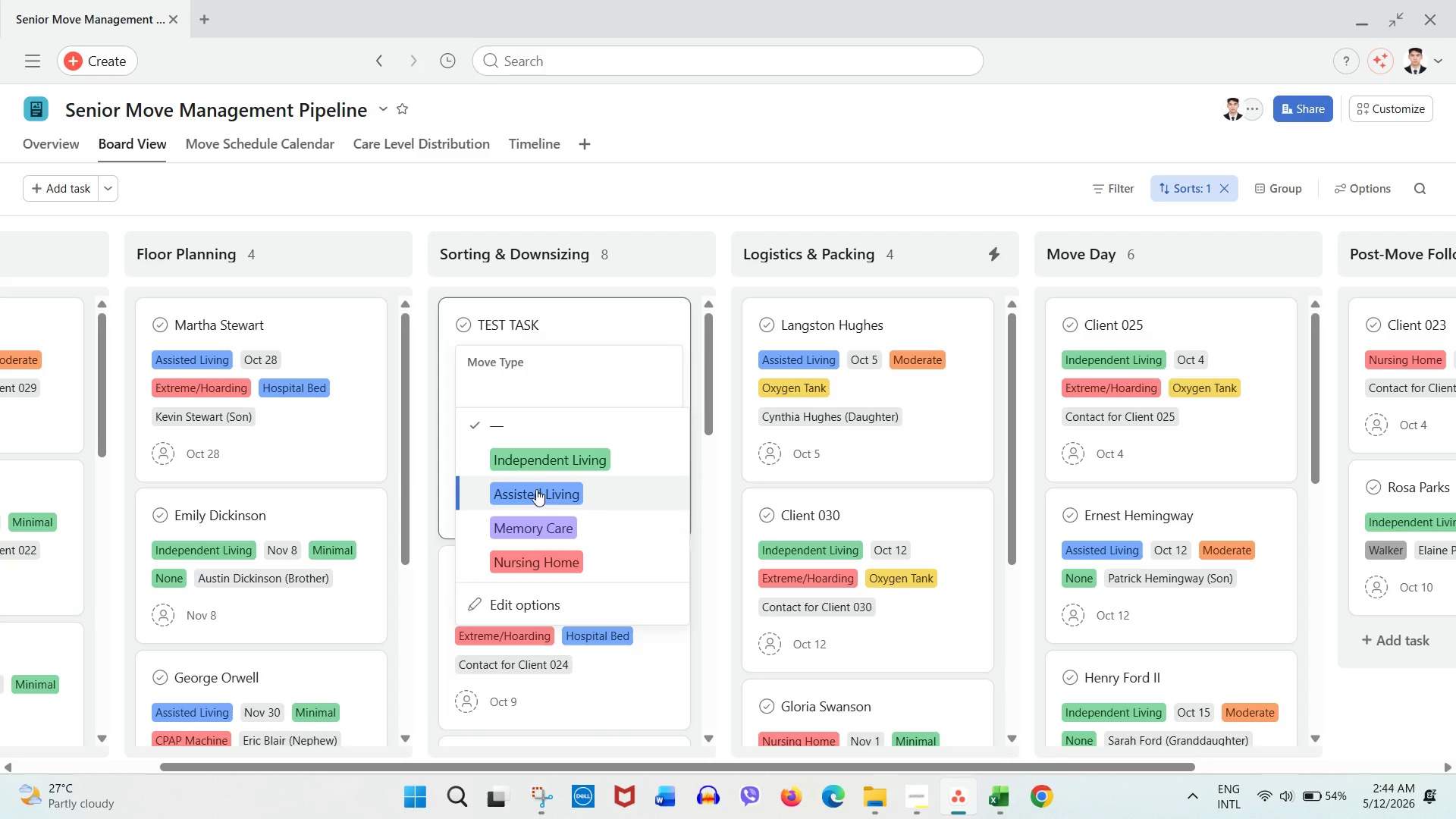 
left_click([545, 458])
 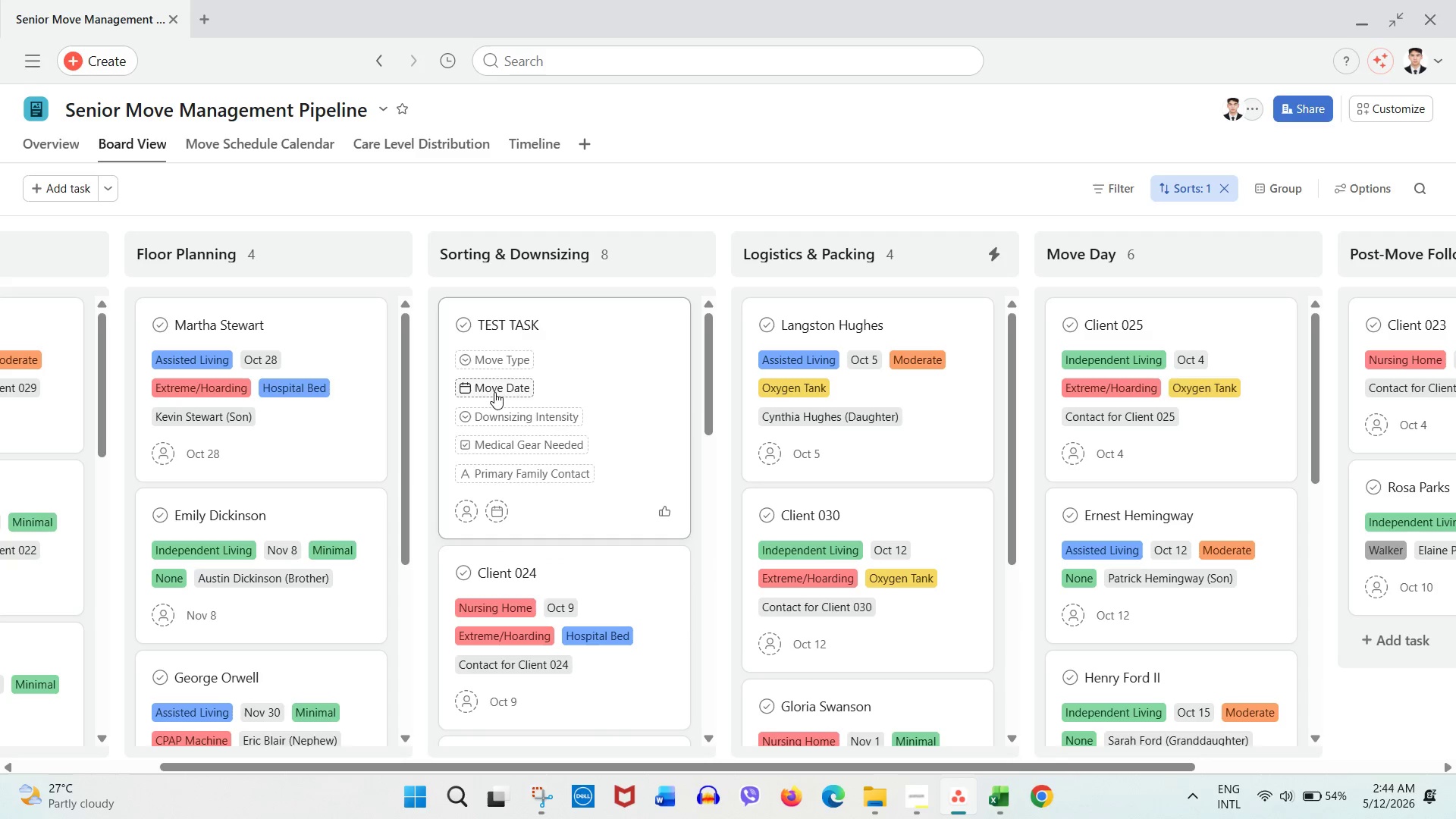 
left_click([493, 392])
 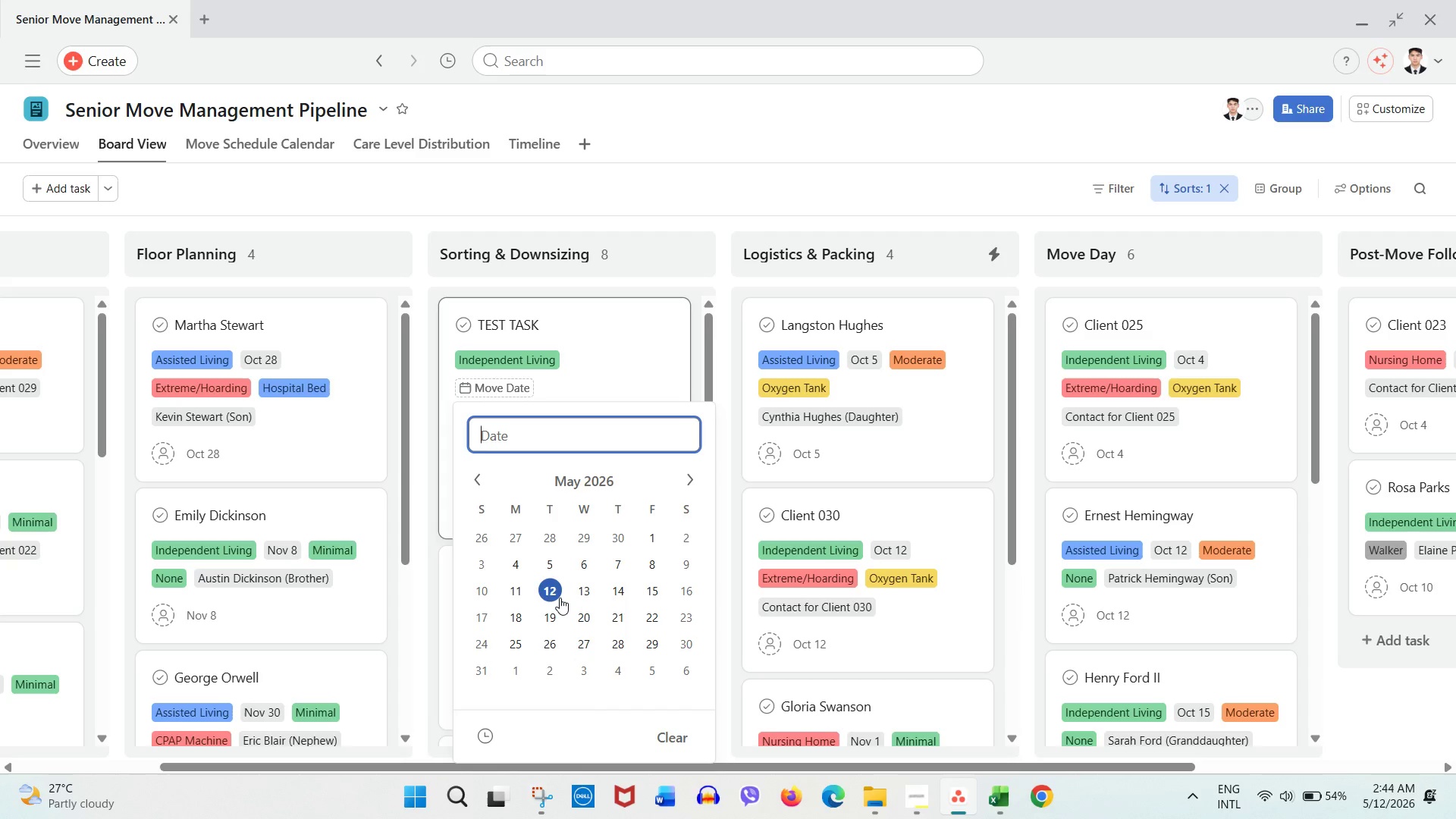 
left_click([558, 595])
 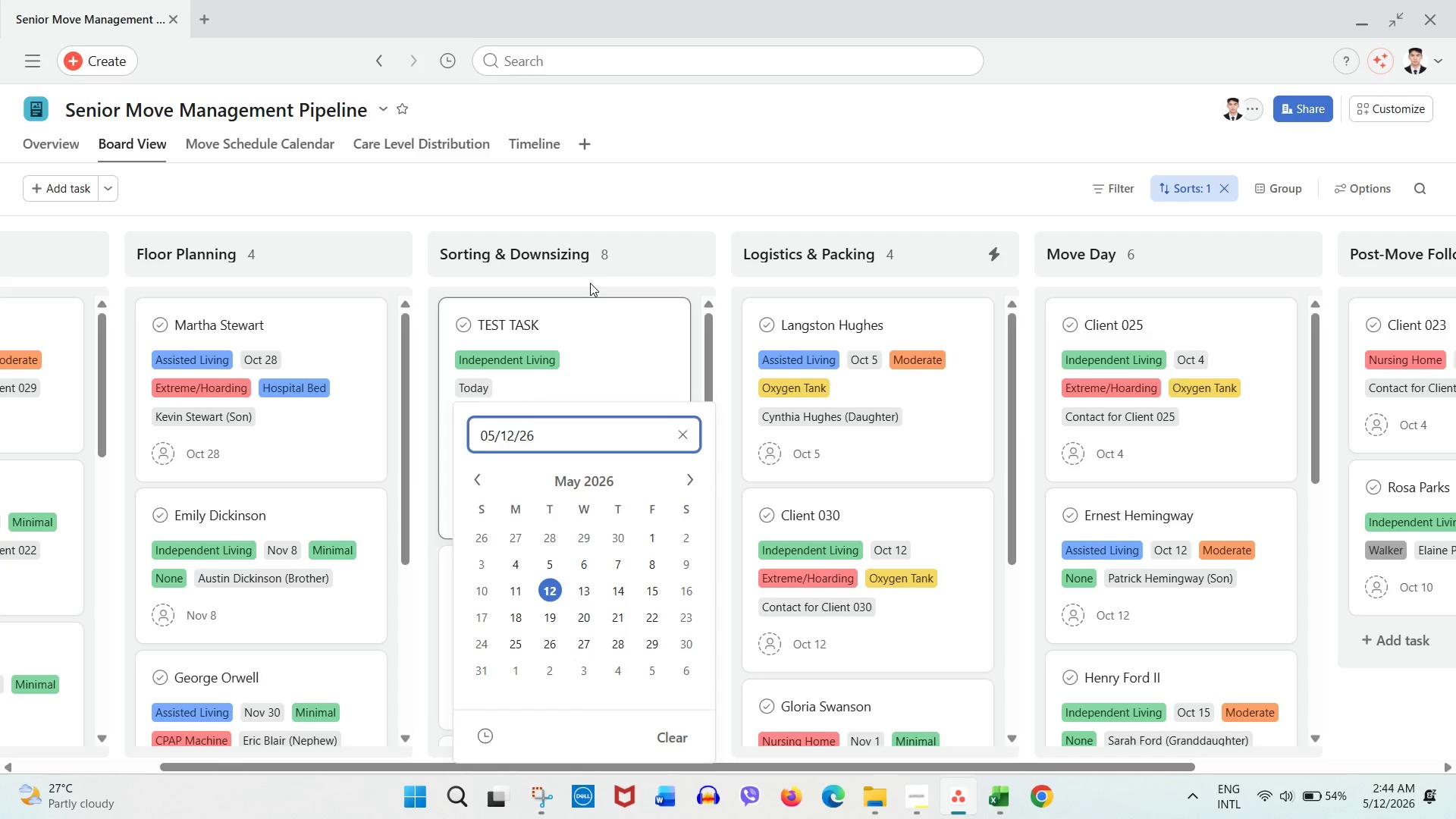 
left_click([592, 281])
 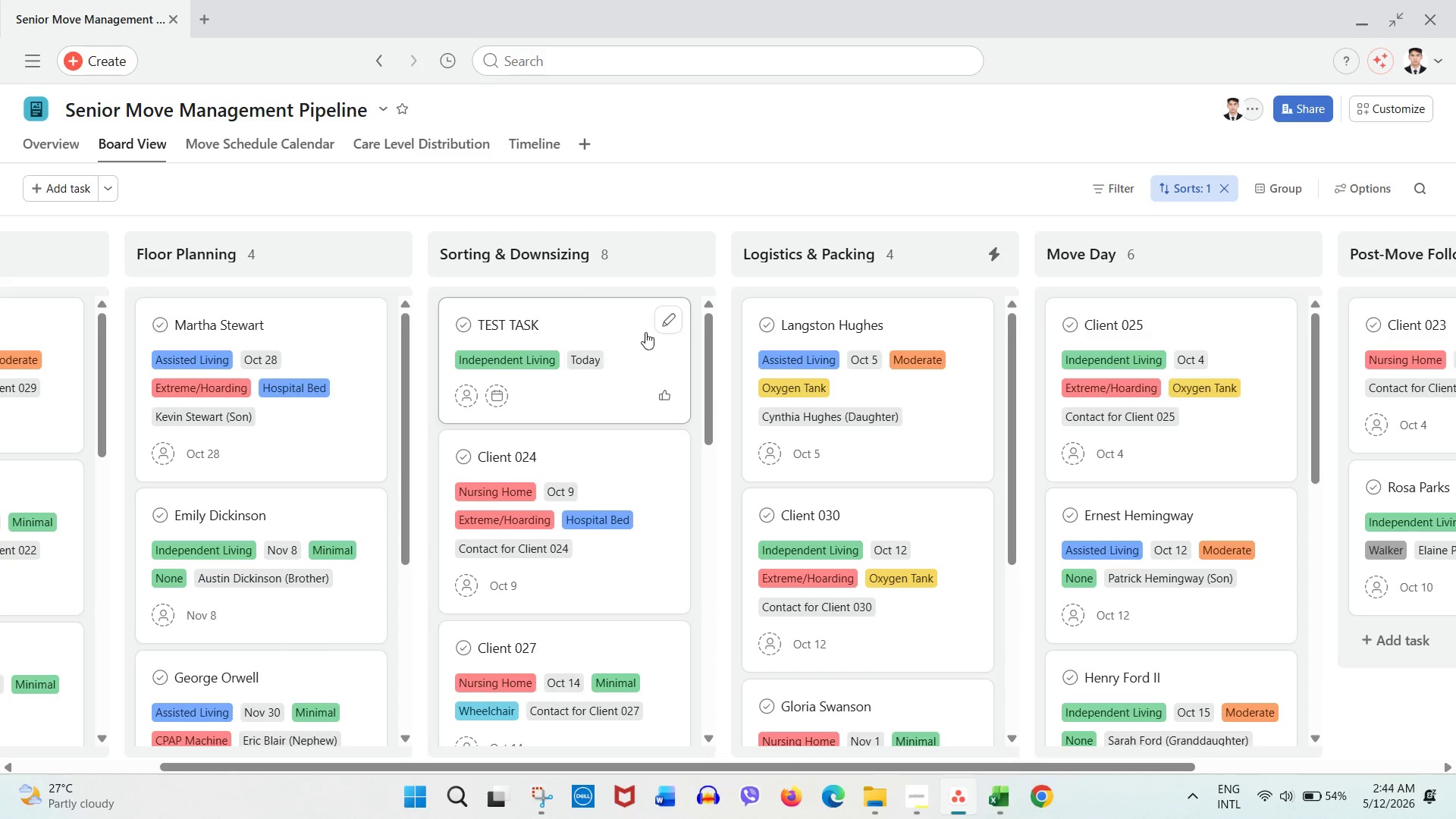 
left_click([670, 319])
 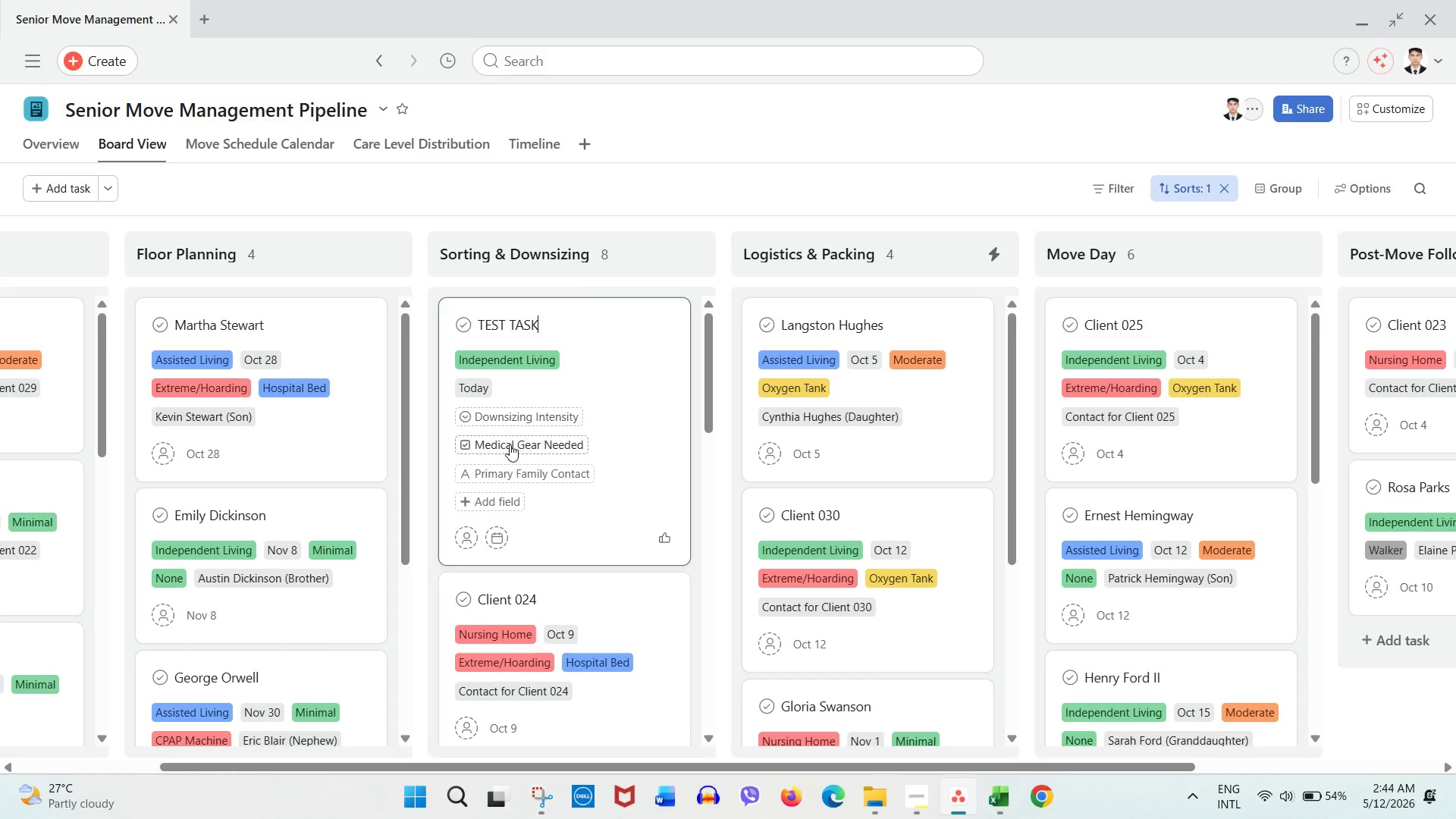 
left_click([510, 415])
 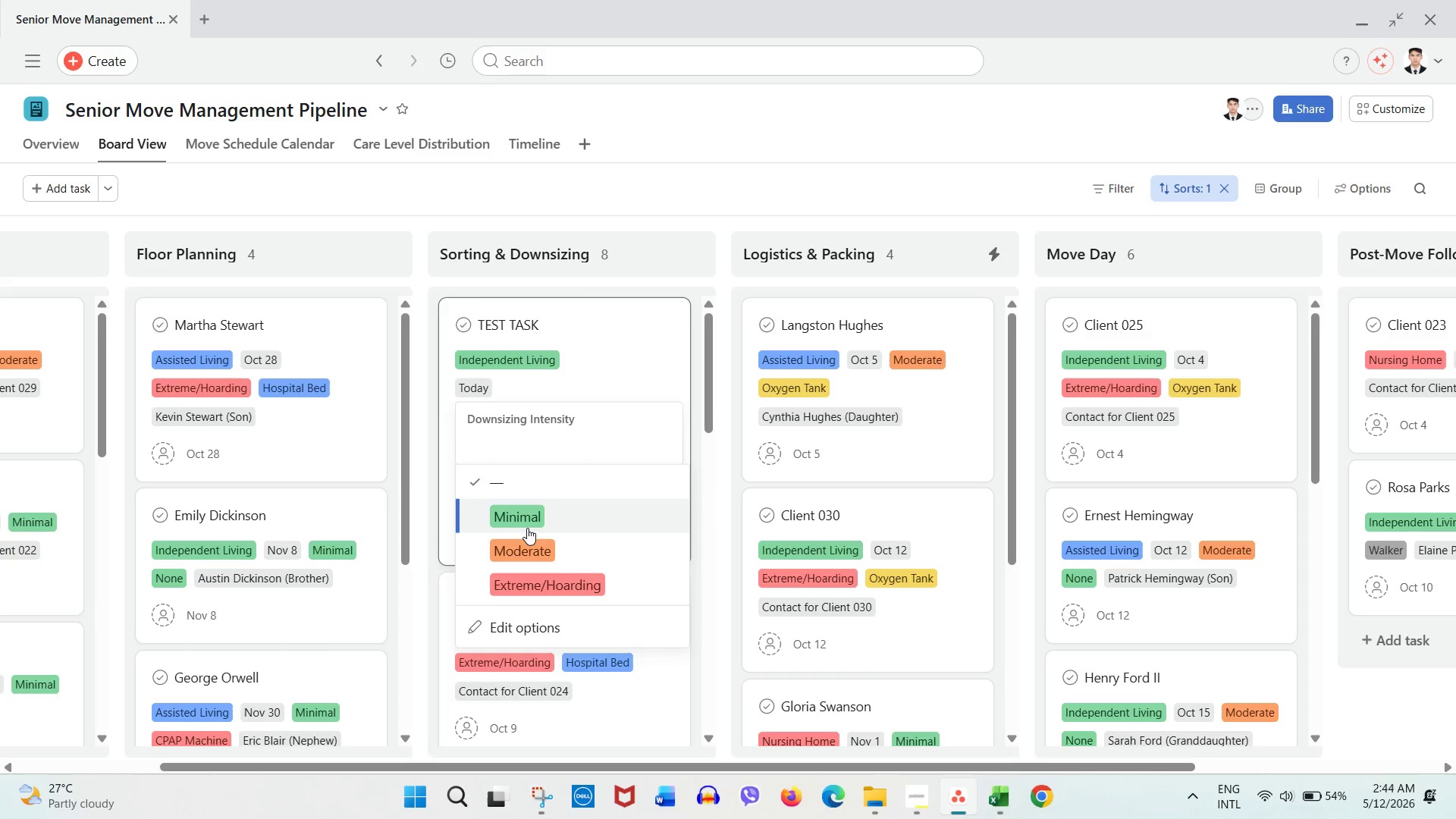 
left_click([528, 522])
 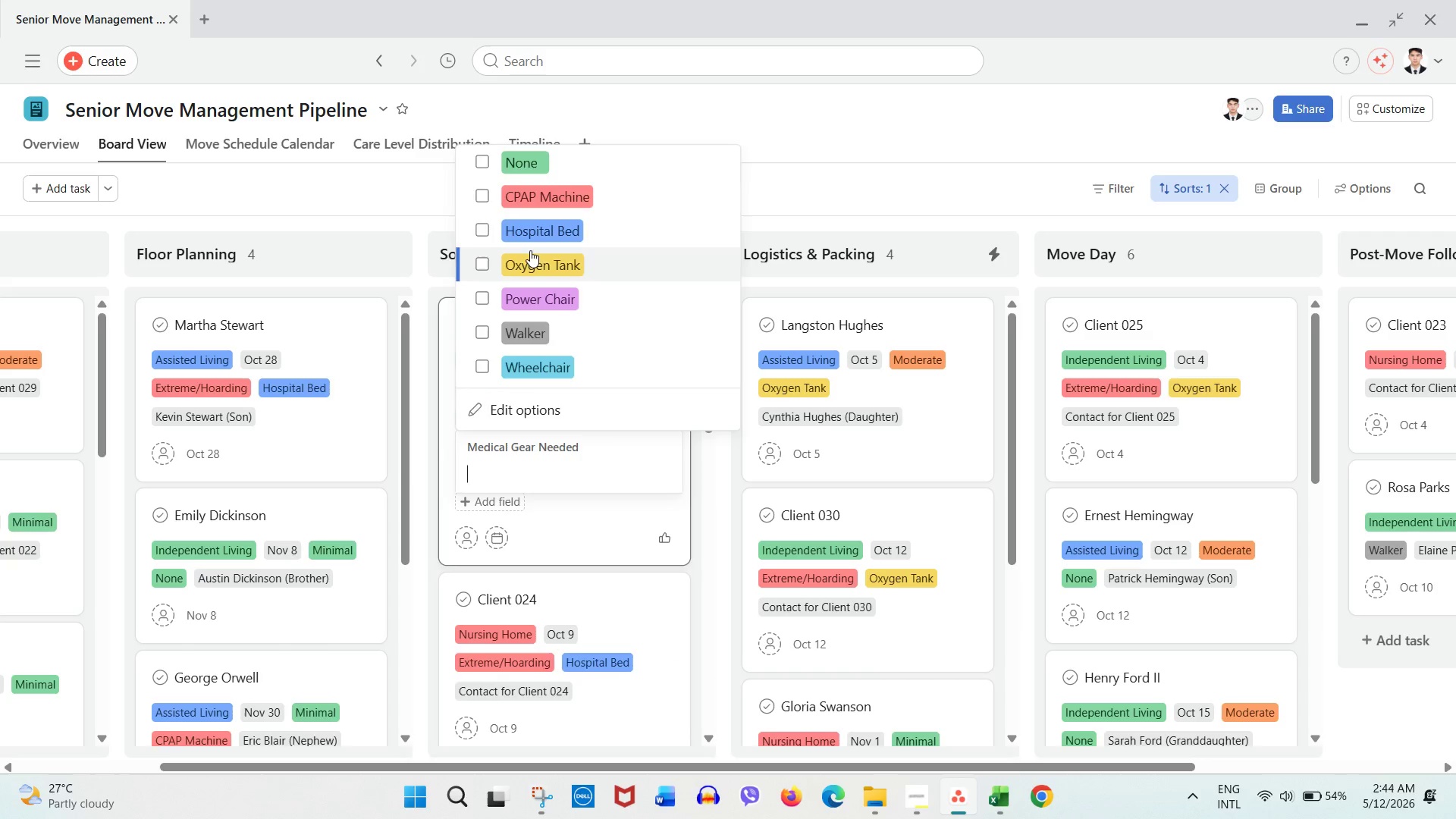 
left_click([540, 365])
 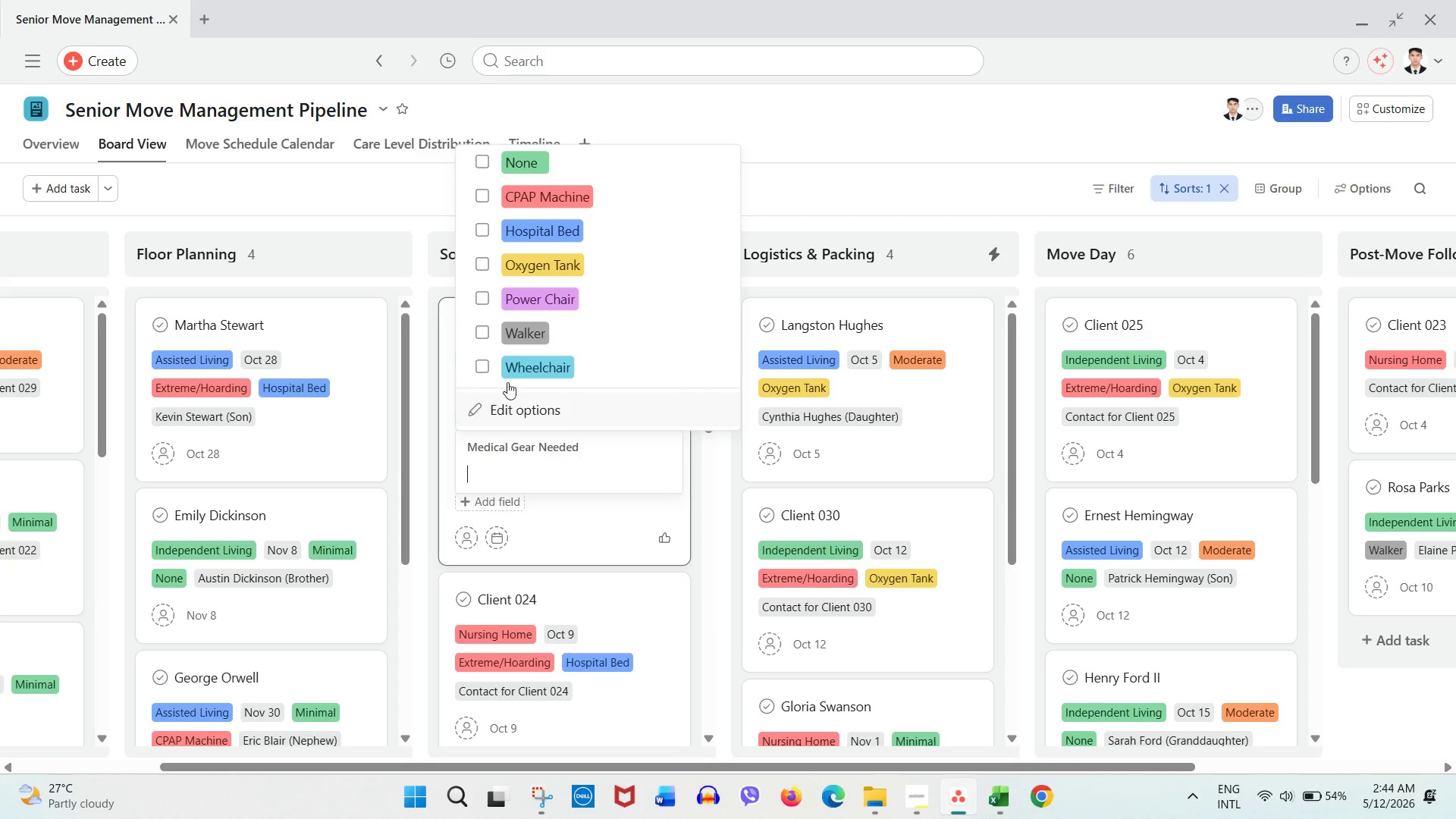 
left_click([492, 372])
 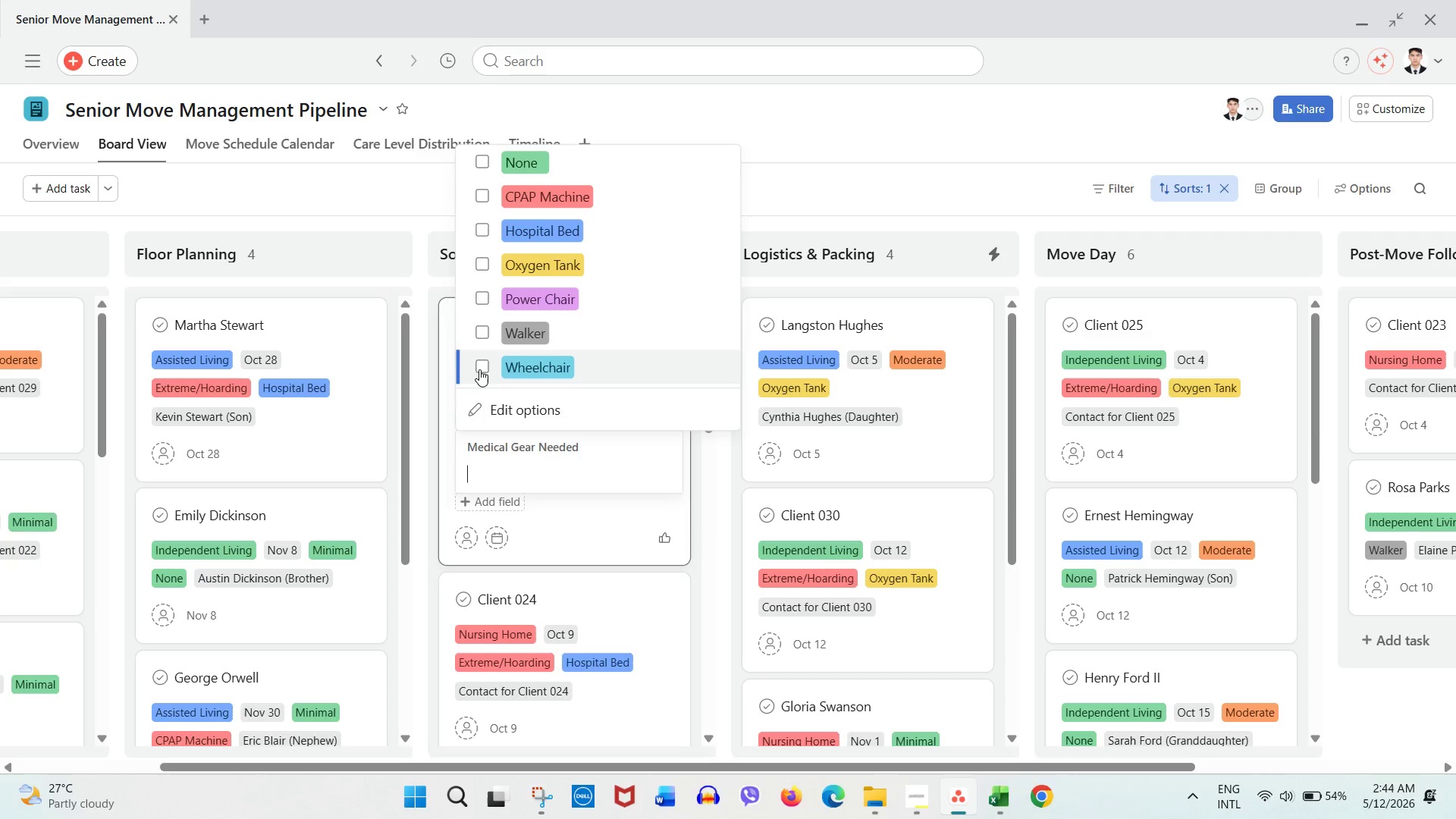 
left_click([479, 369])
 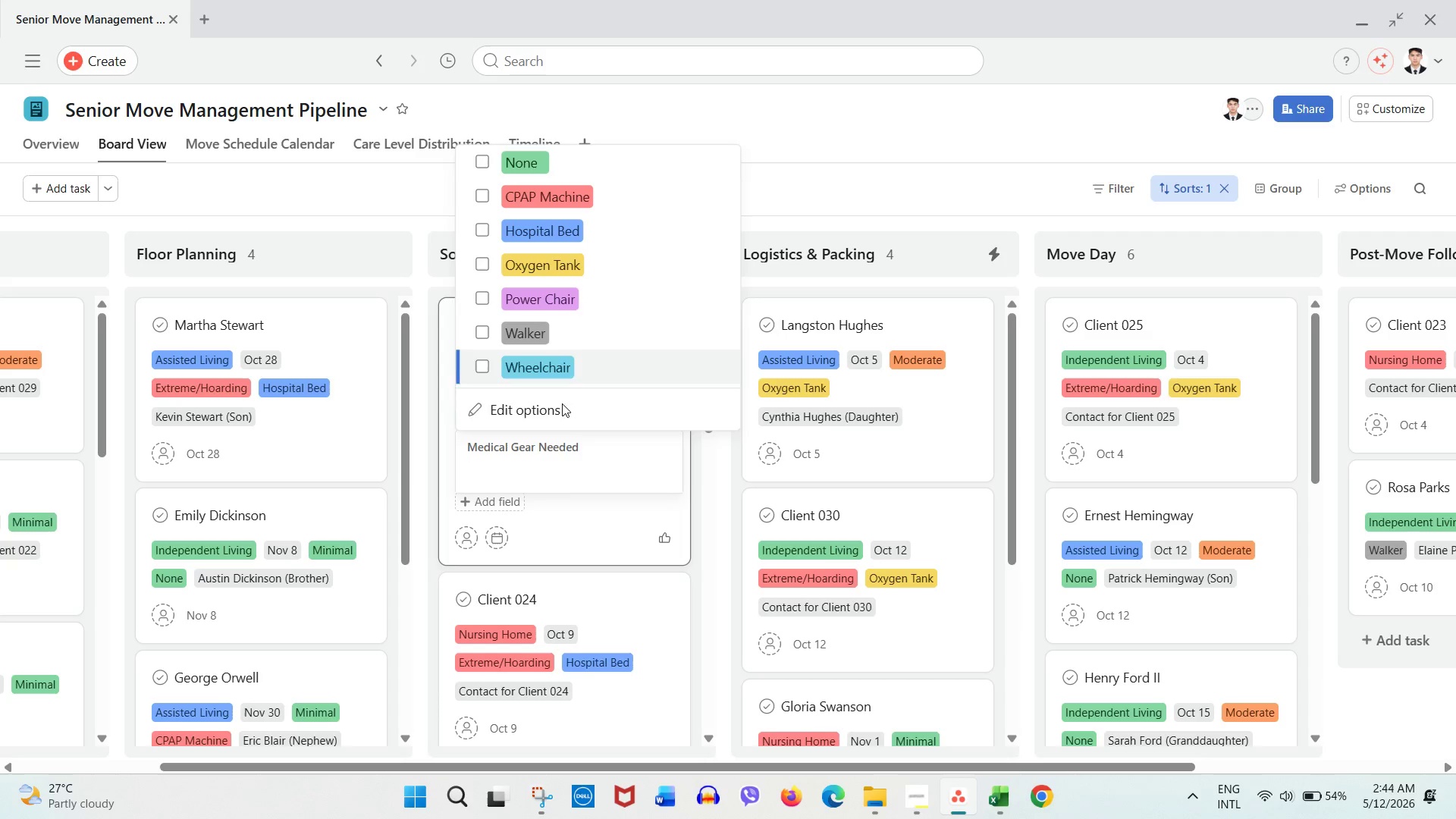 
left_click([565, 482])
 